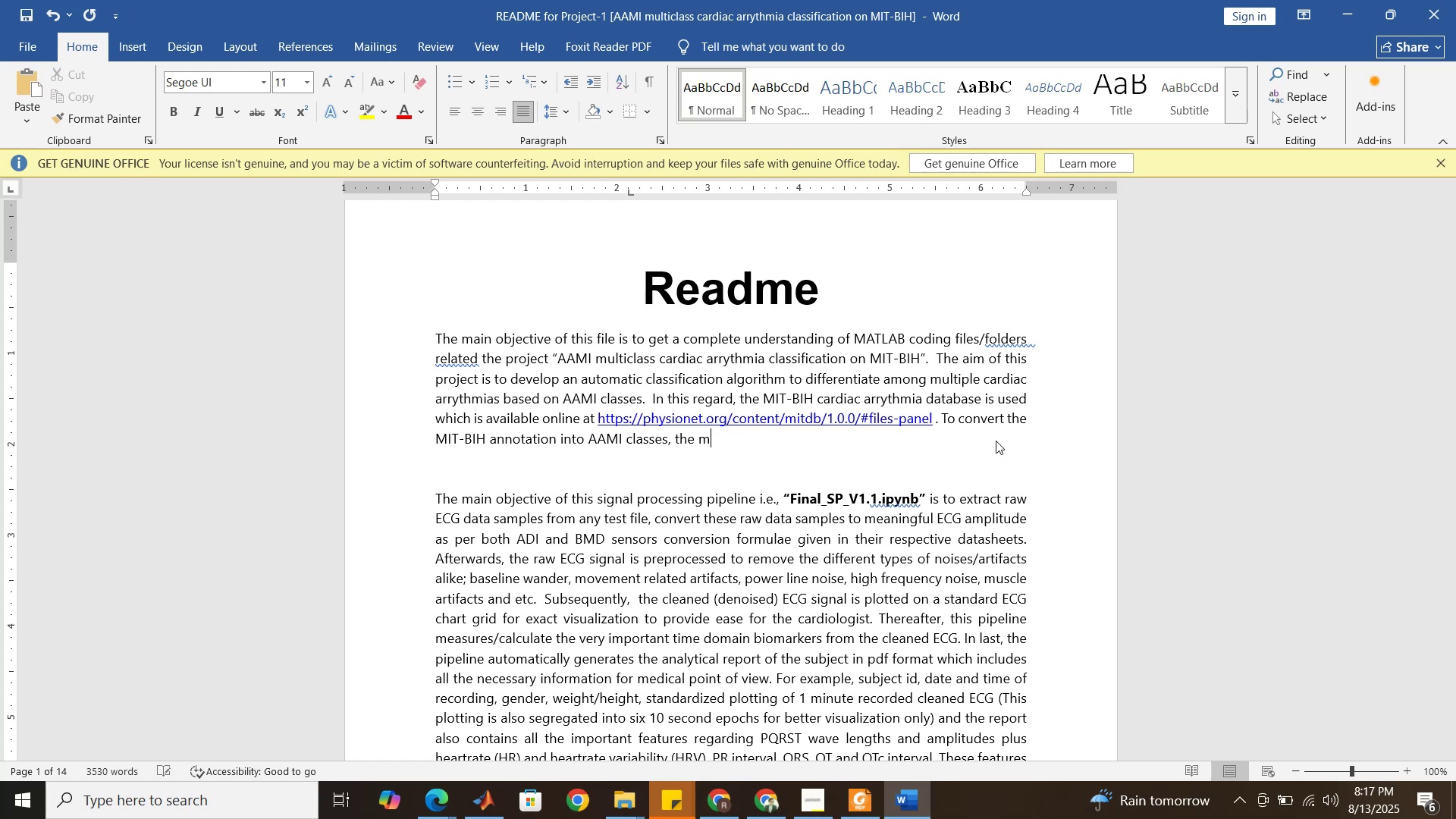 
key(Backspace)
type(base paper iss)
key(Backspace)
type( )
 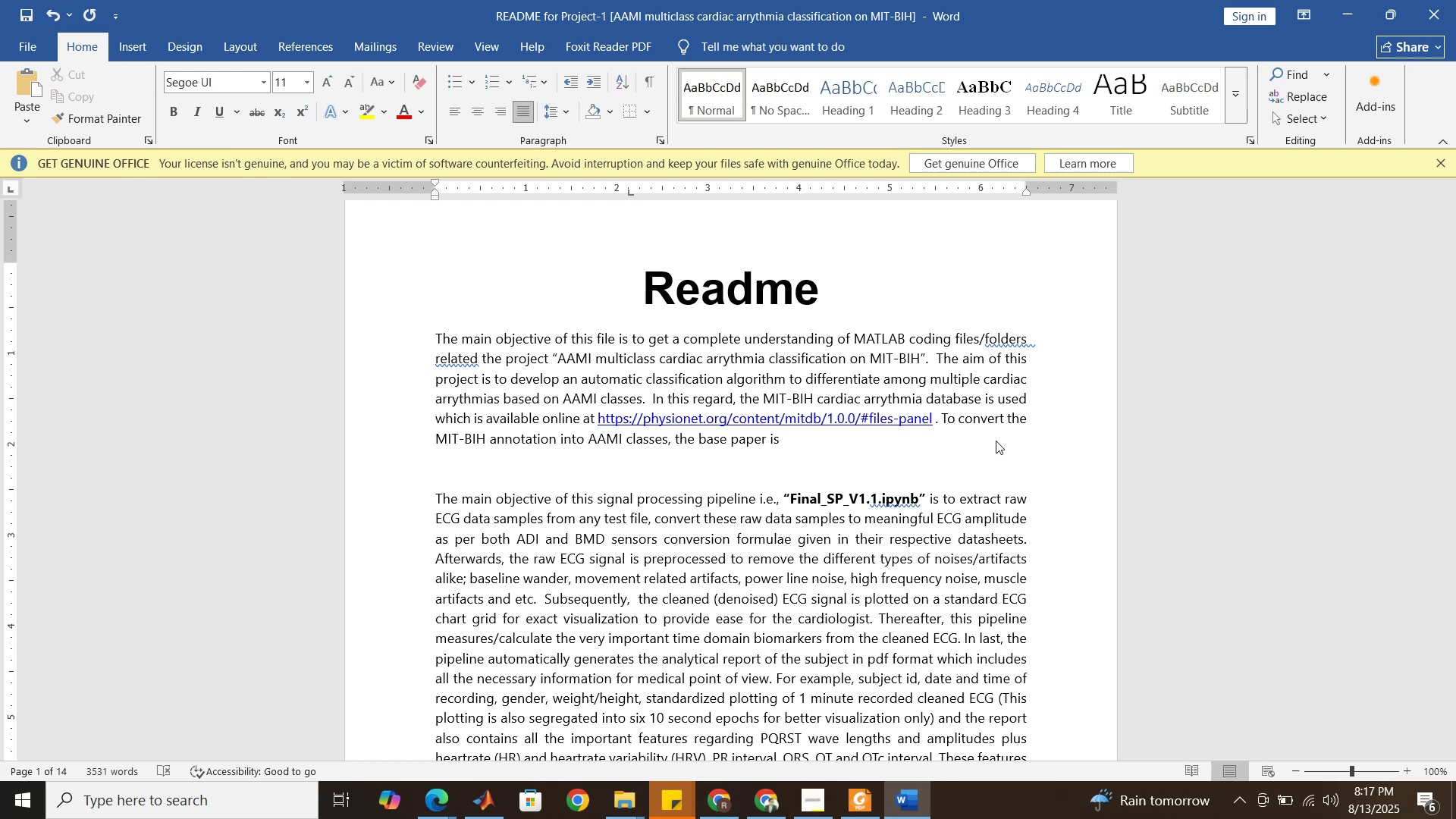 
type(used a )
key(Backspace)
type(a)
key(Backspace)
type(s a referece)
key(Backspace)
key(Backspace)
type(ce )
key(Backspace)
key(Backspace)
key(Backspace)
type(c)
key(Backspace)
type(nce )
 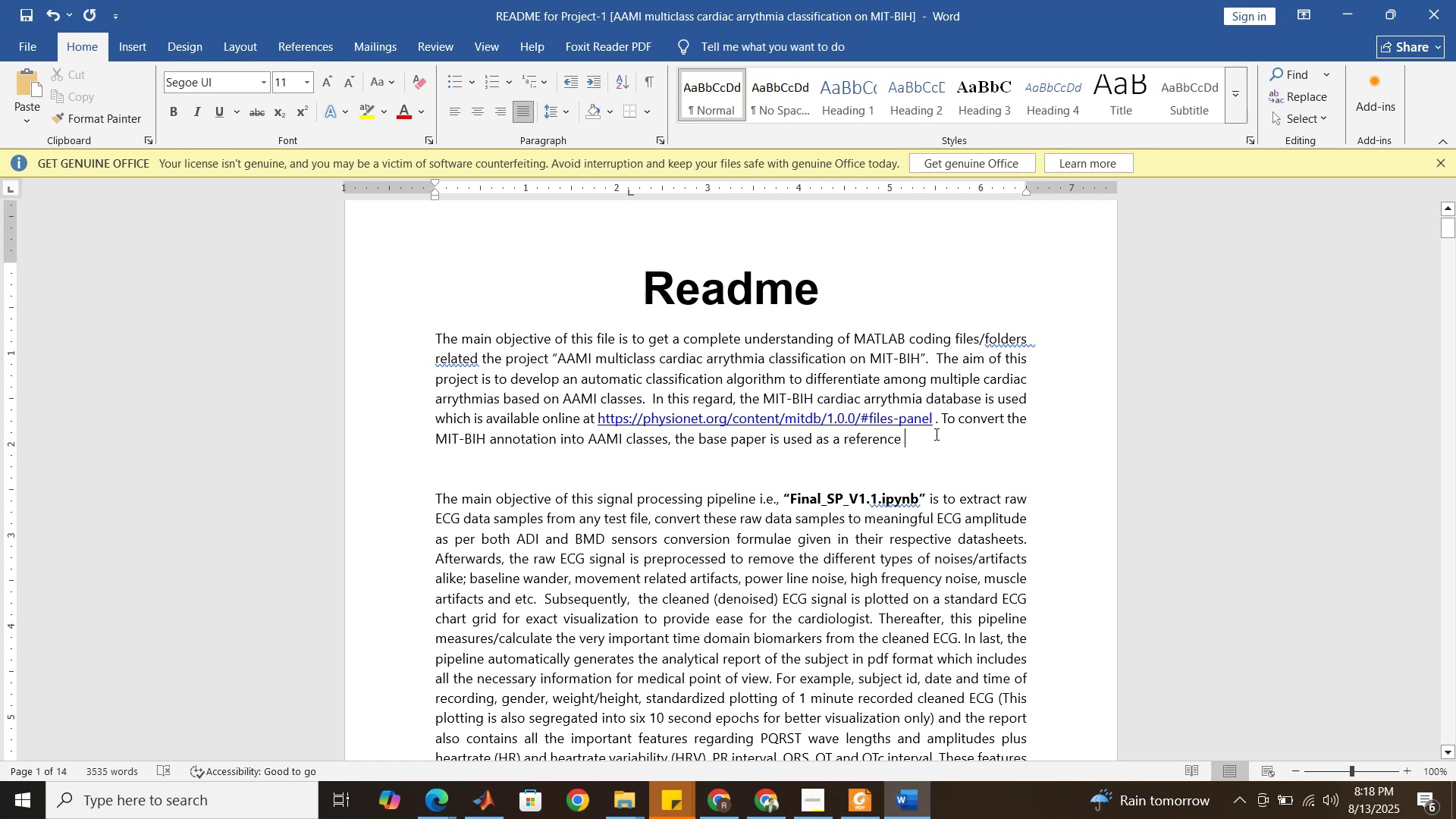 
wait(6.27)
 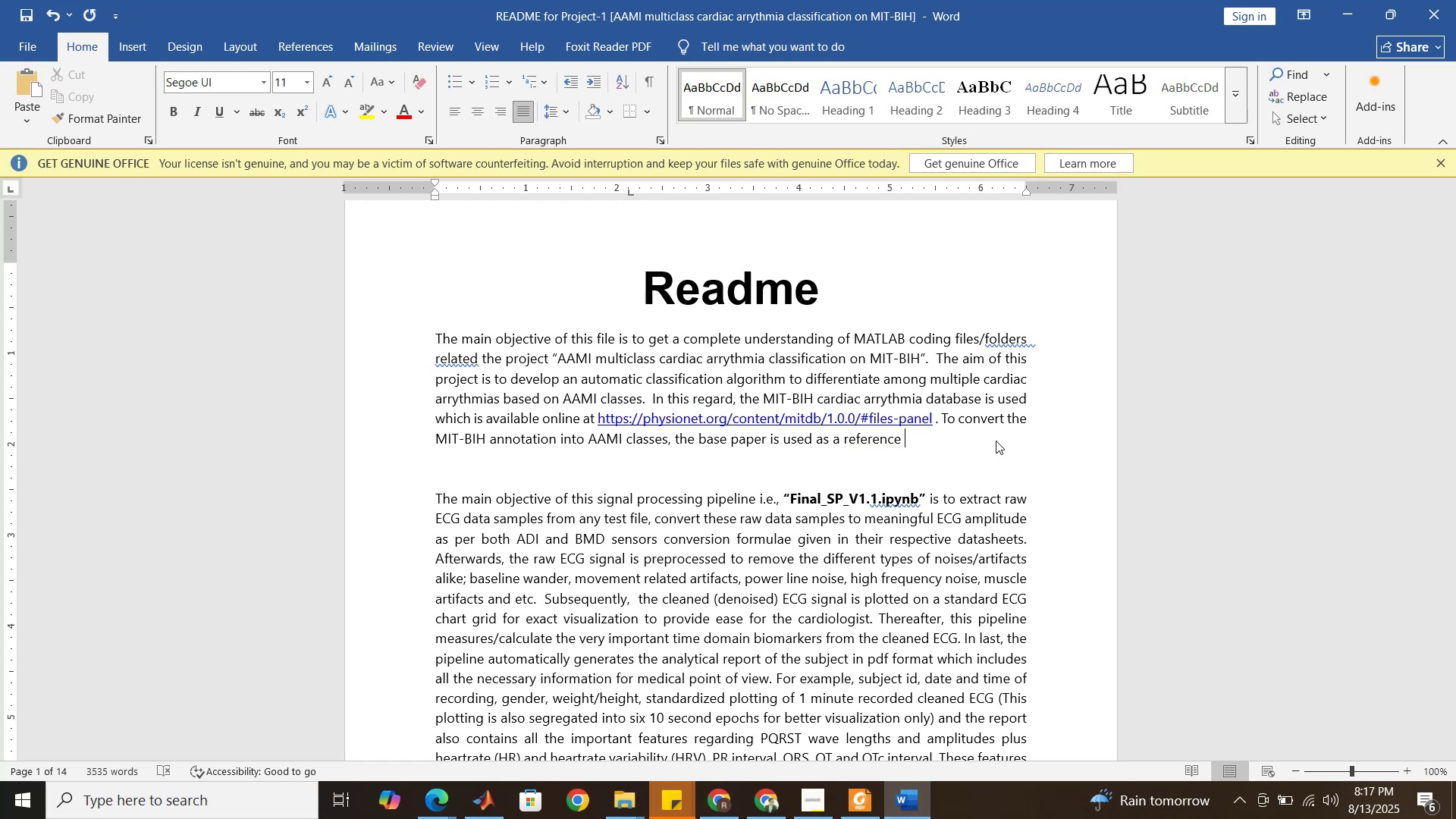 
left_click([780, 442])
 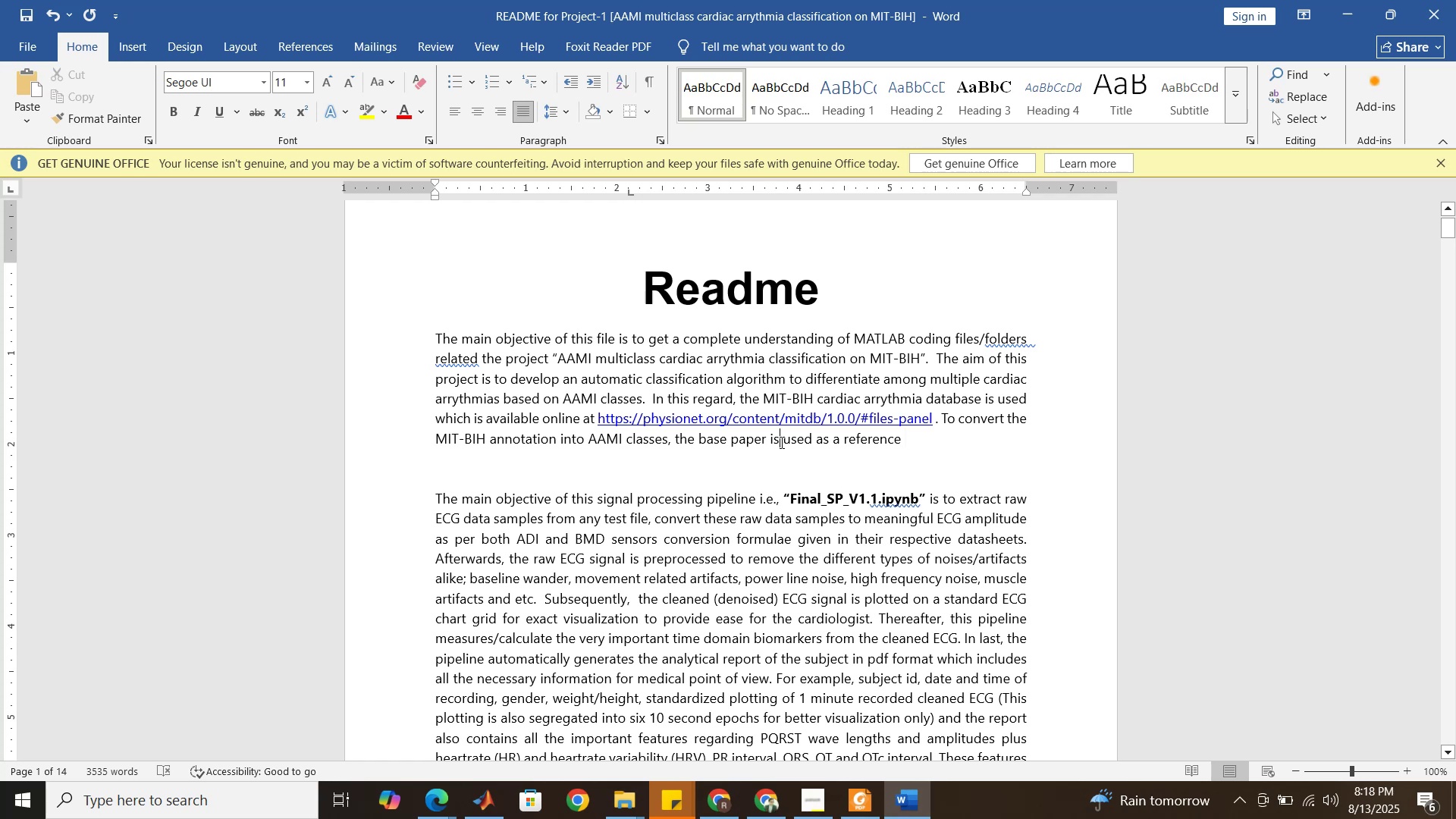 
key(Backspace)
 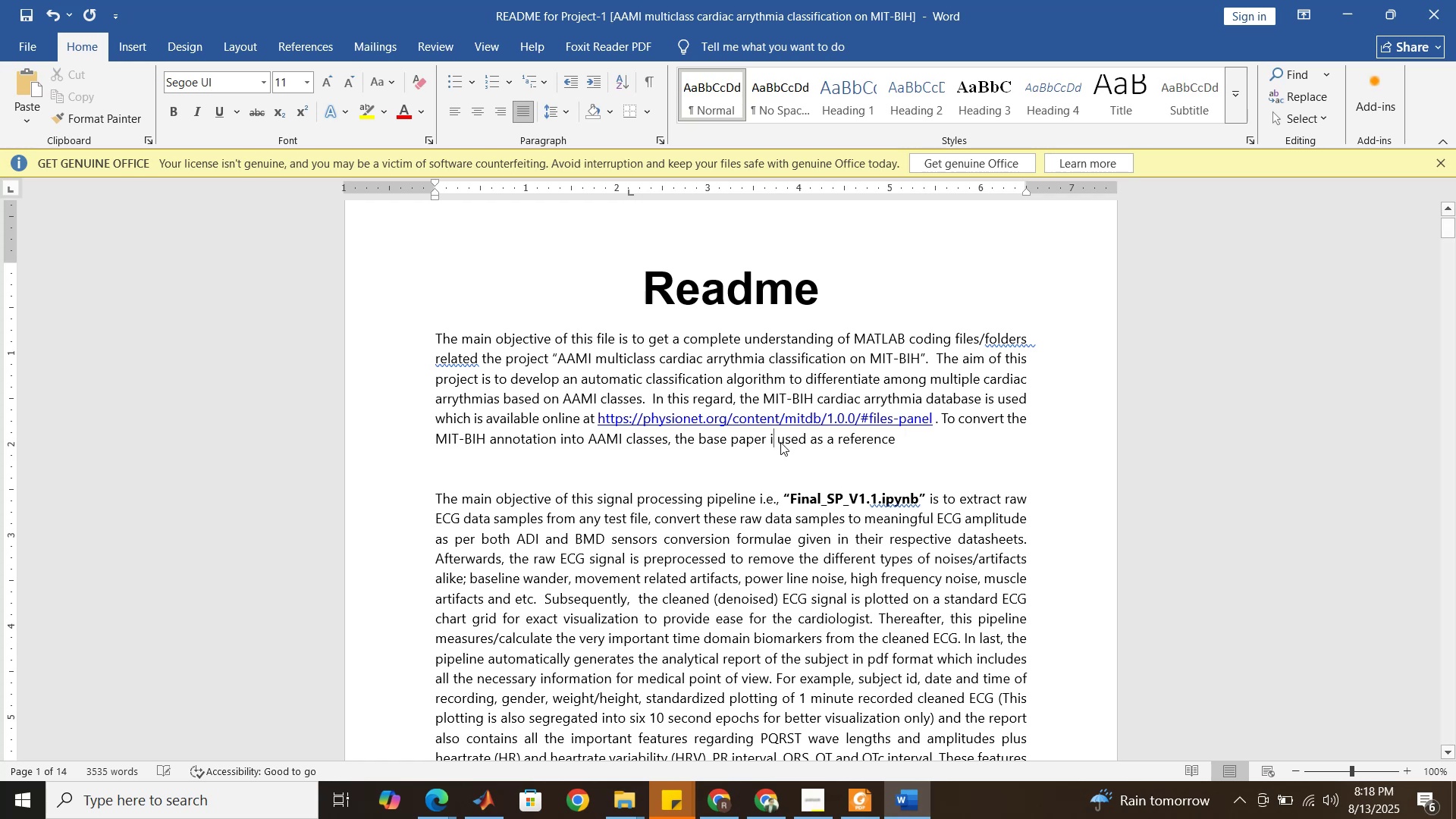 
key(Backspace)
 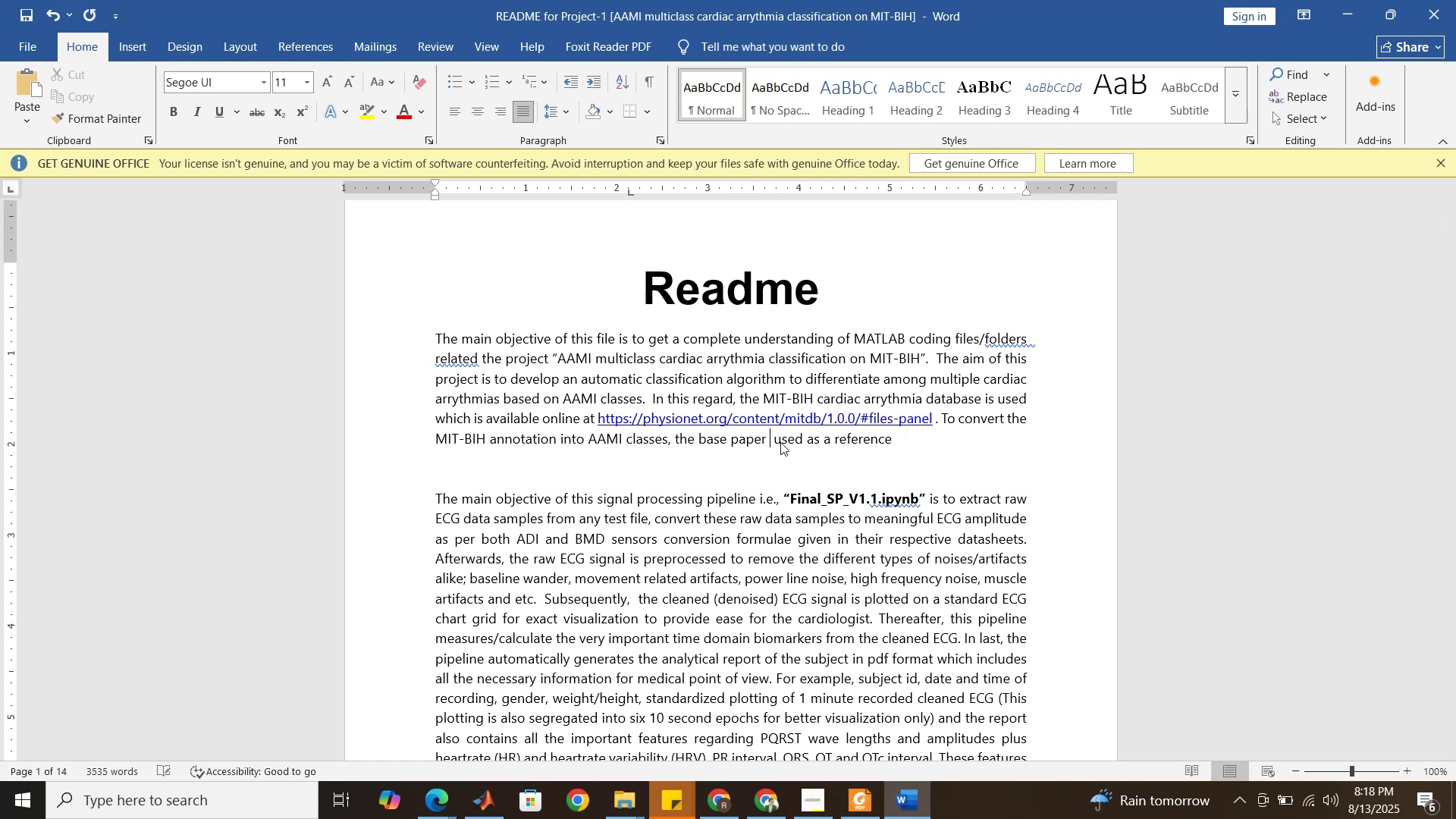 
key(Backspace)
 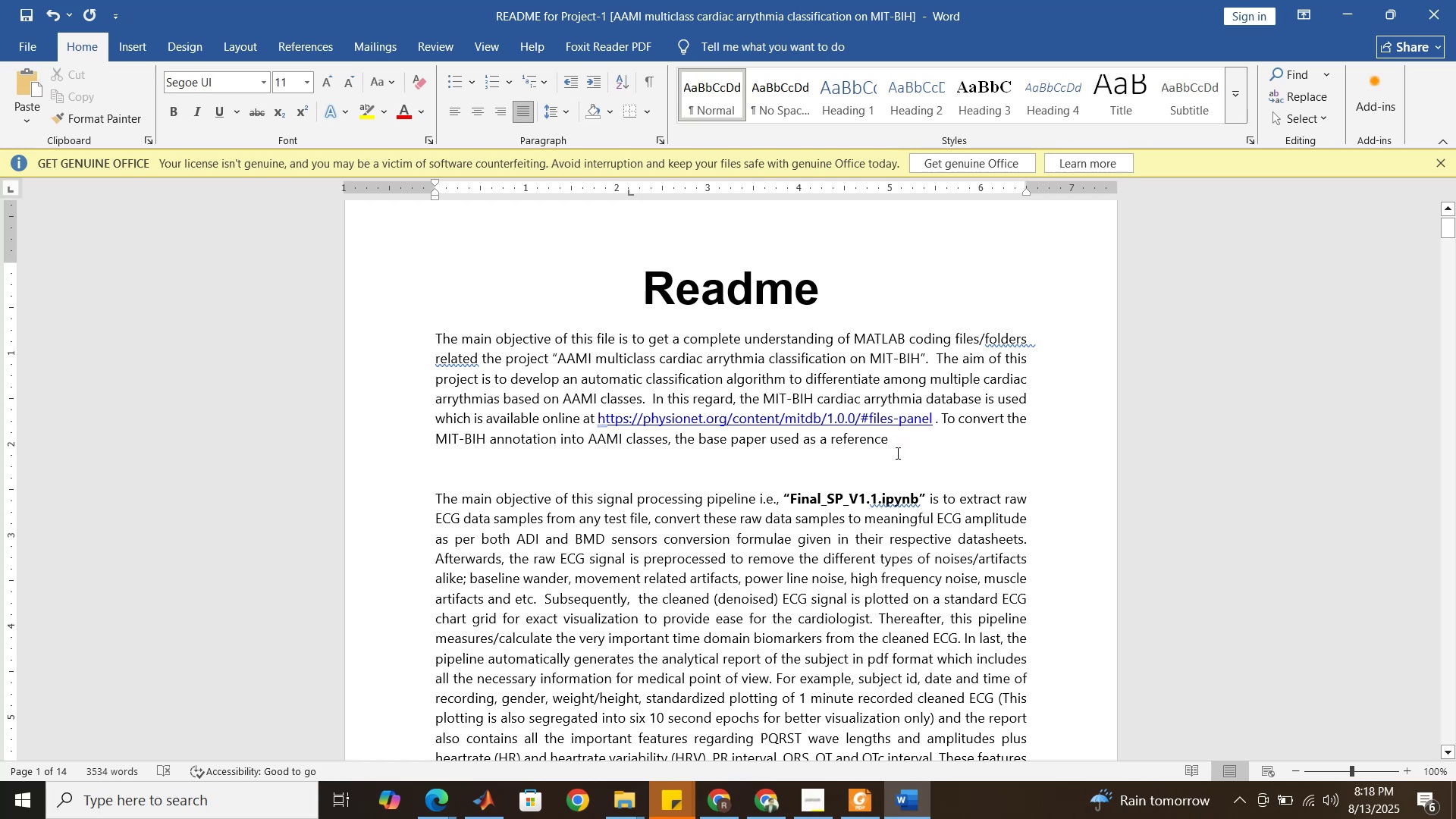 
left_click([901, 440])
 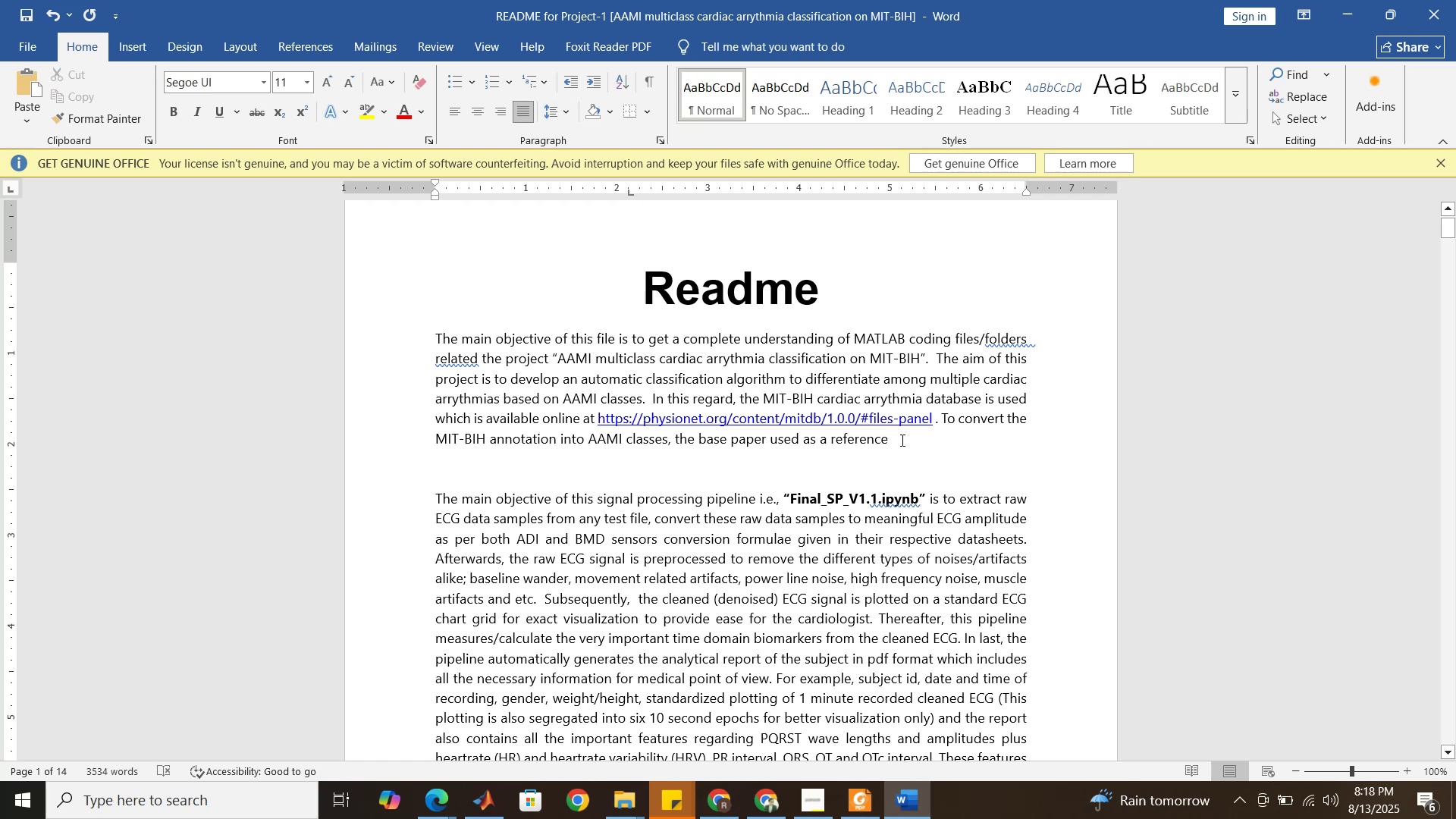 
type(istatitled )
key(Backspace)
key(Backspace)
key(Backspace)
key(Backspace)
type( titled as )
 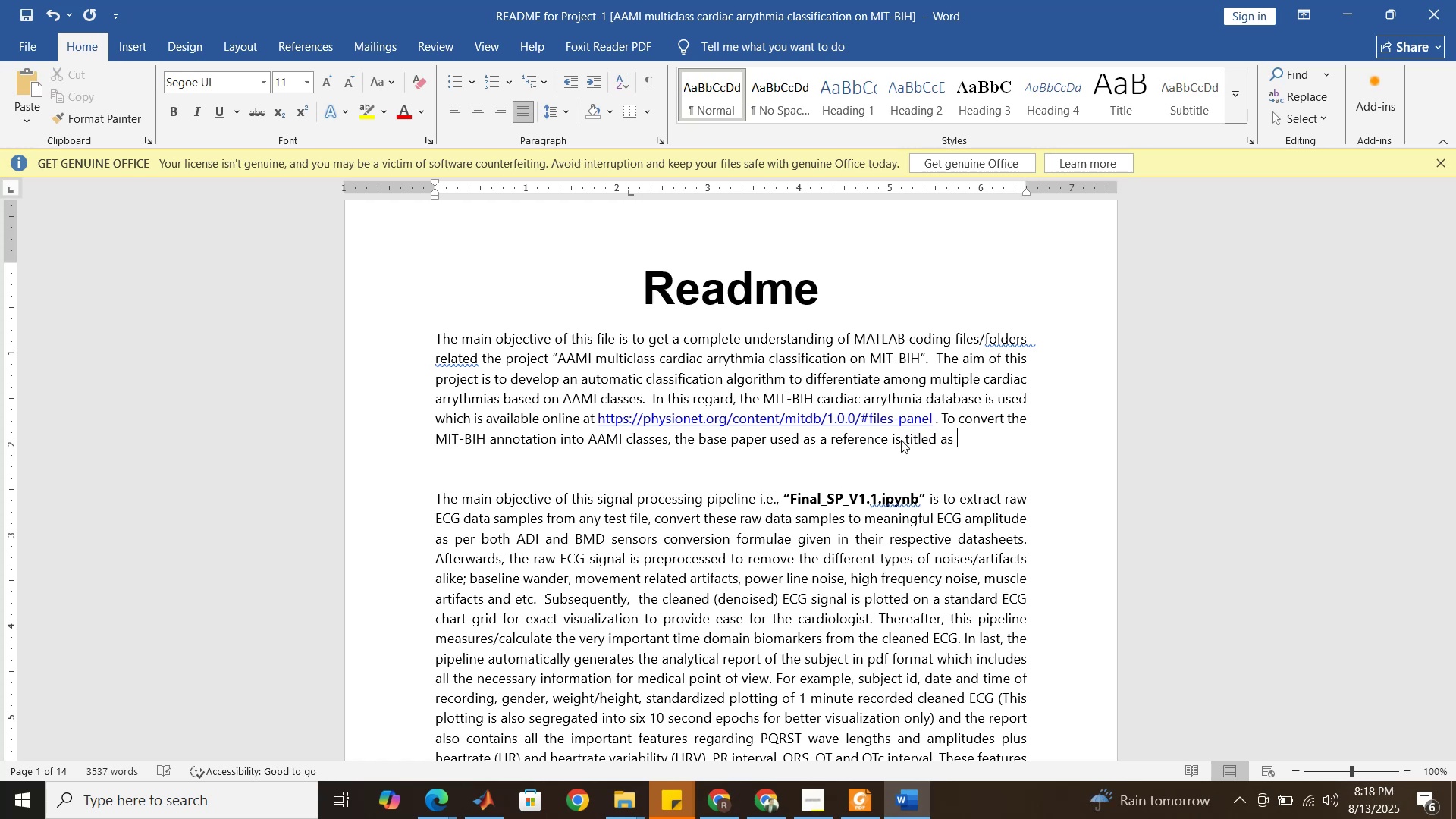 
key(Enter)
 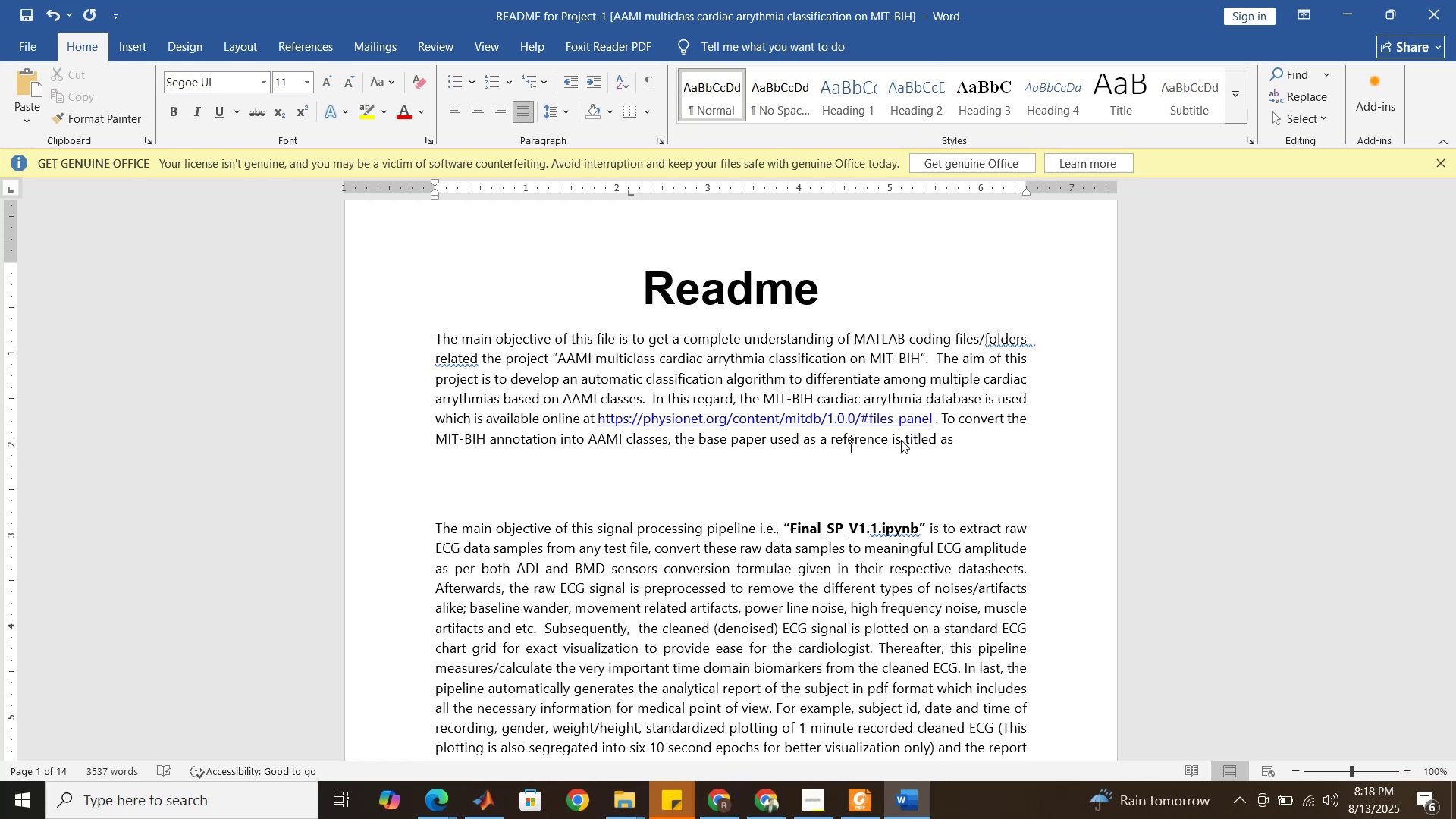 
key(Enter)
 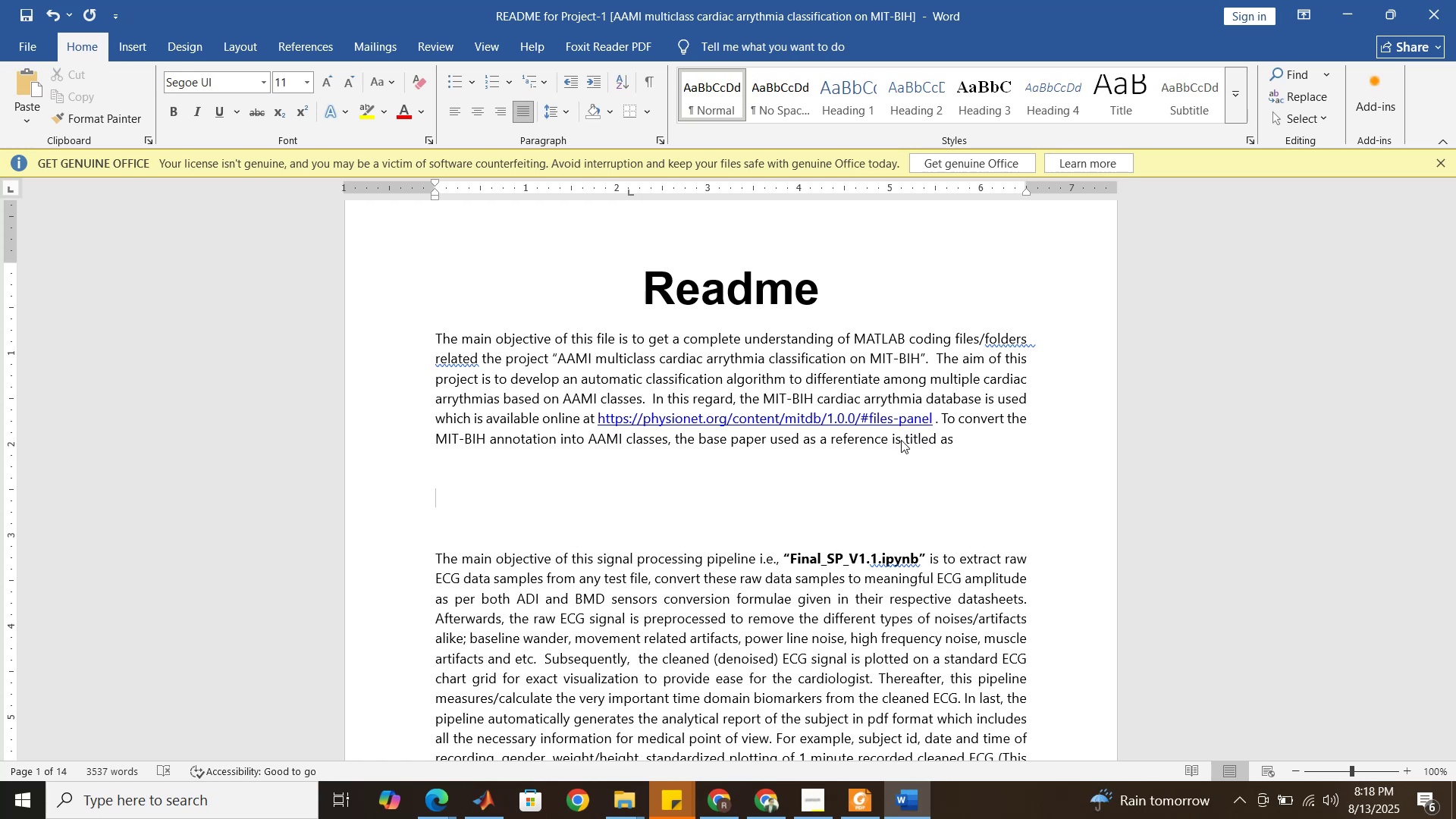 
key(Backspace)
 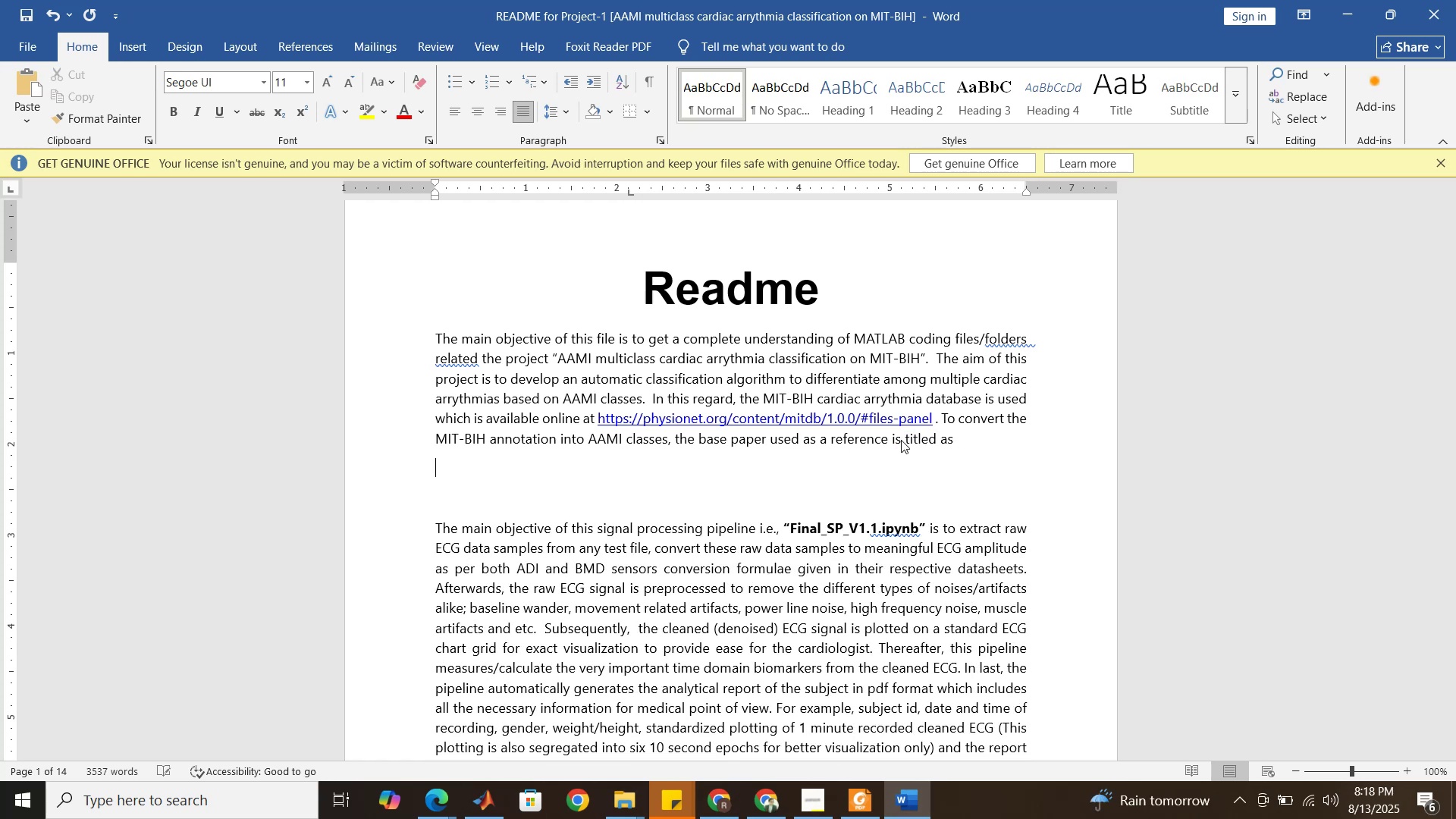 
key(Backspace)
 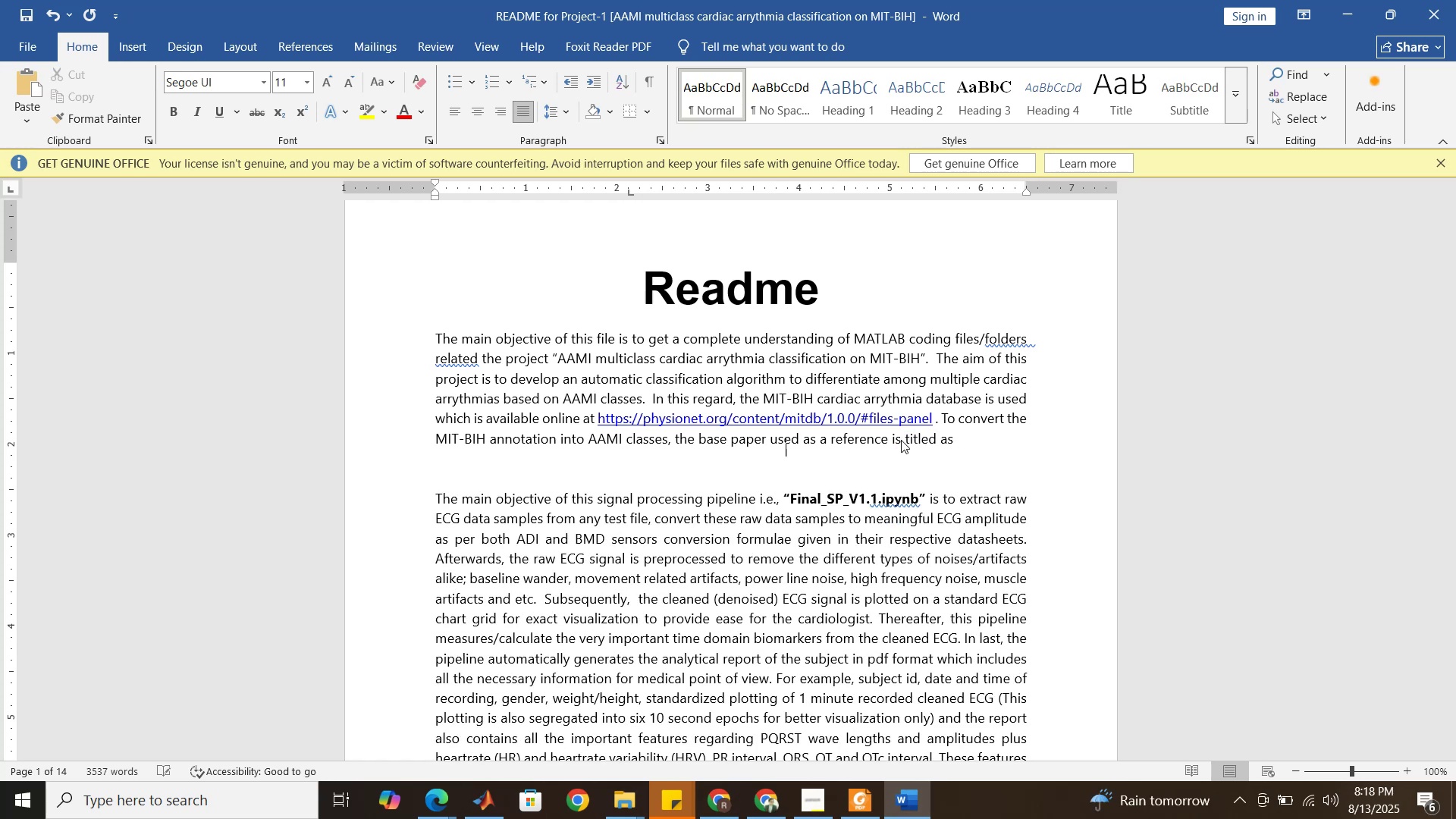 
key(Backspace)
 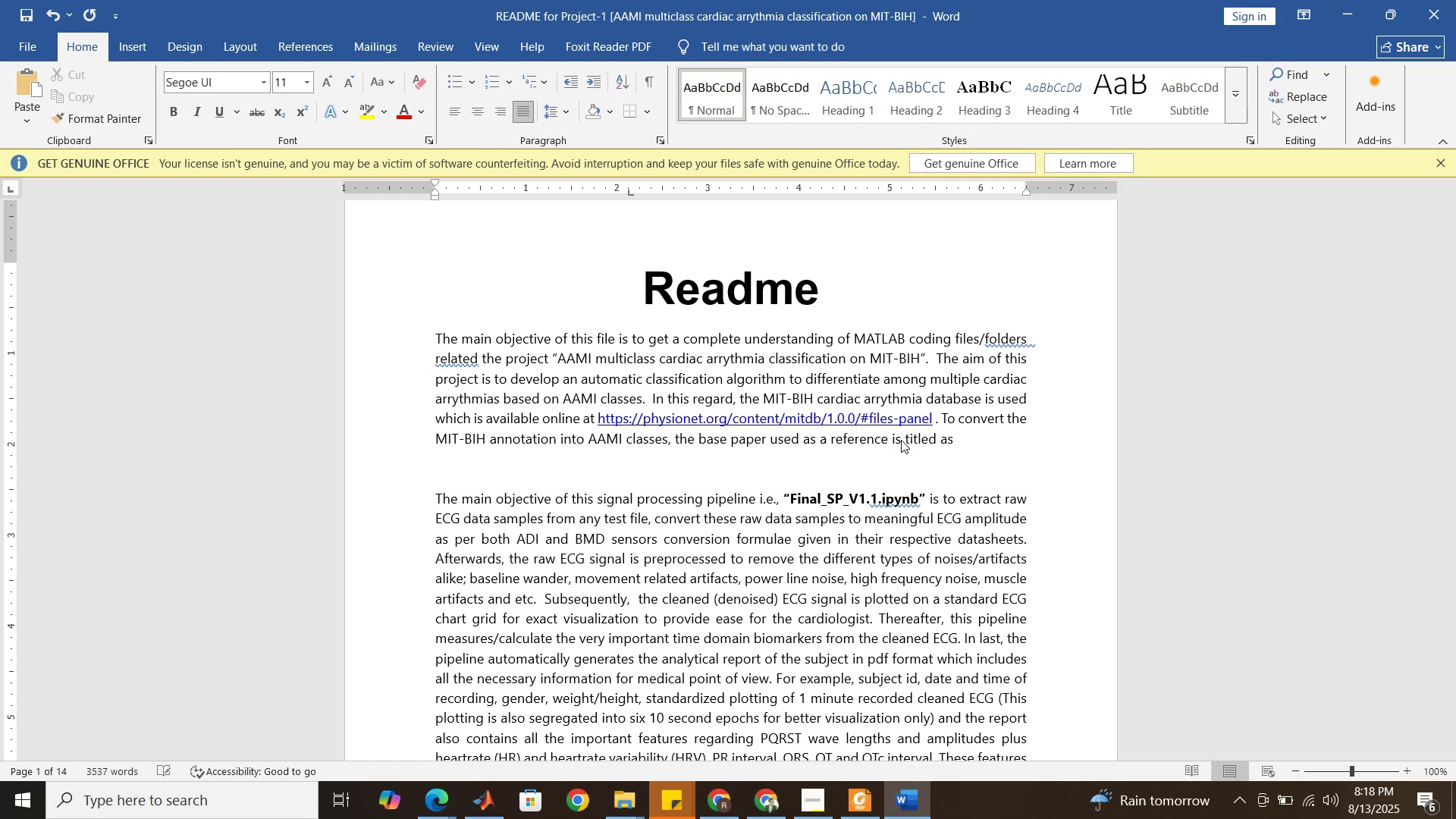 
key(Space)
 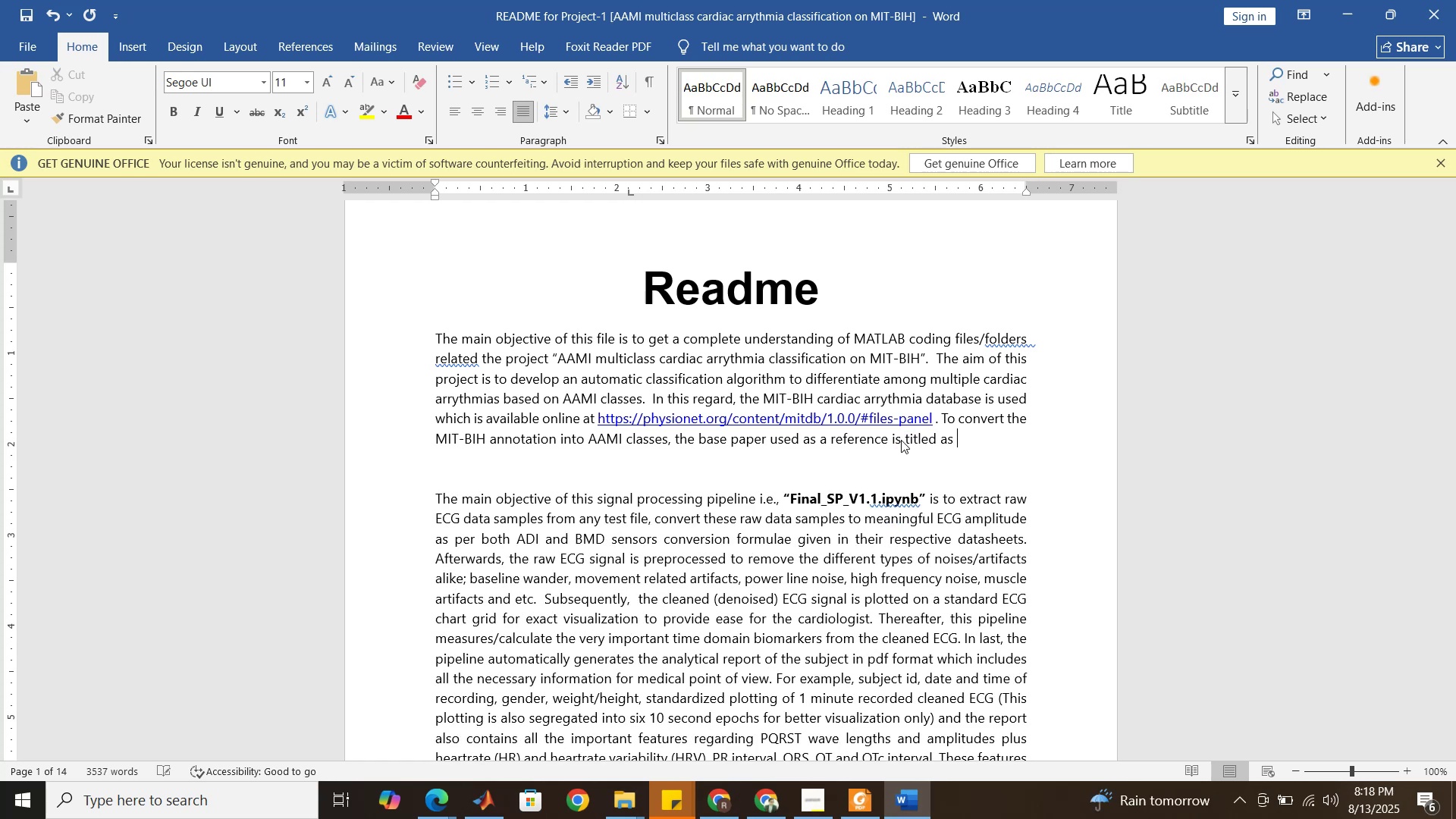 
key(Shift+Quote)
 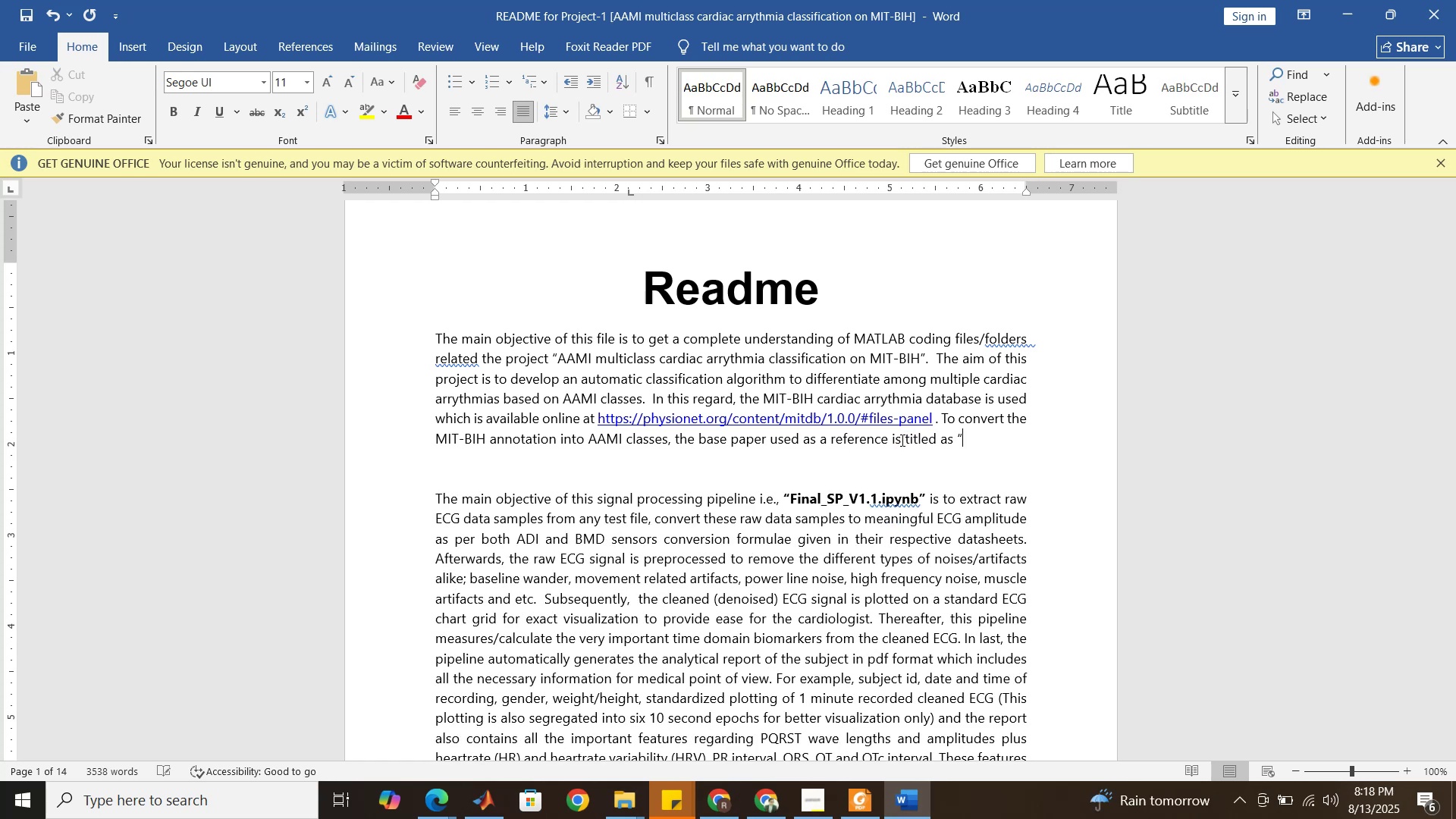 
key(Shift+Quote)
 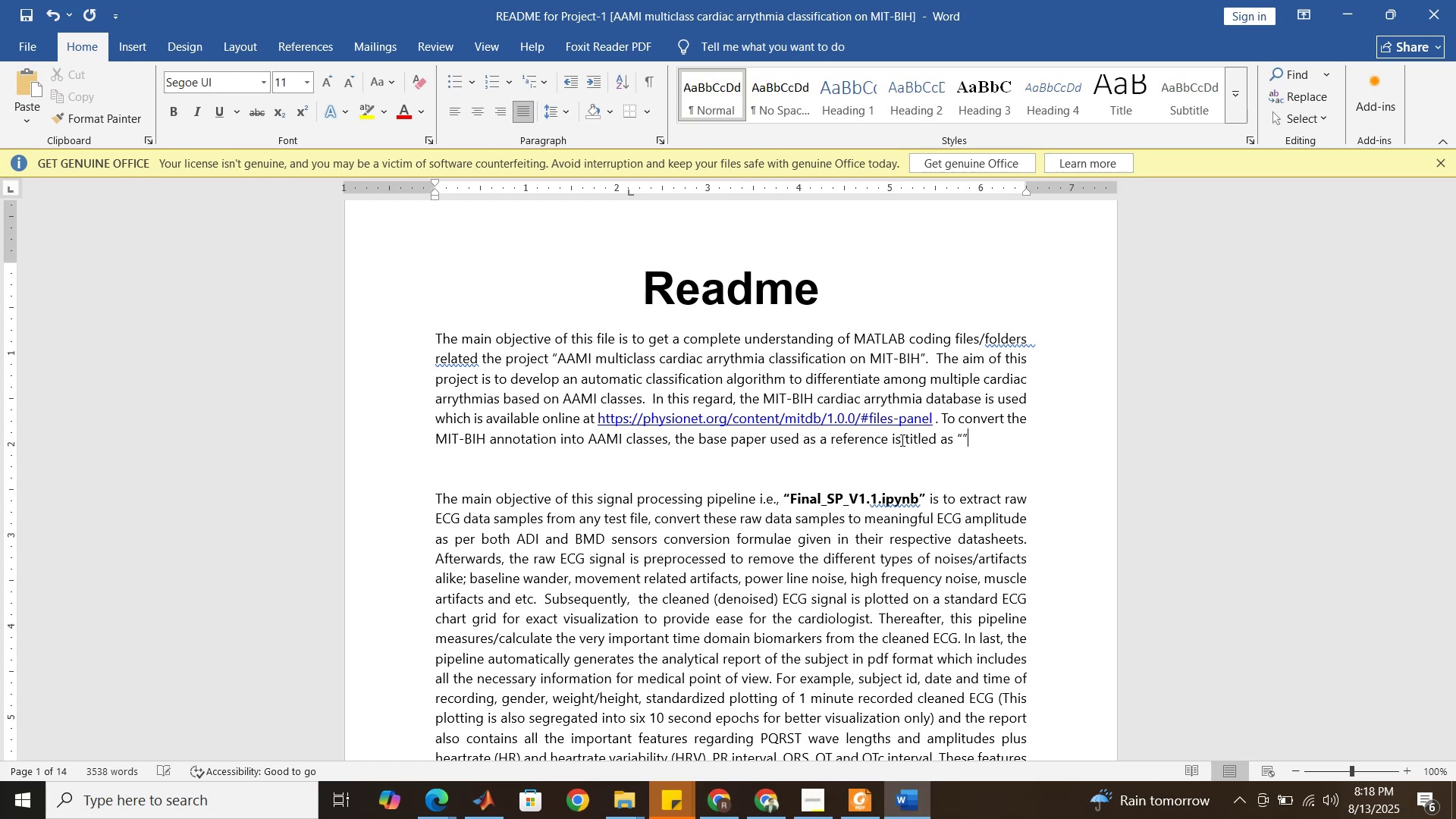 
key(Backspace)
 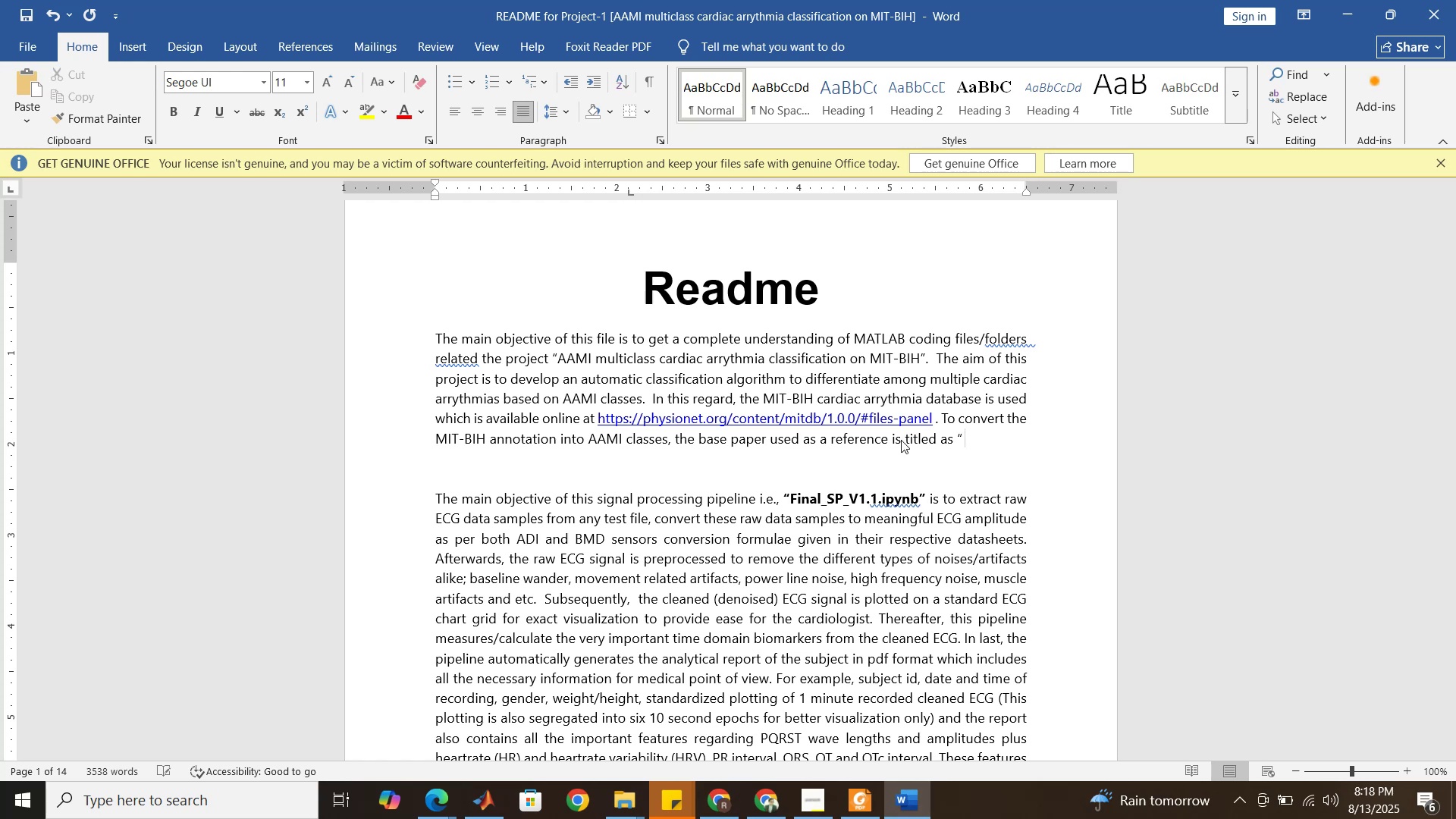 
key(Backspace)
 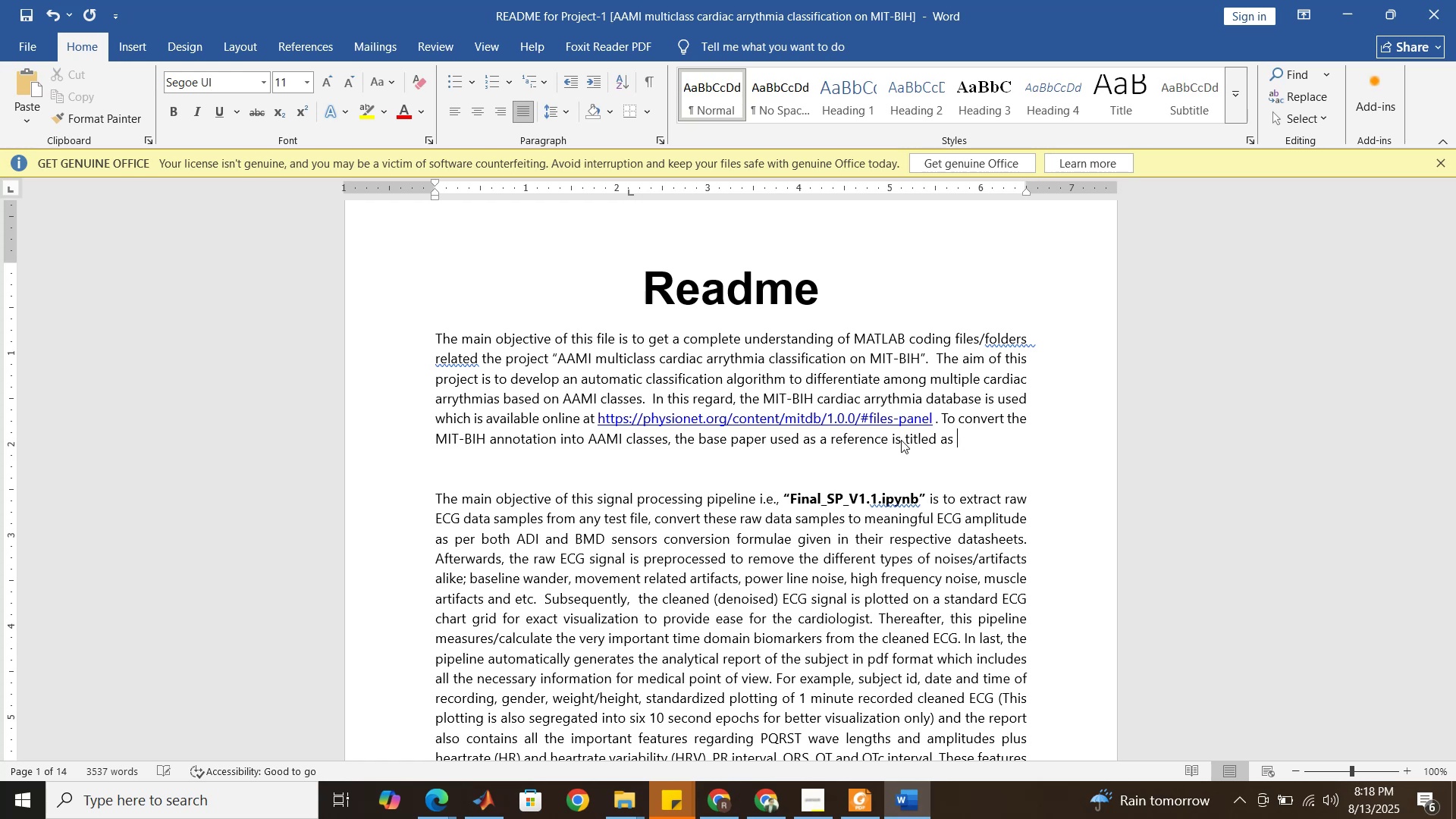 
key(Shift+Quote)
 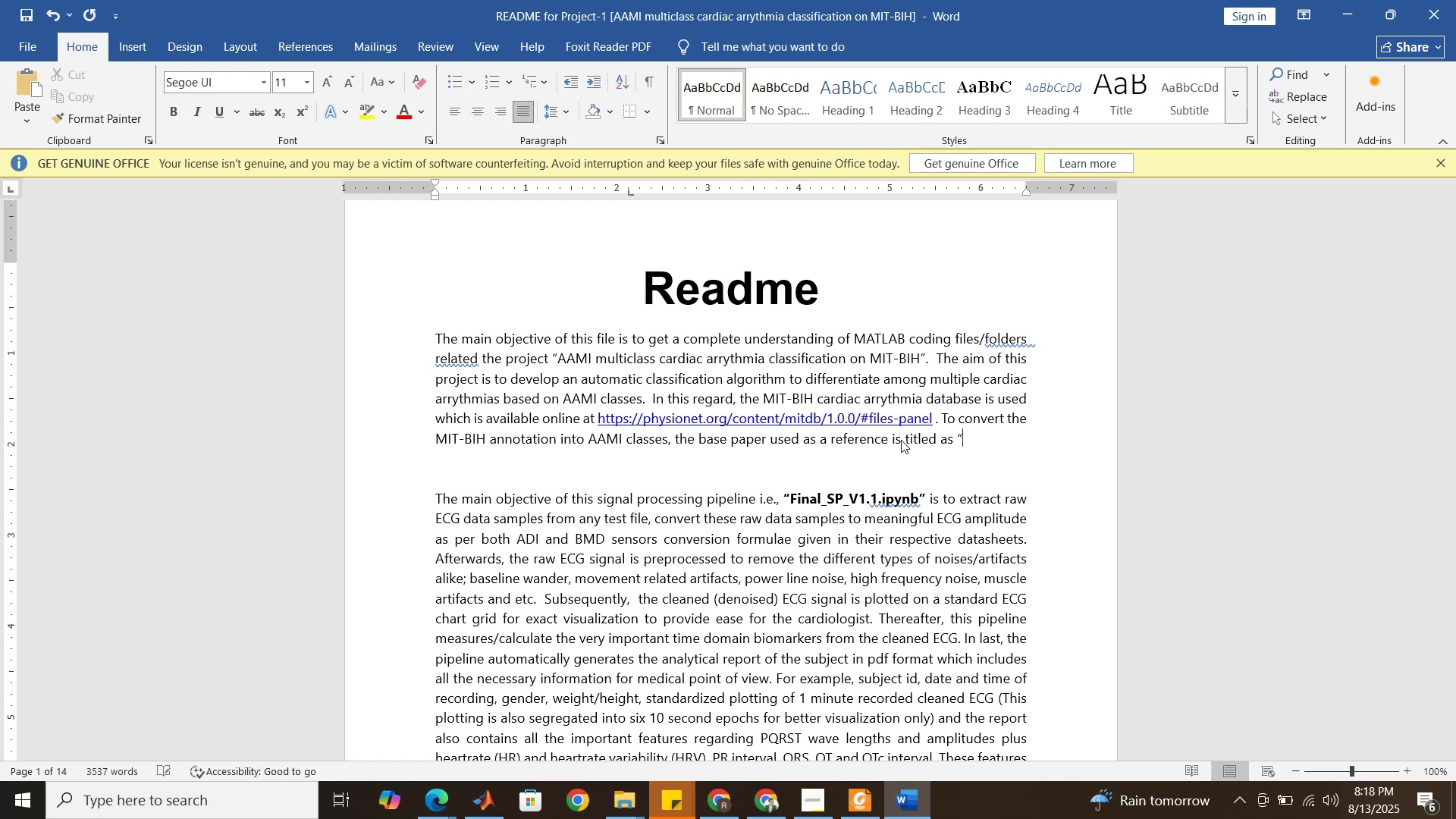 
key(Shift+Quote)
 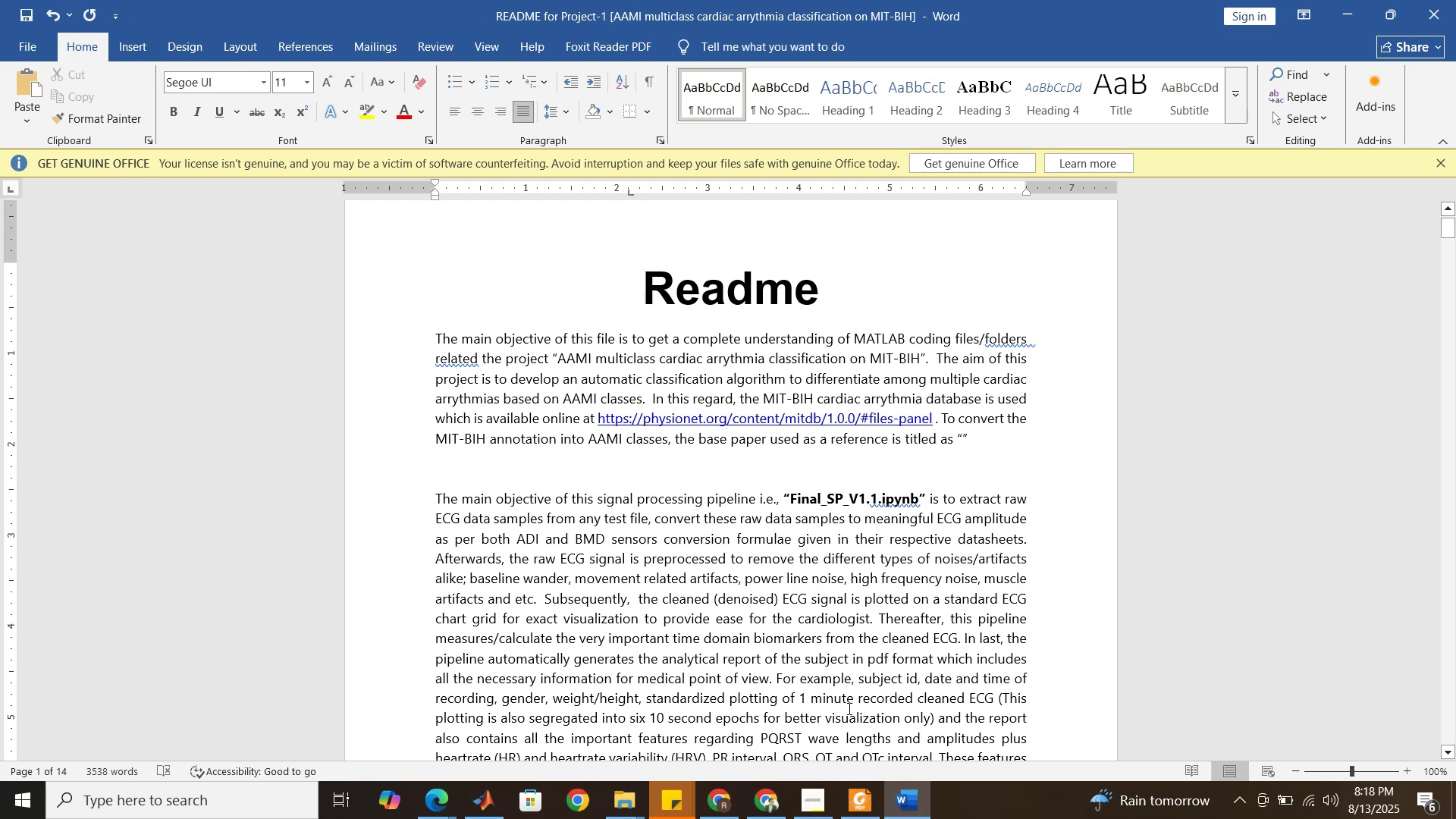 
left_click([869, 799])
 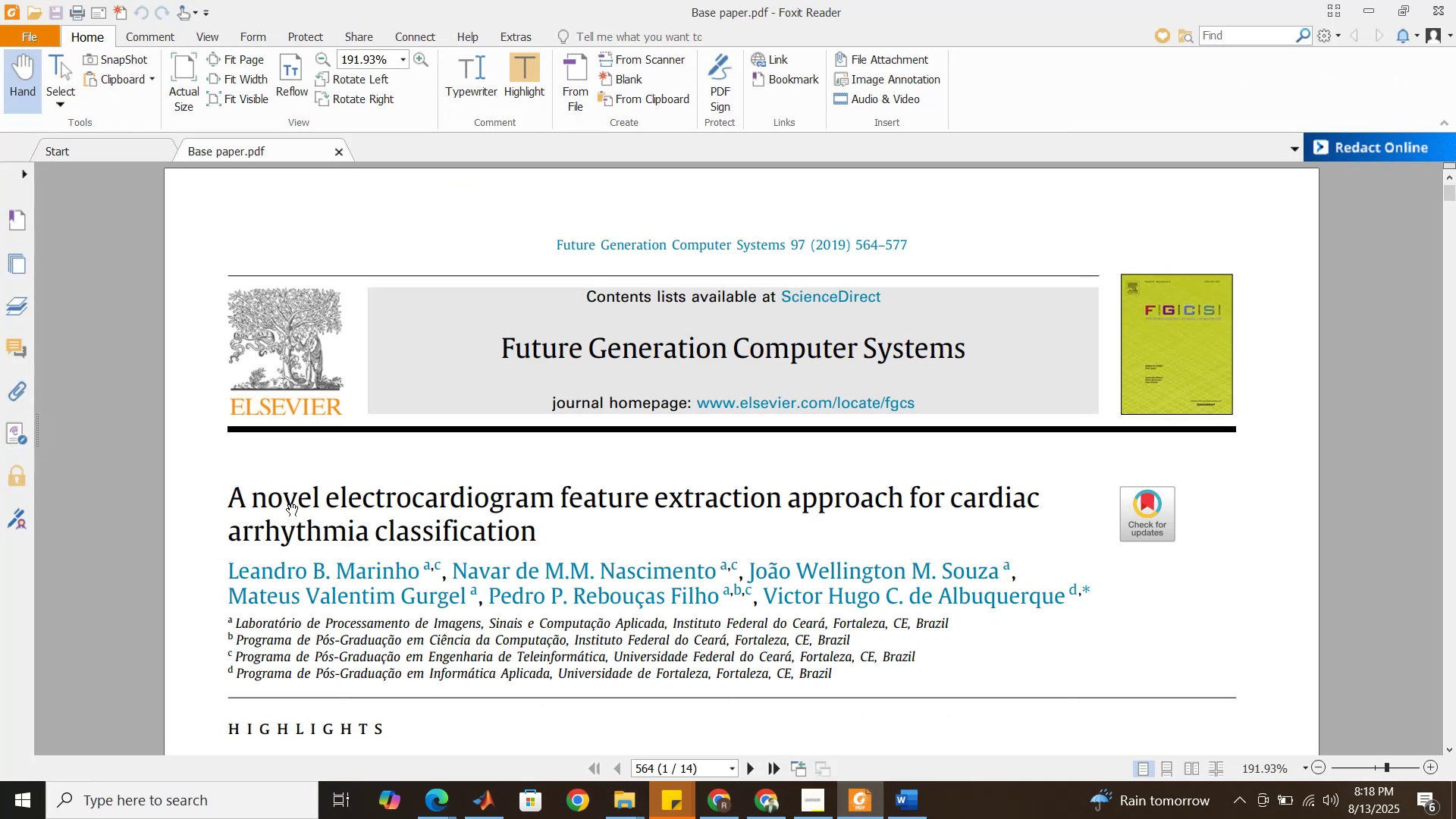 
double_click([300, 504])
 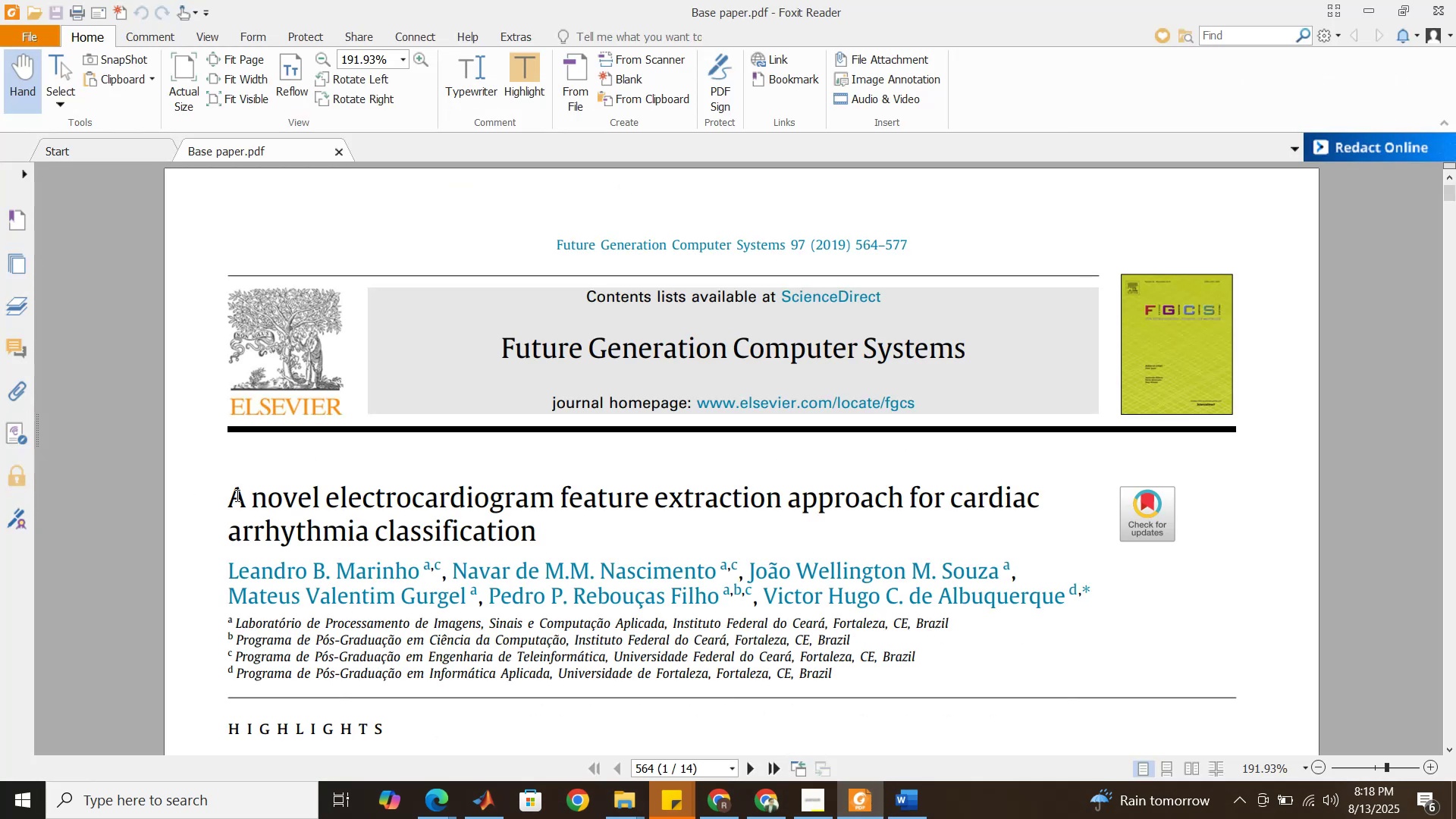 
left_click_drag(start_coordinate=[231, 492], to_coordinate=[536, 533])
 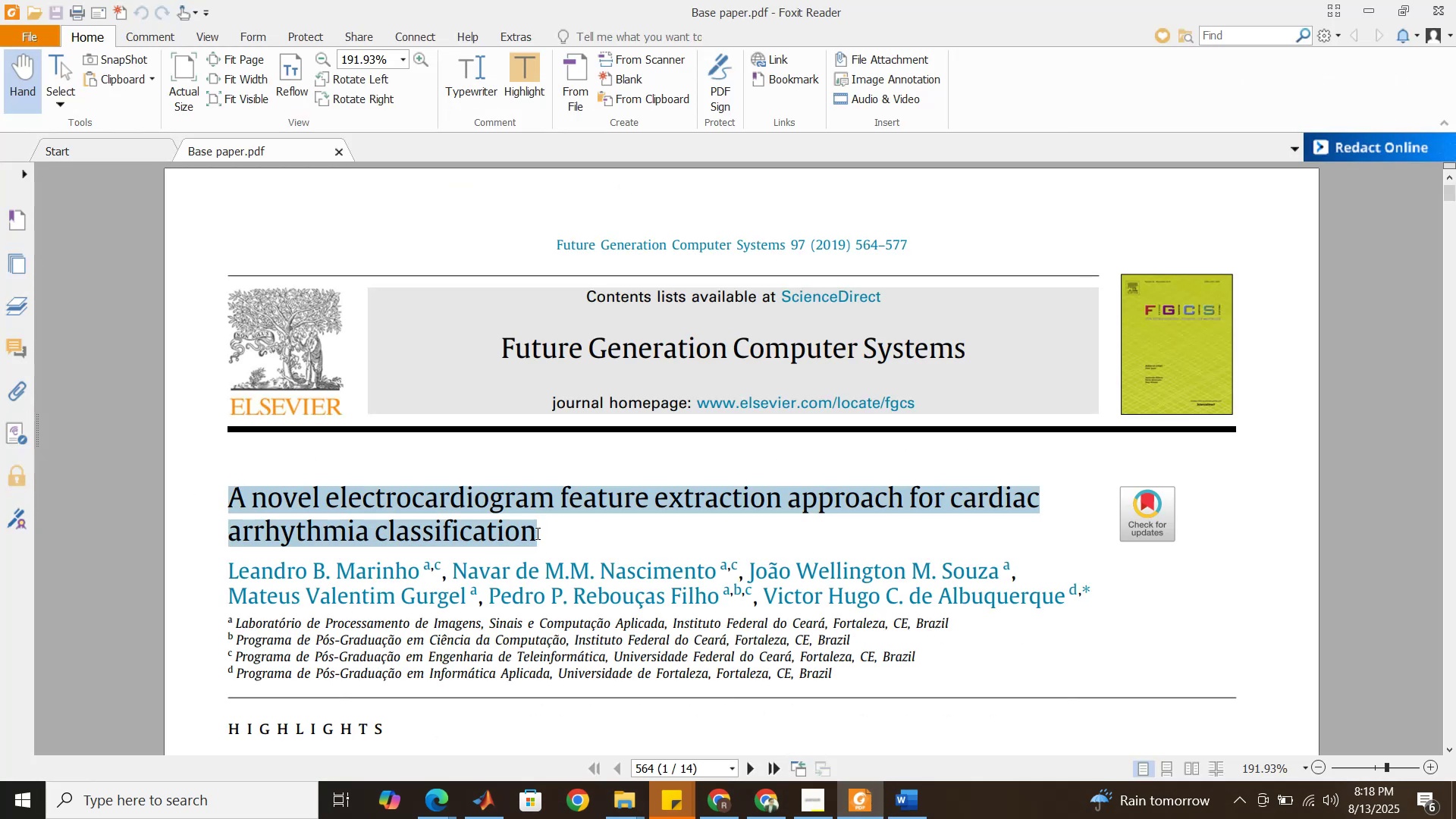 
key(Control+C)
 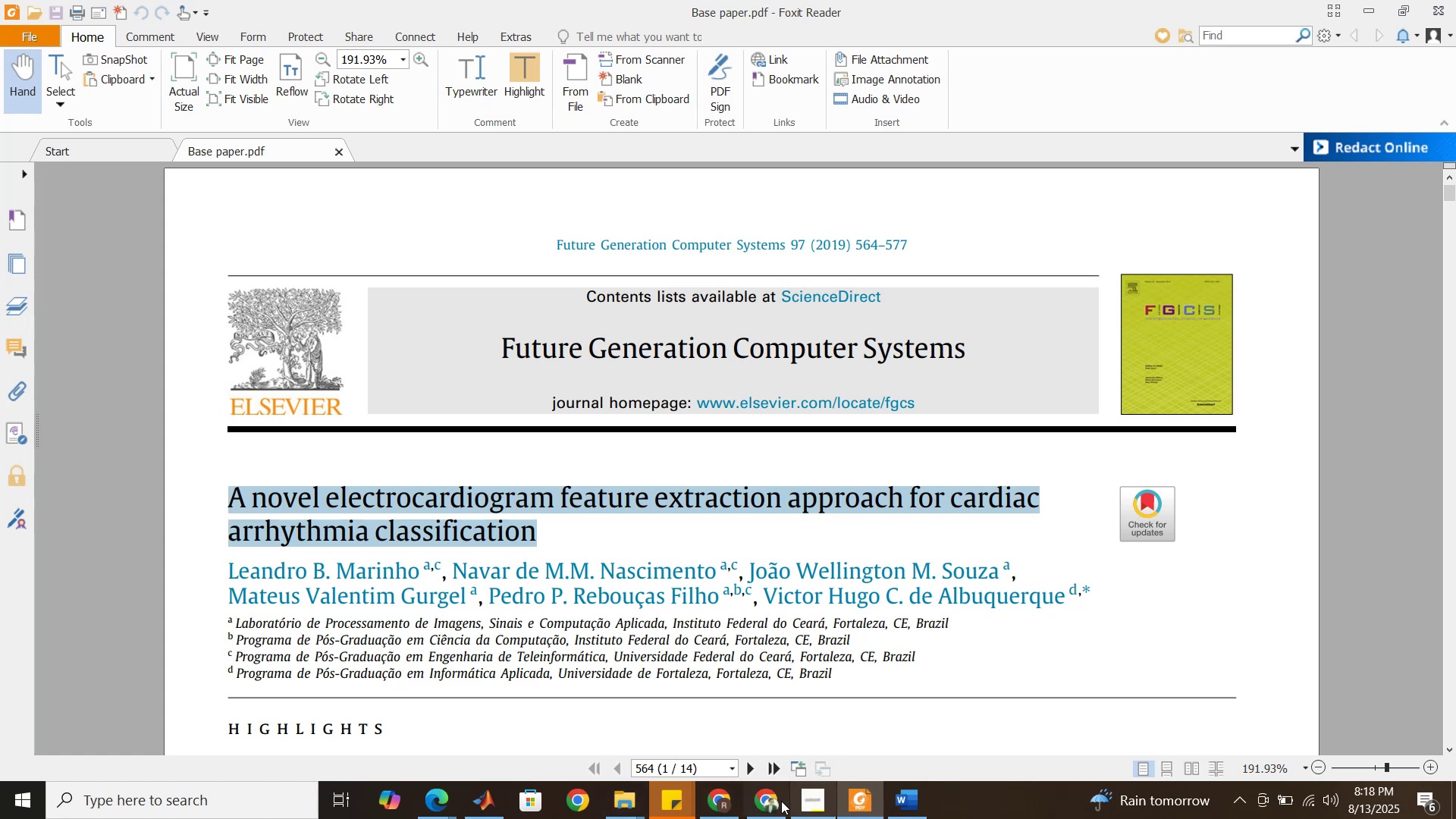 
left_click([725, 808])
 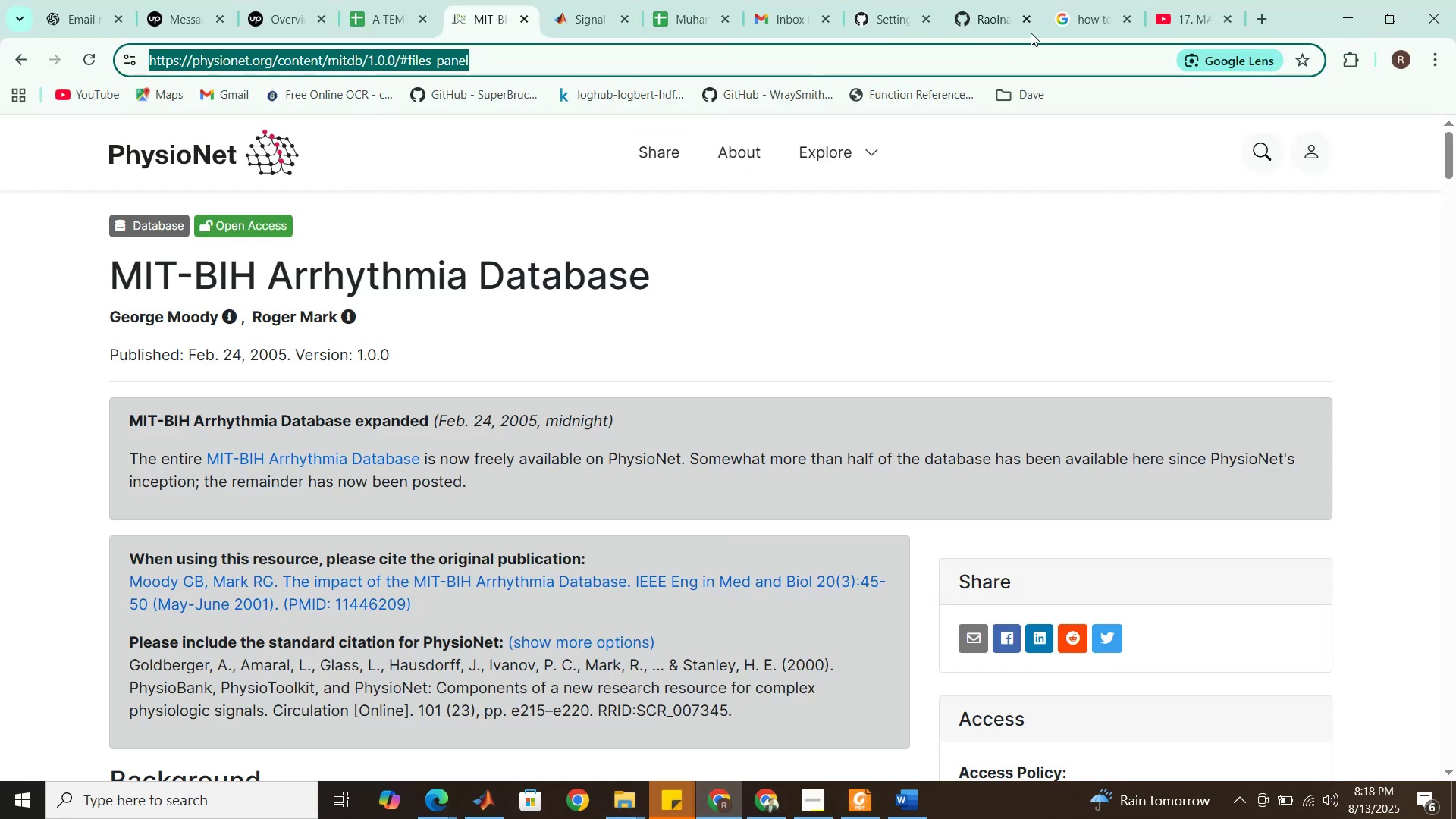 
left_click([1095, 16])
 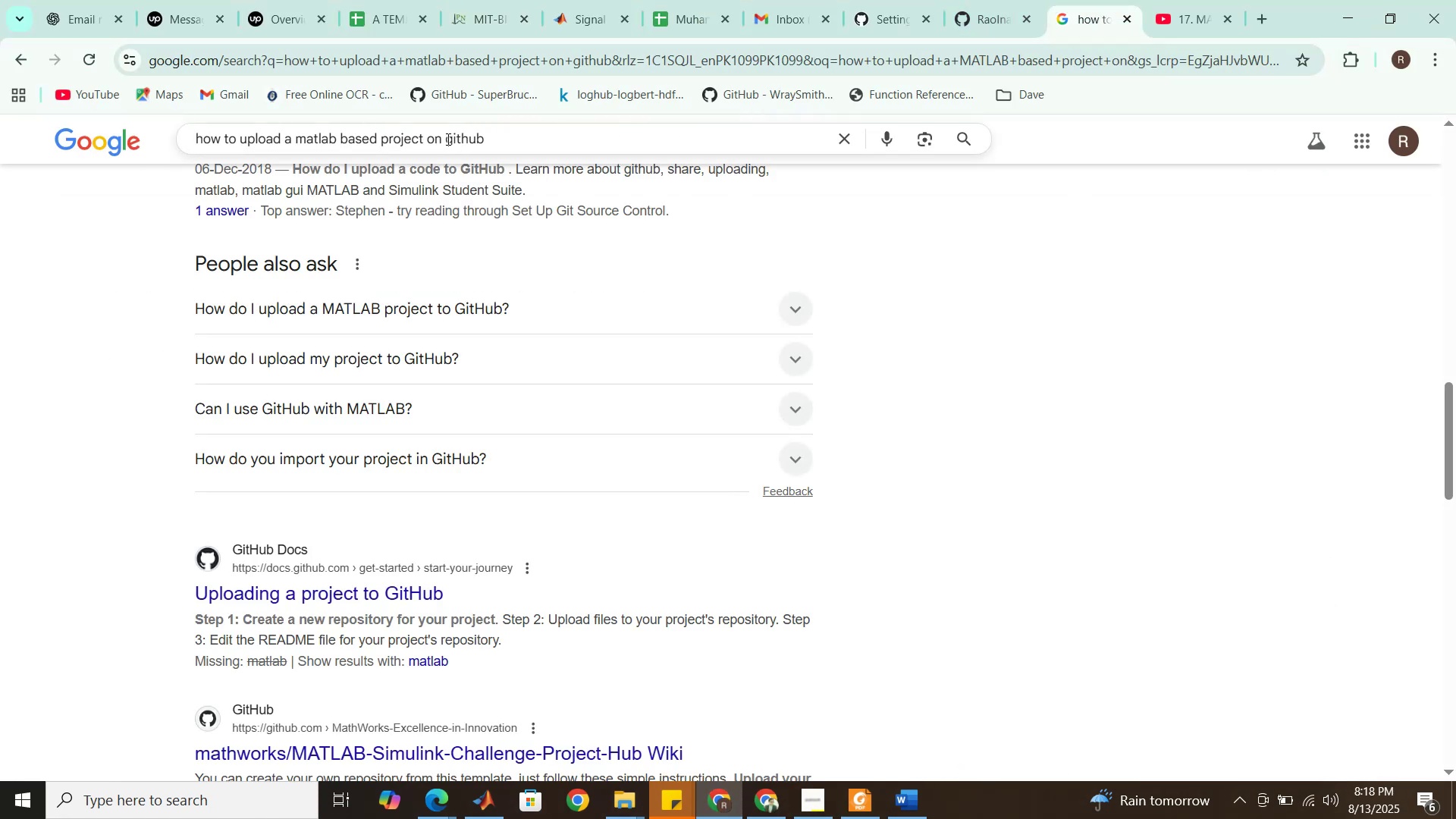 
double_click([447, 139])
 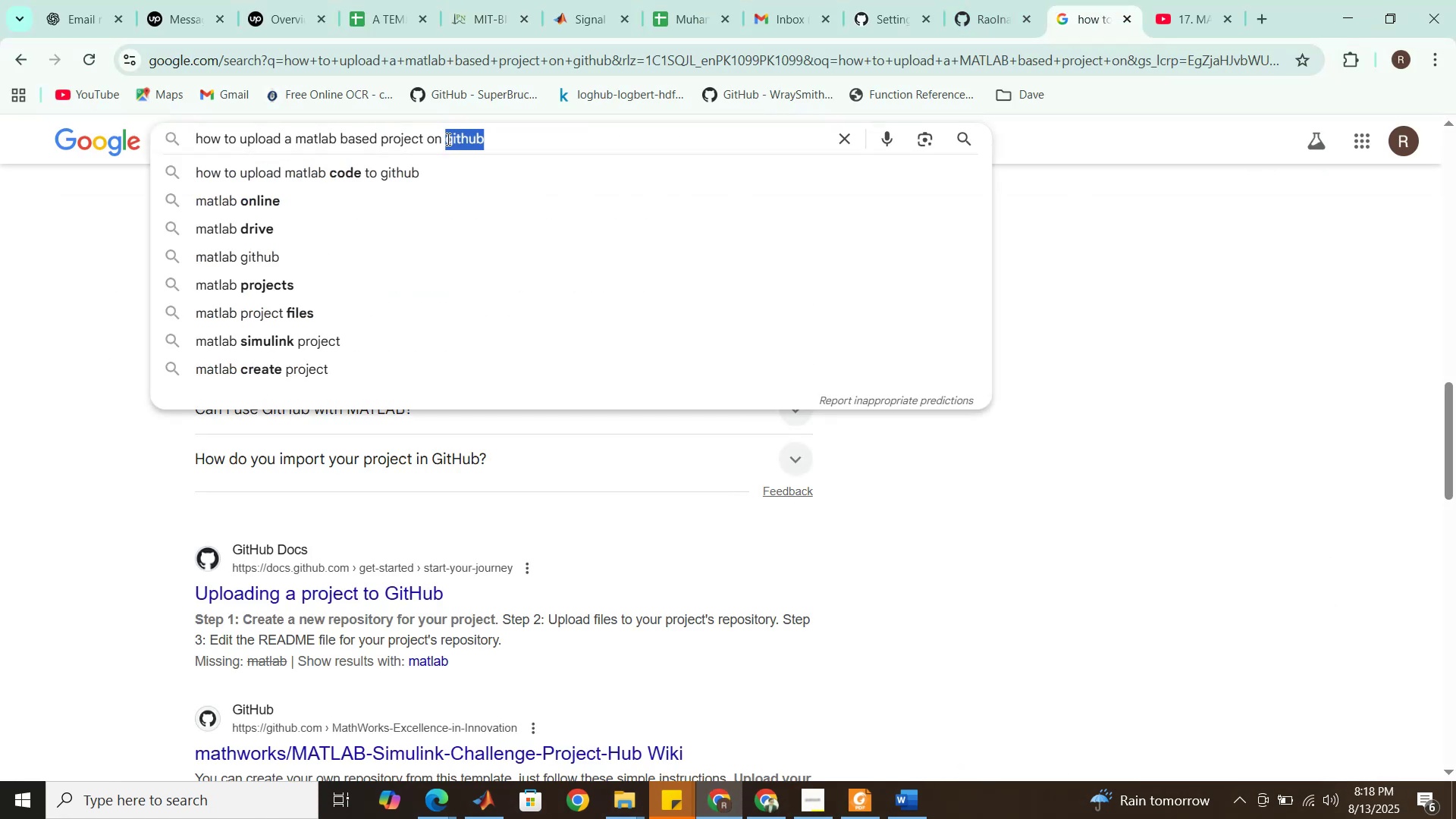 
triple_click([447, 139])
 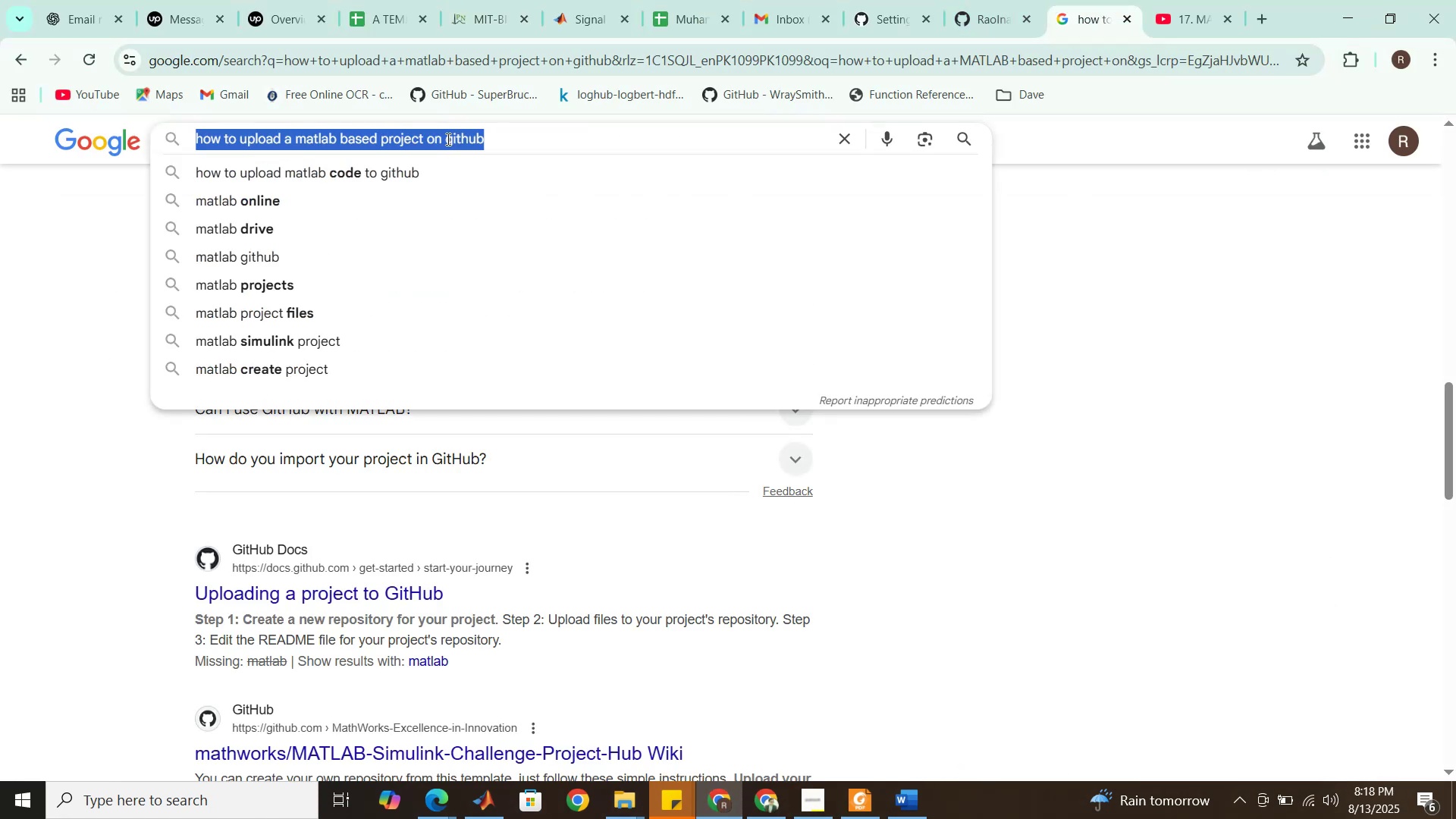 
key(Control+V)
 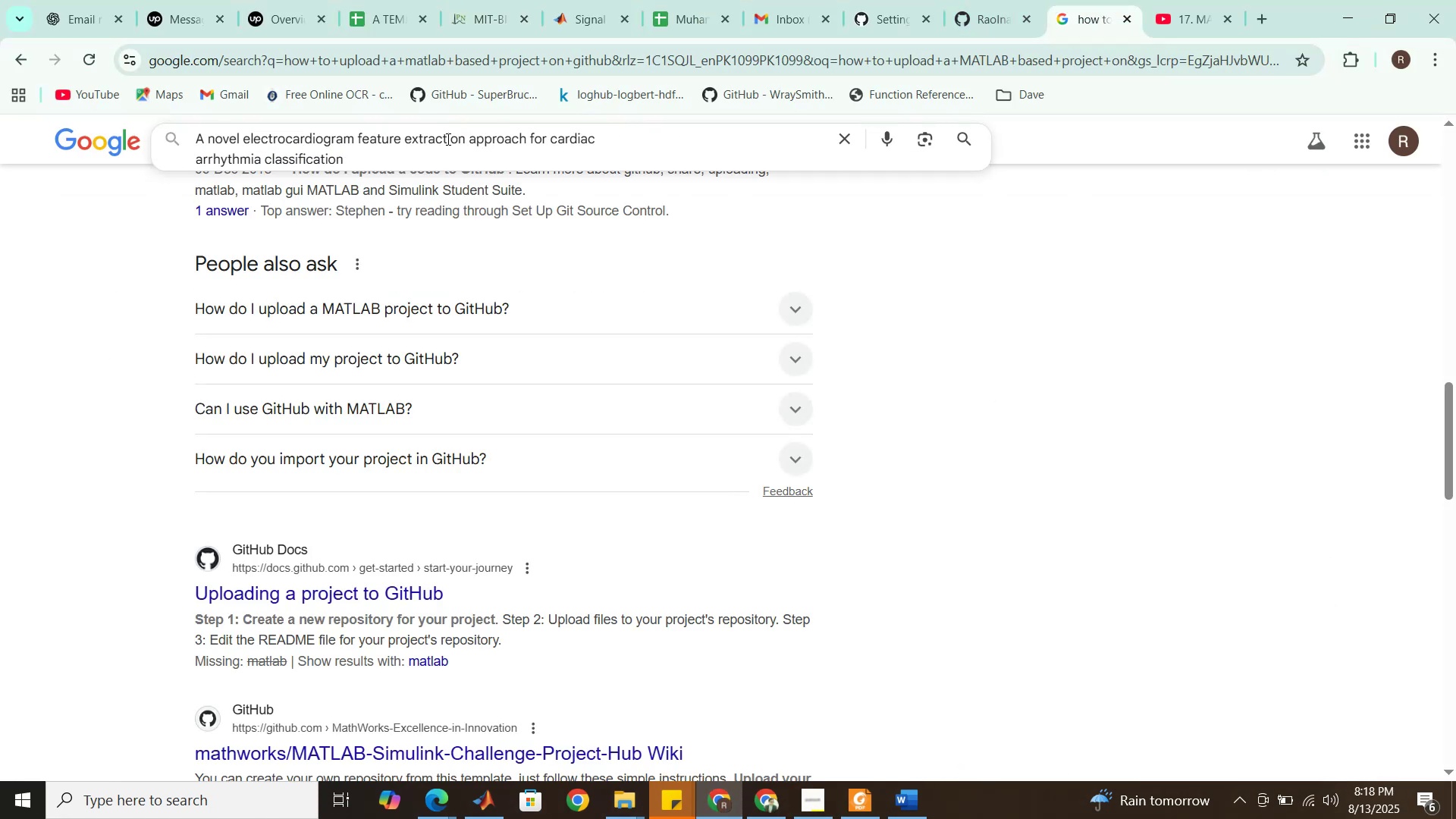 
key(Enter)
 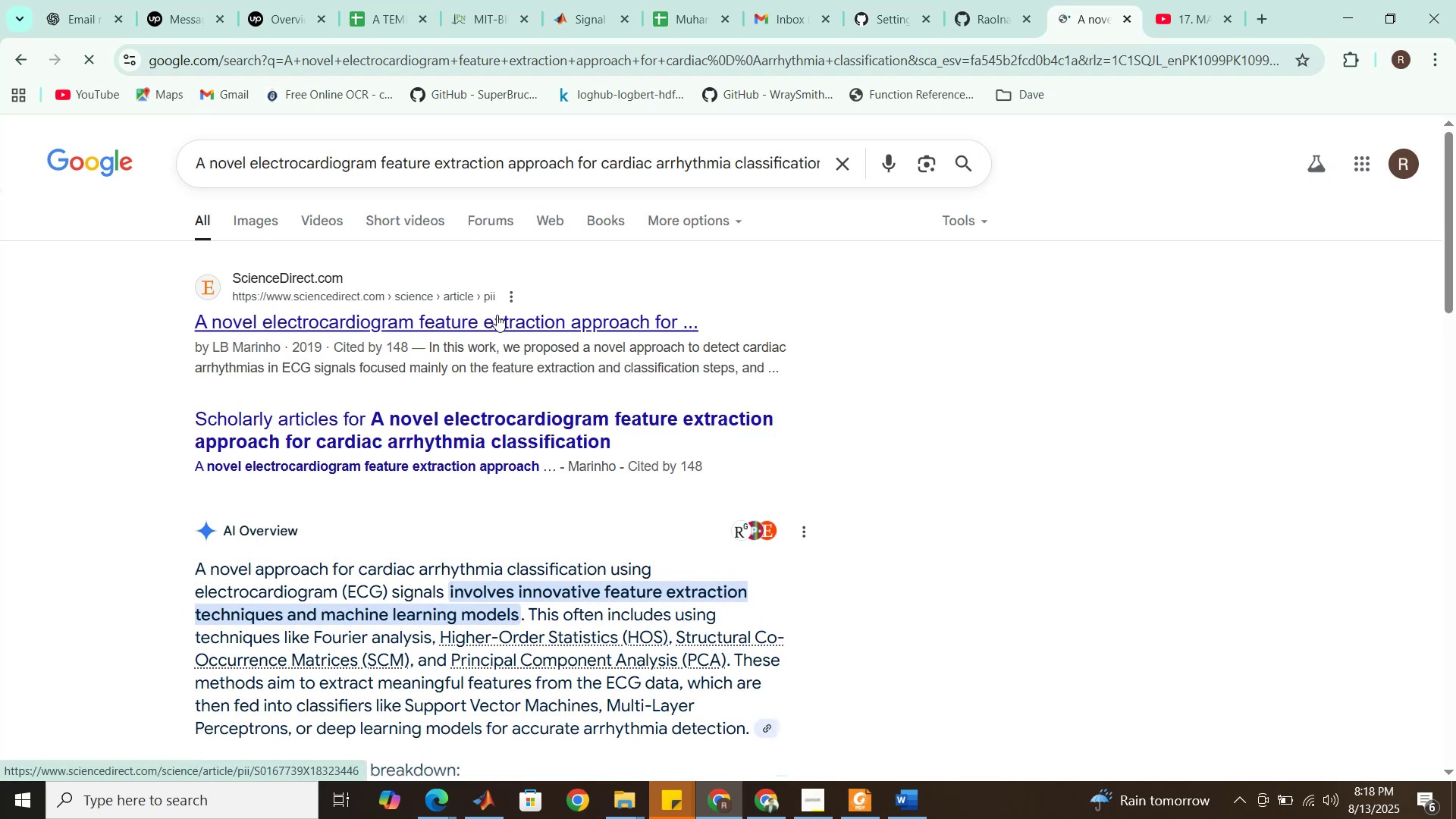 
right_click([500, 317])
 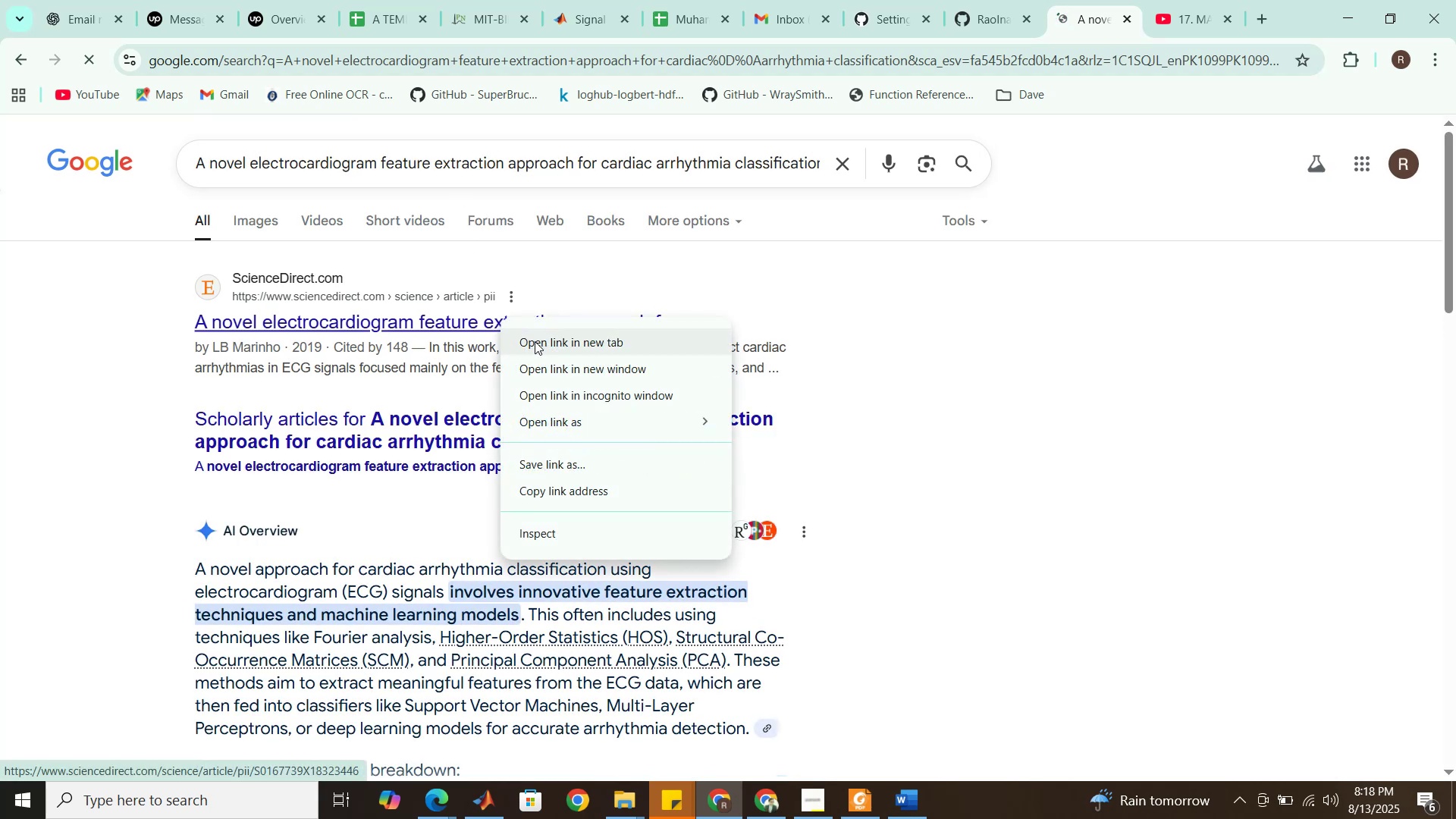 
left_click([535, 341])
 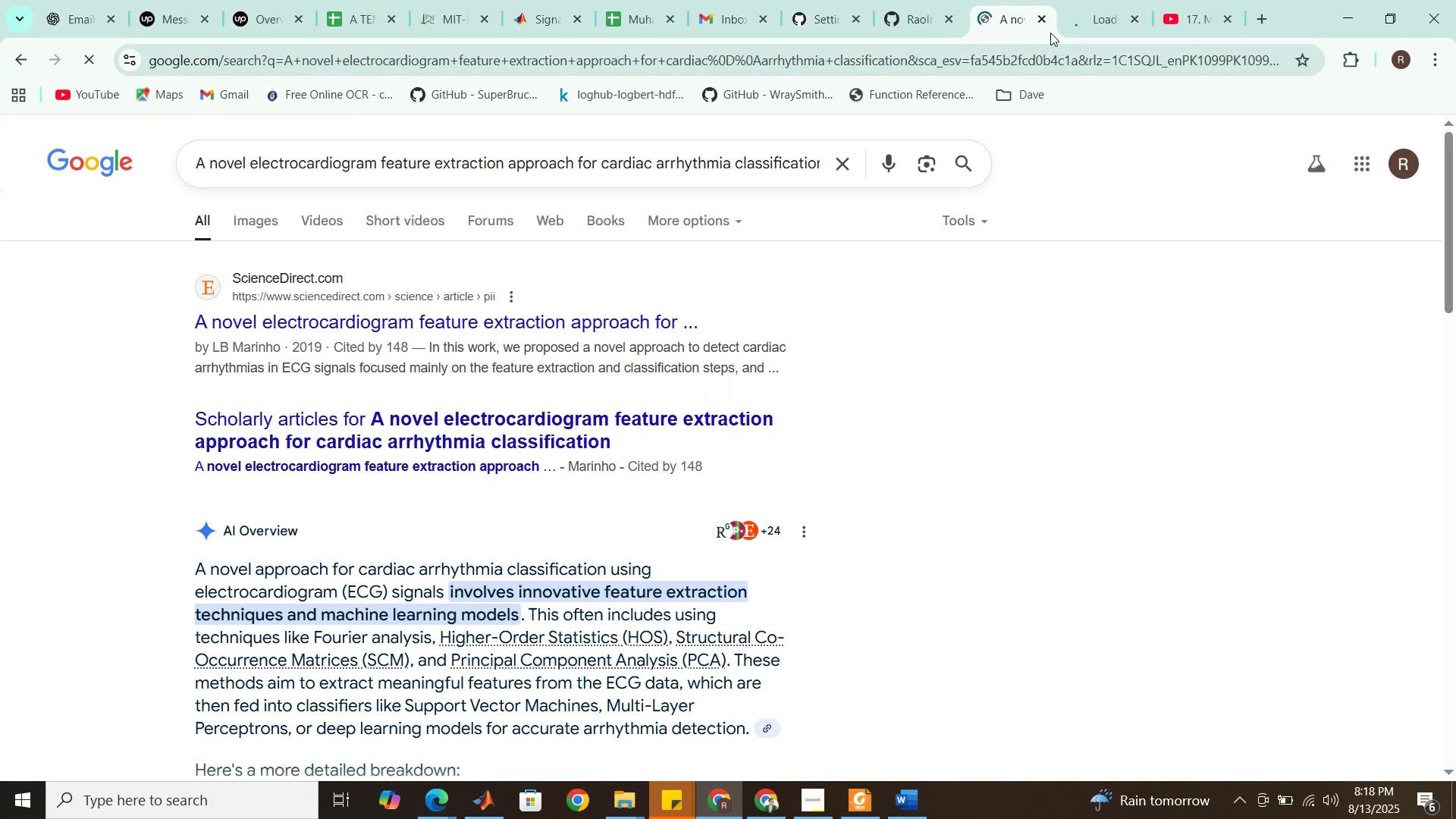 
left_click([1084, 4])
 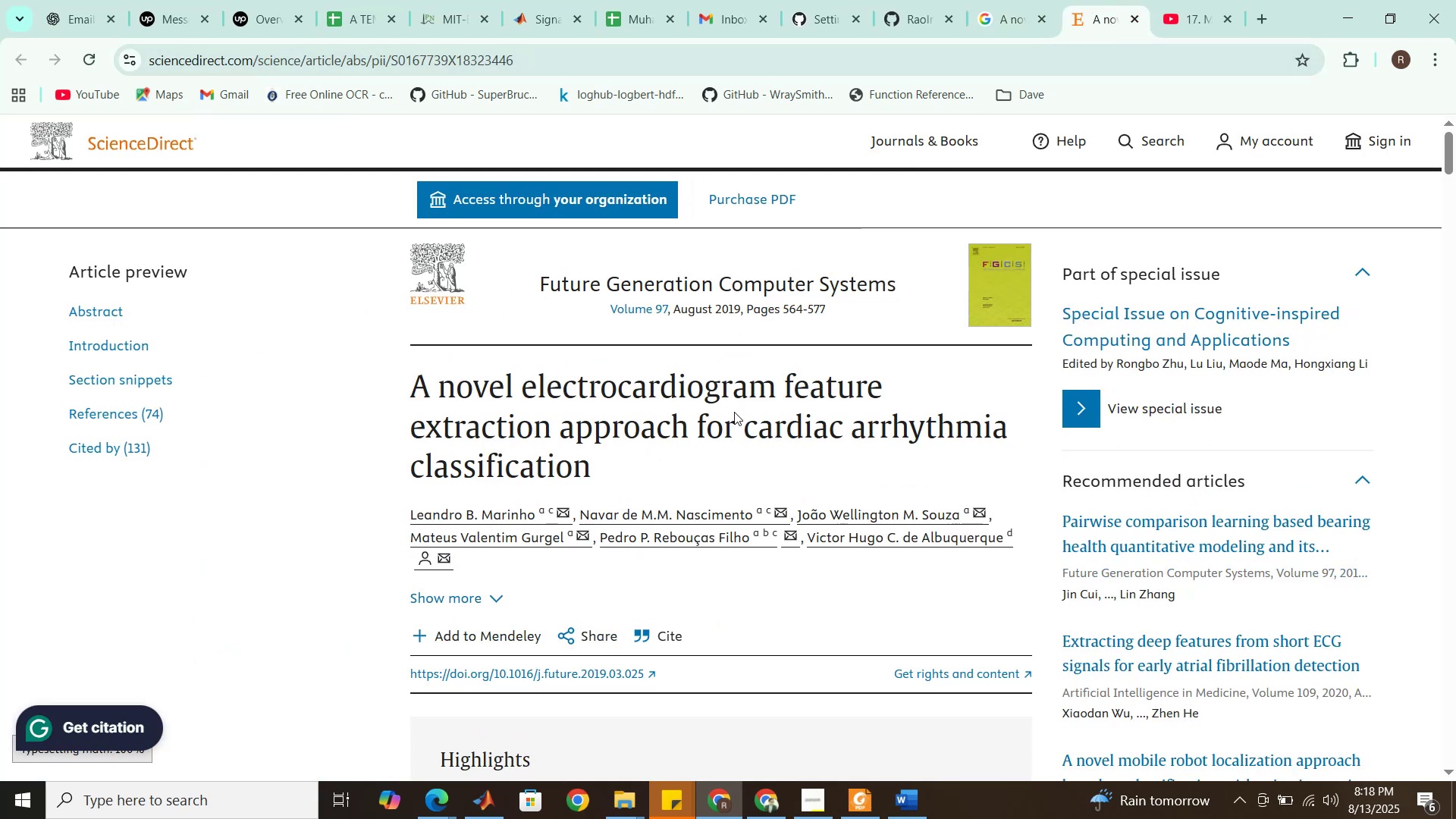 
wait(5.47)
 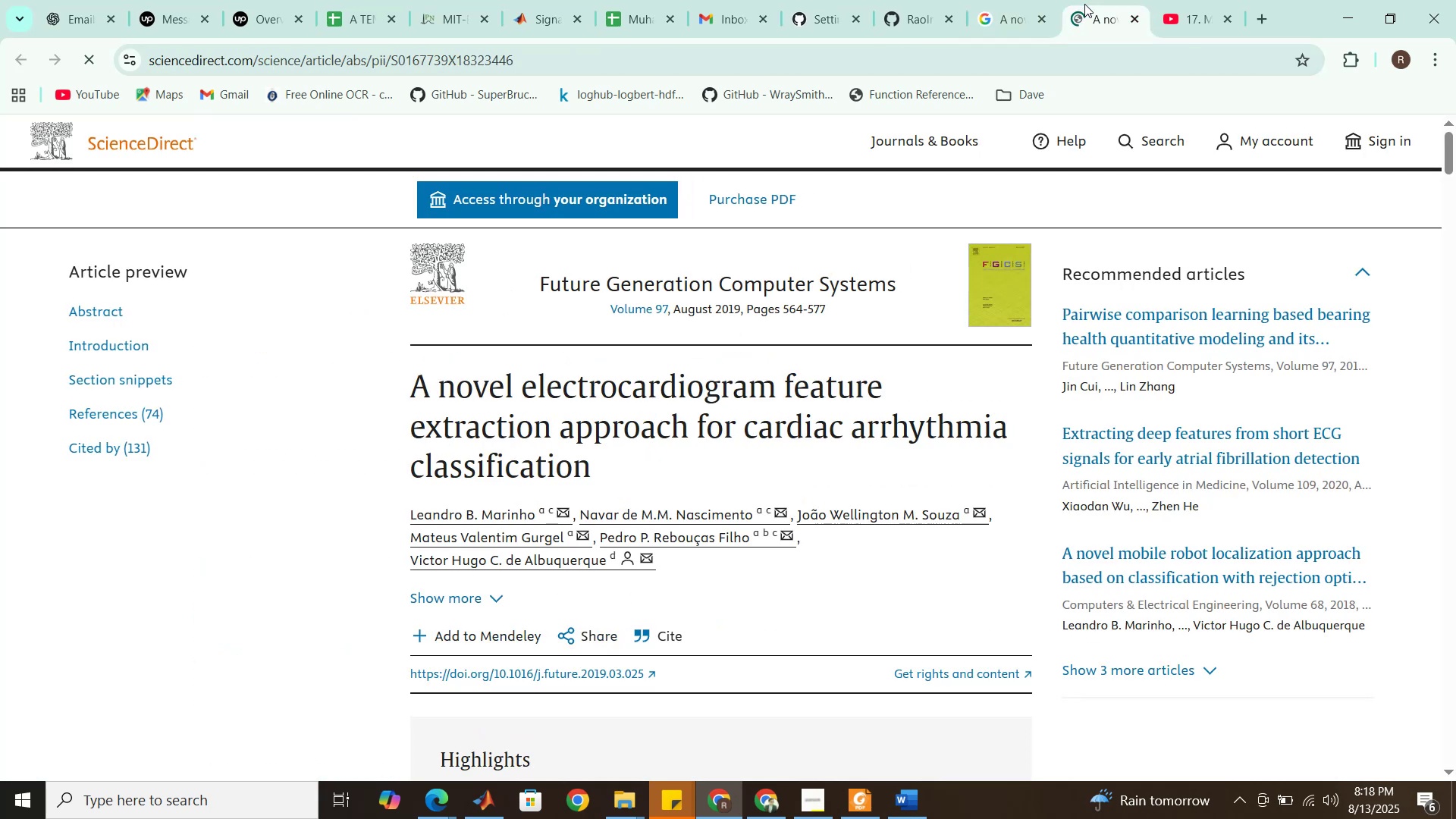 
scroll: coordinate [733, 413], scroll_direction: down, amount: 6.0
 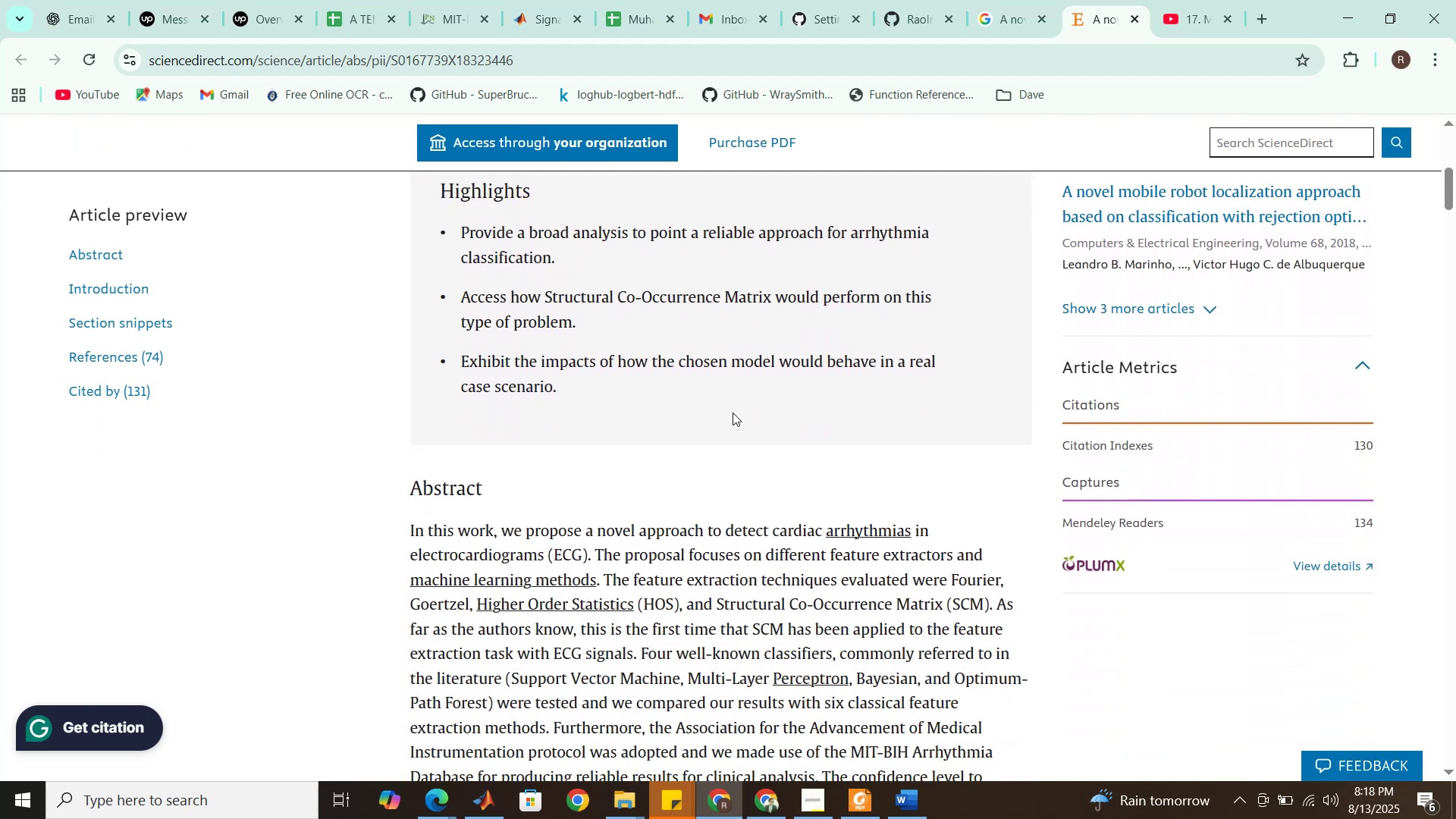 
scroll: coordinate [733, 413], scroll_direction: up, amount: 6.0
 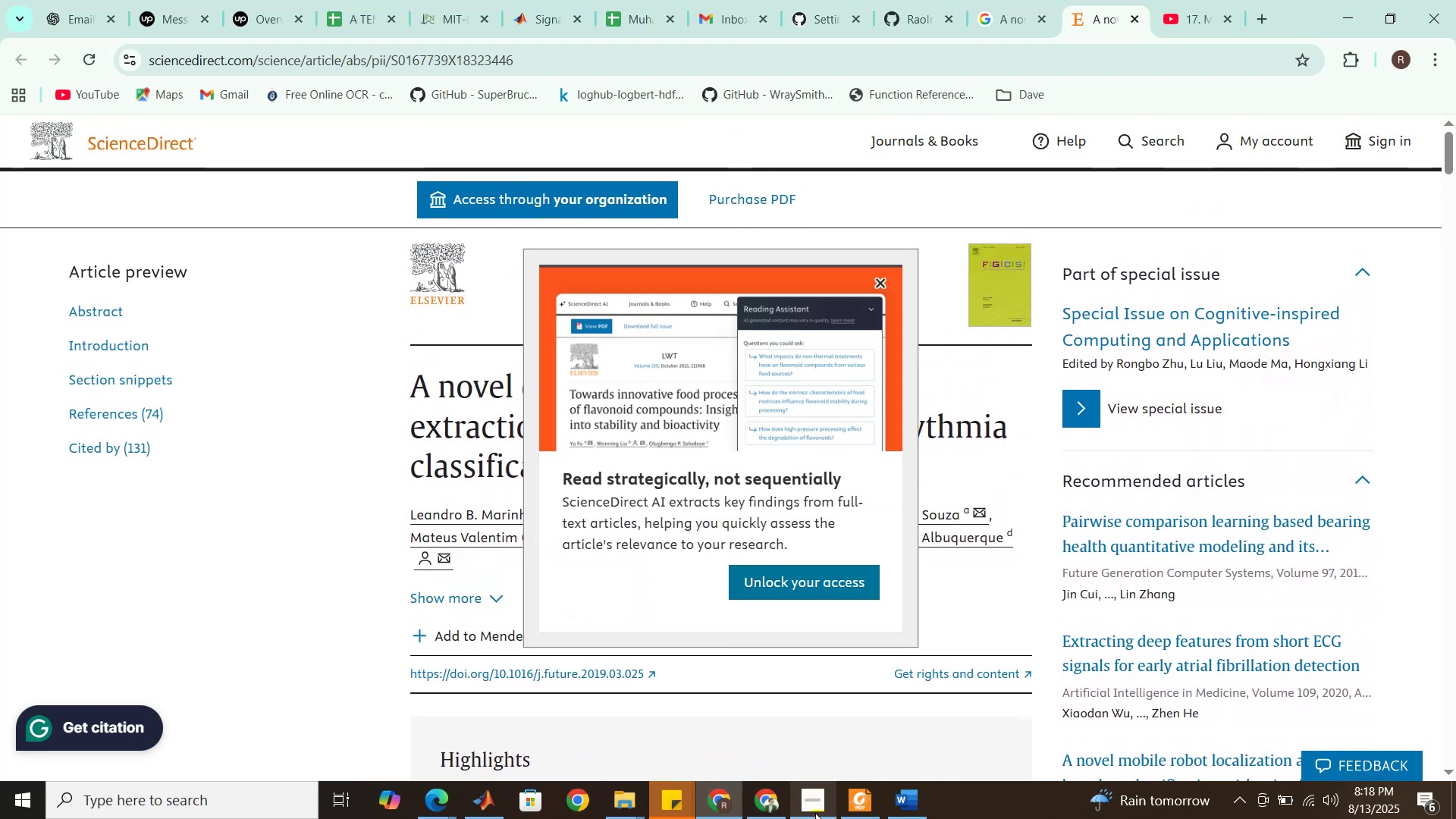 
left_click([908, 800])
 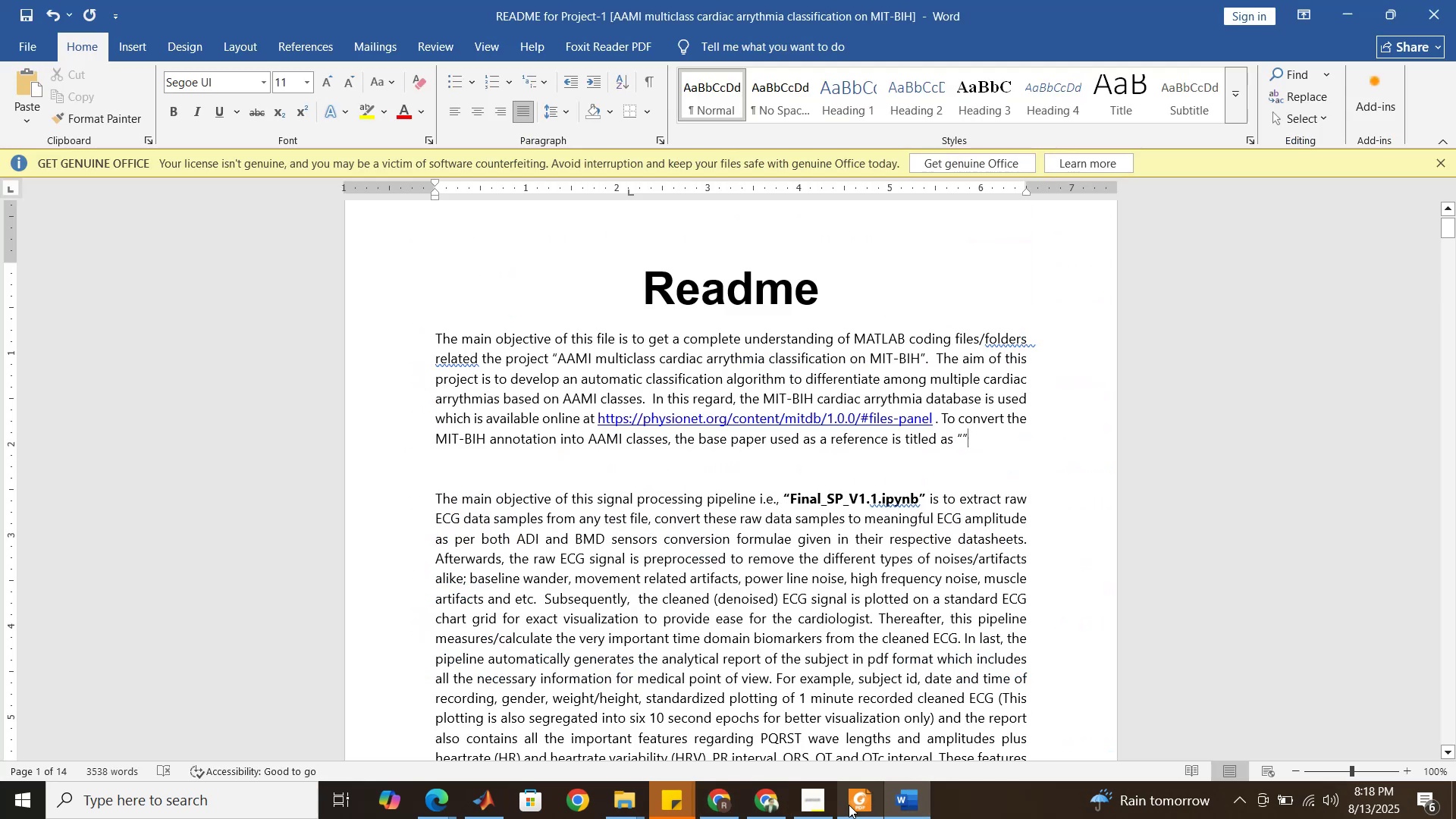 
left_click([901, 805])
 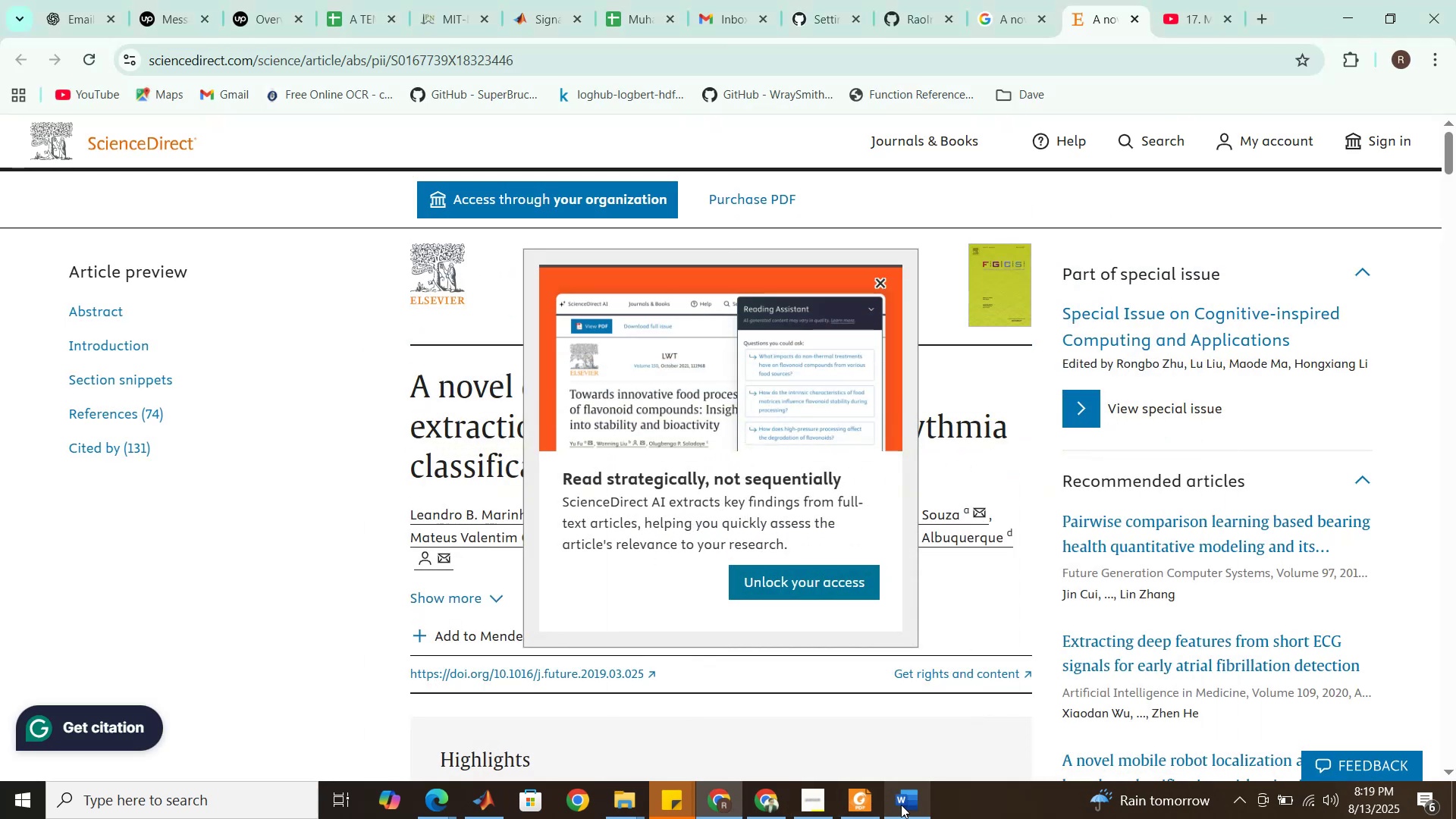 
left_click([901, 805])
 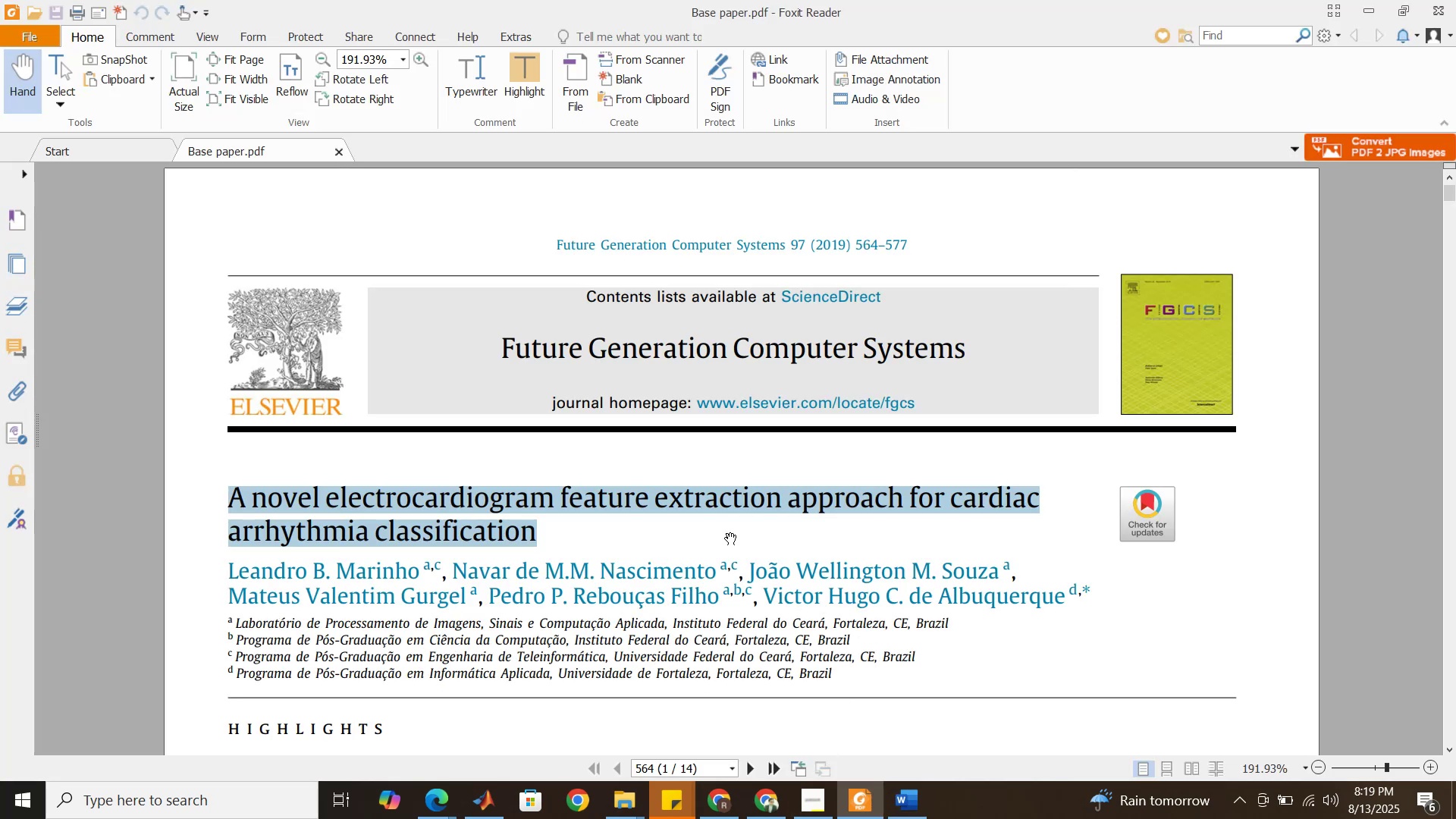 
right_click([514, 500])
 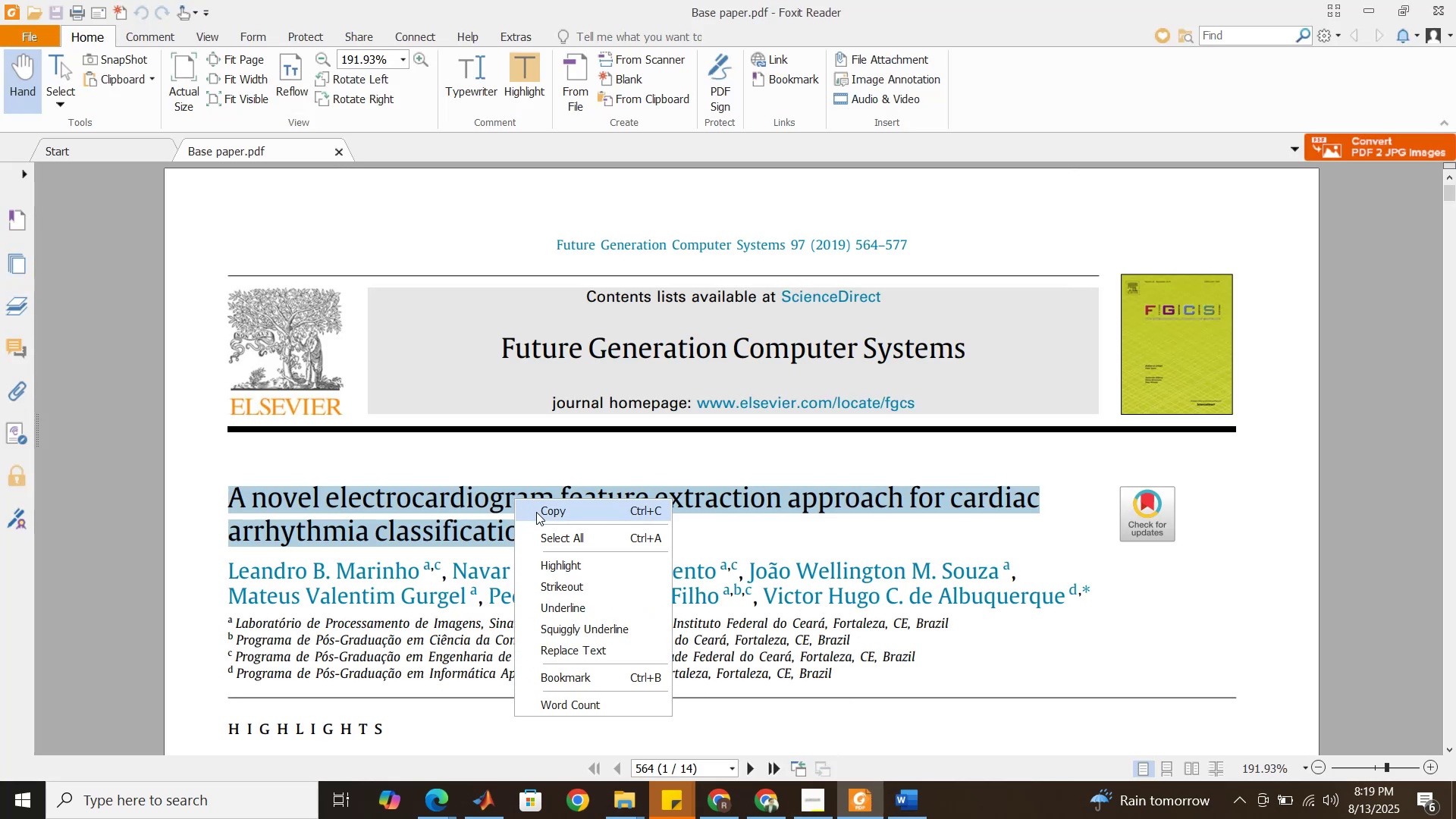 
left_click([536, 511])
 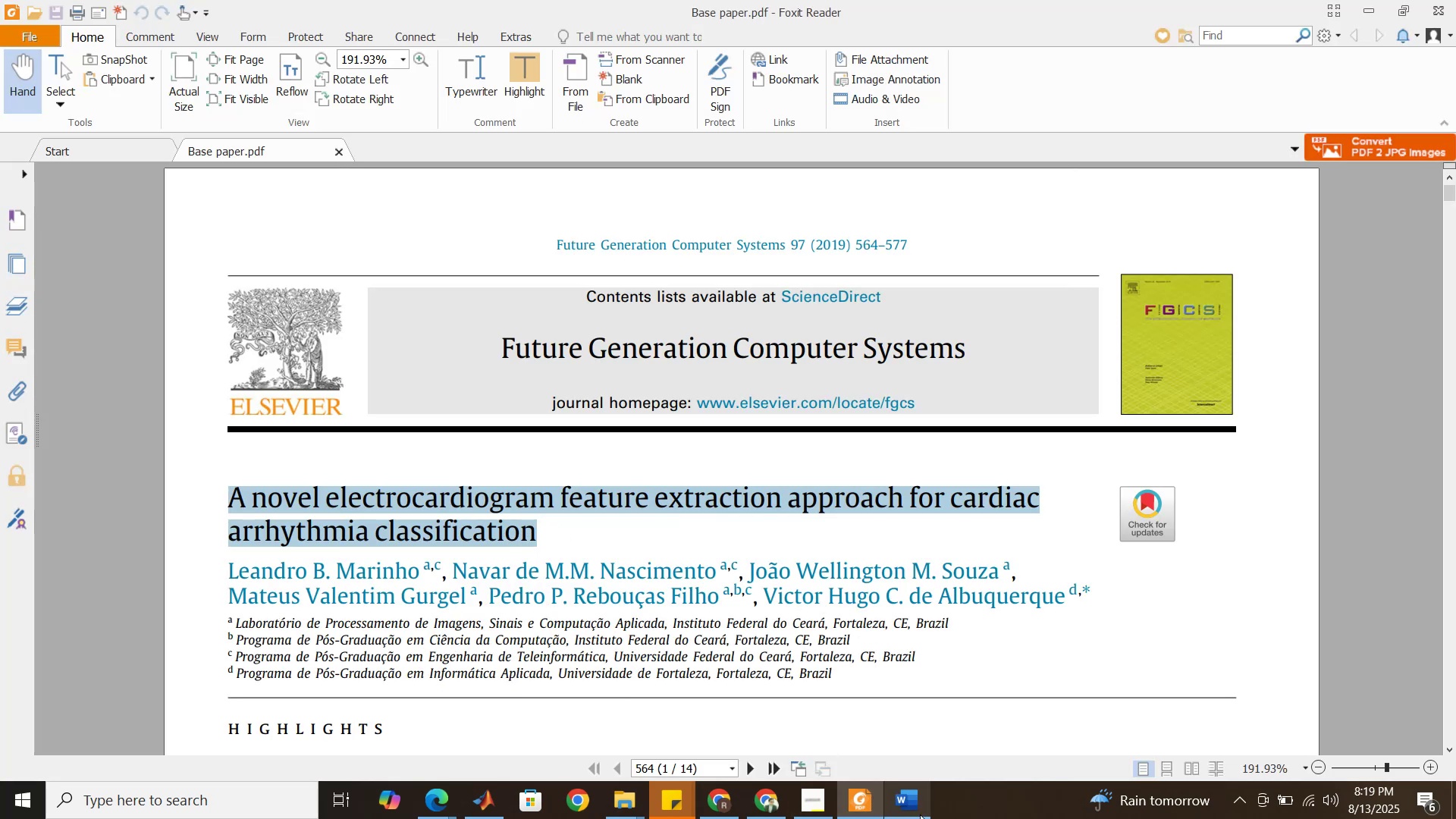 
left_click([922, 813])
 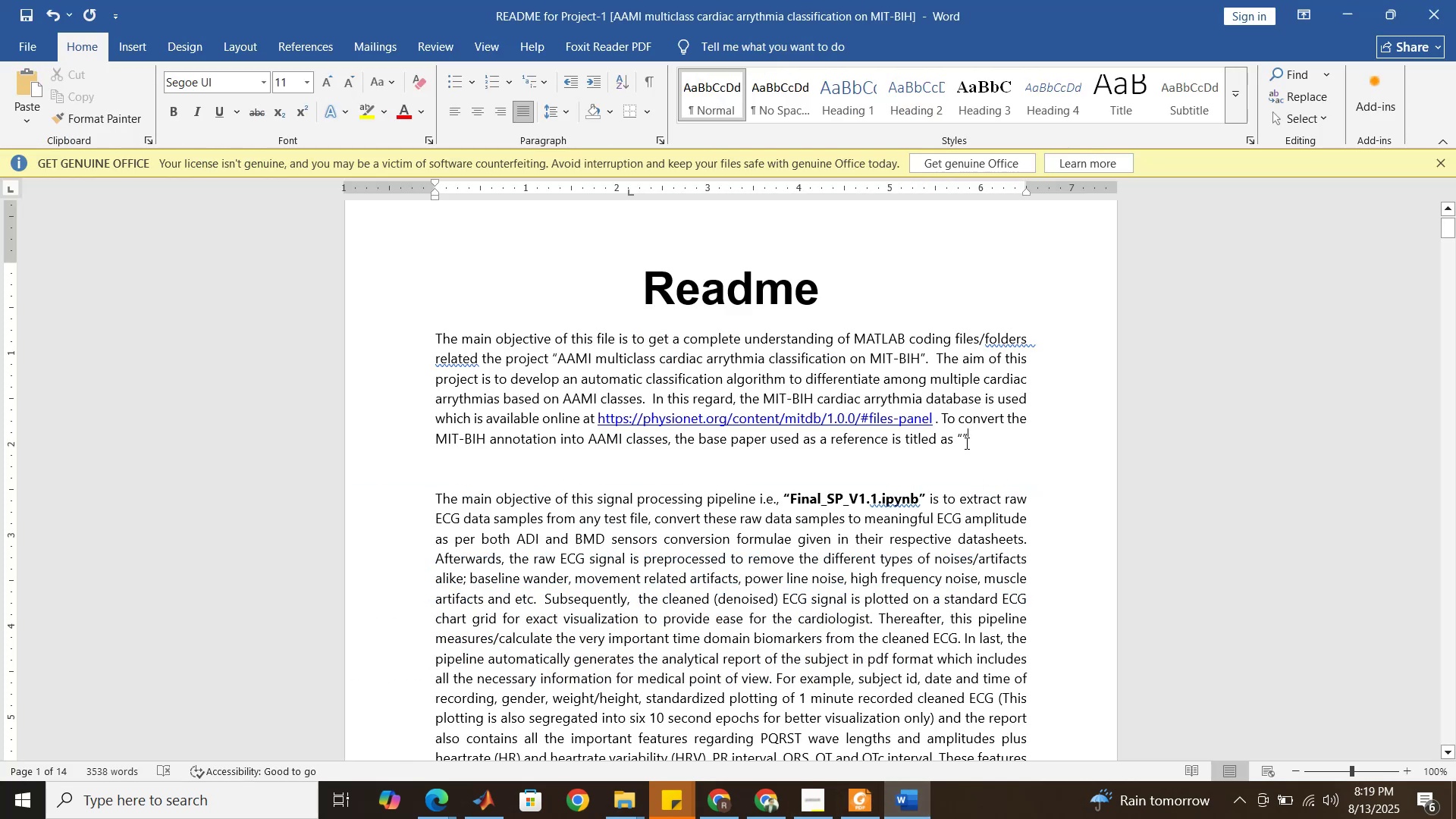 
left_click([965, 438])
 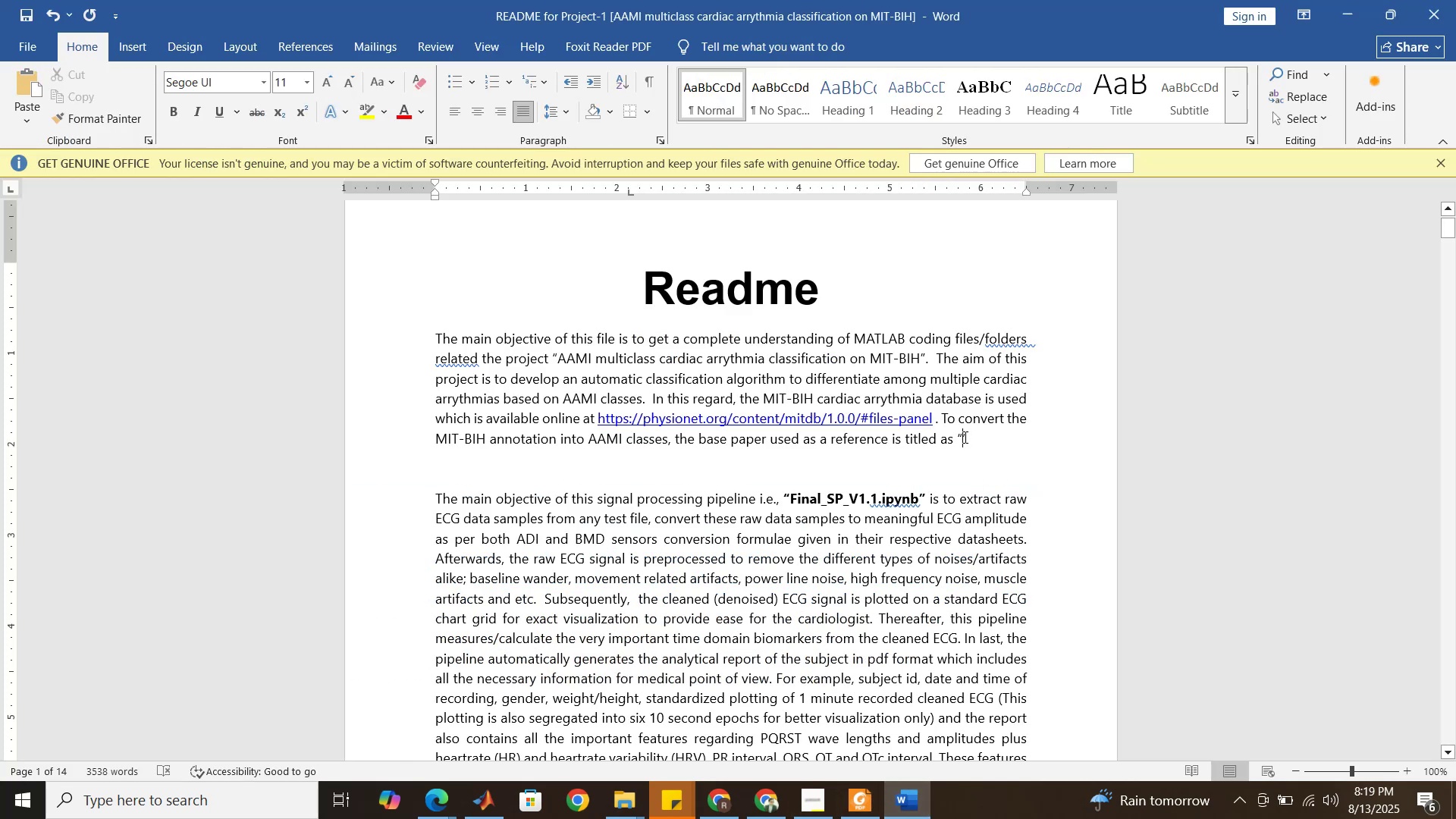 
key(Control+V)
 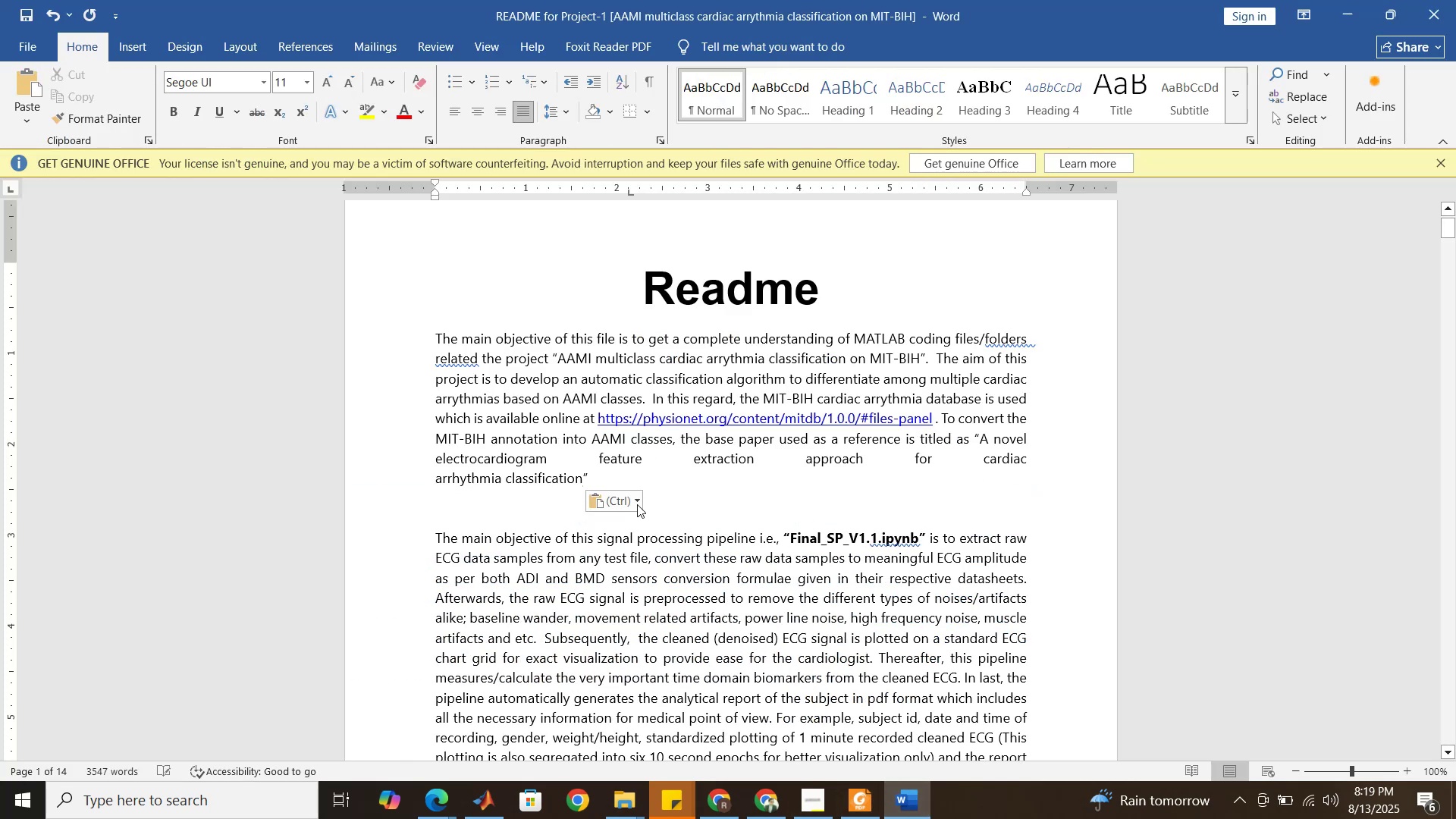 
left_click([620, 501])
 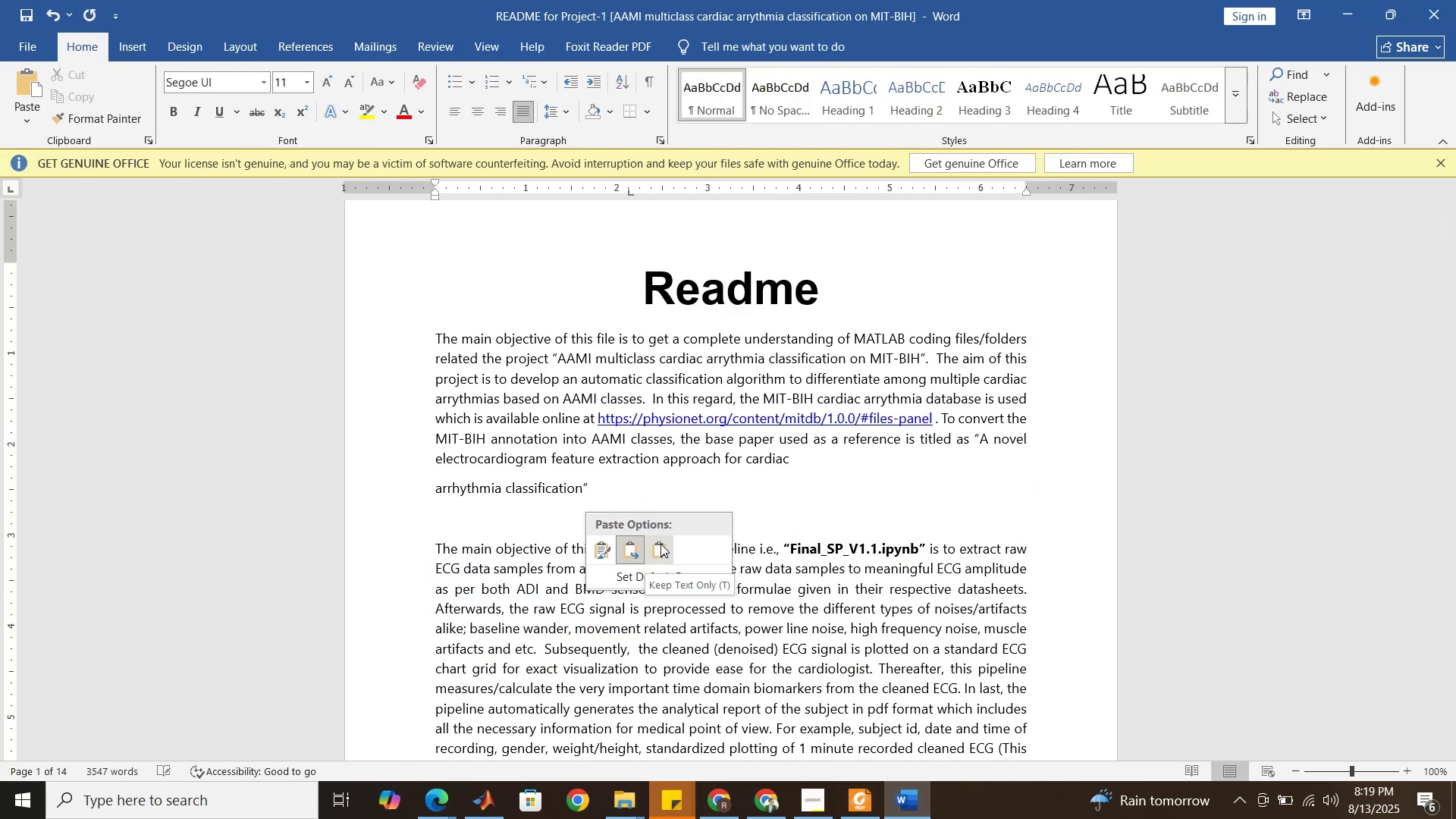 
left_click([661, 544])
 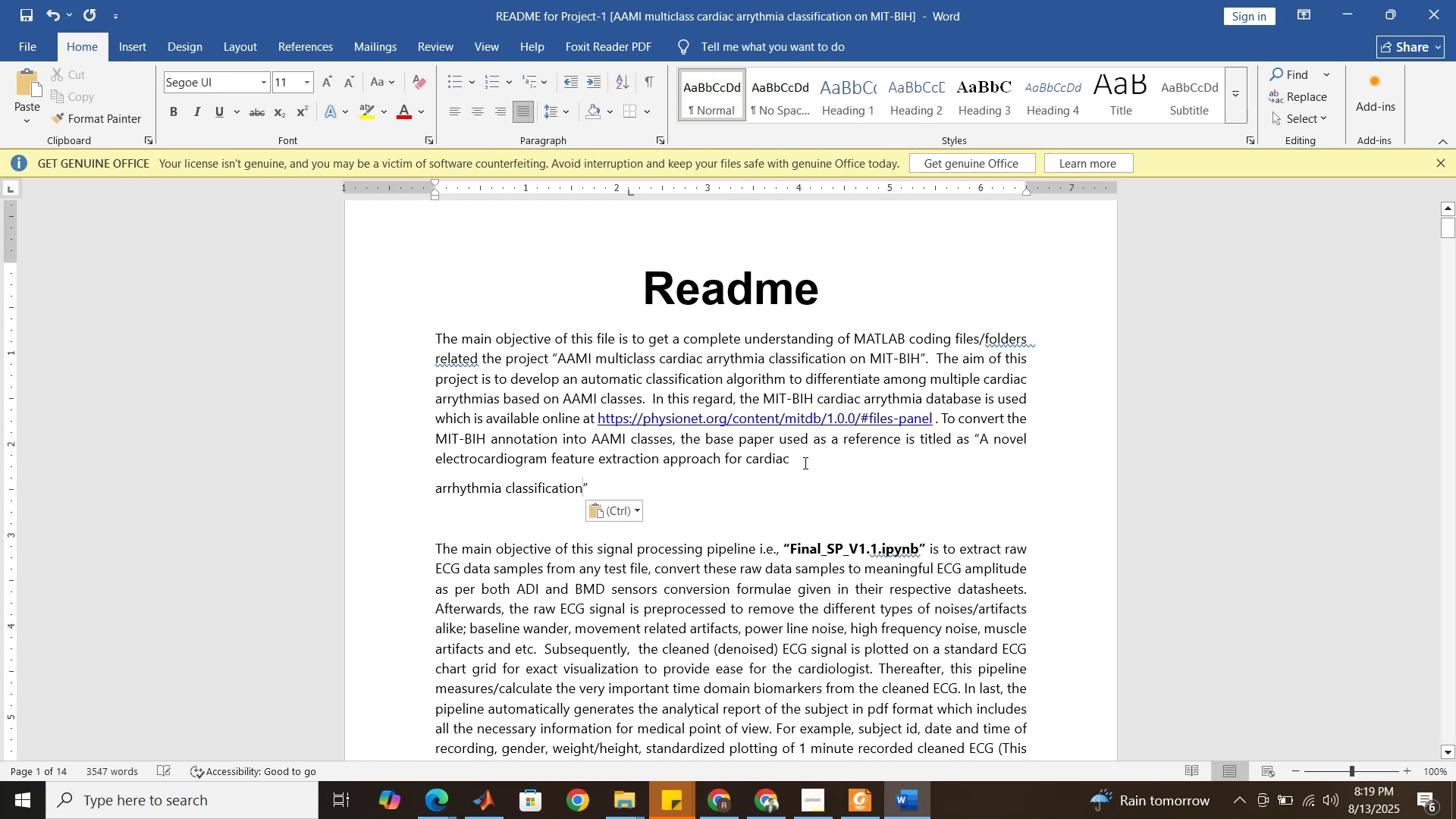 
left_click([804, 463])
 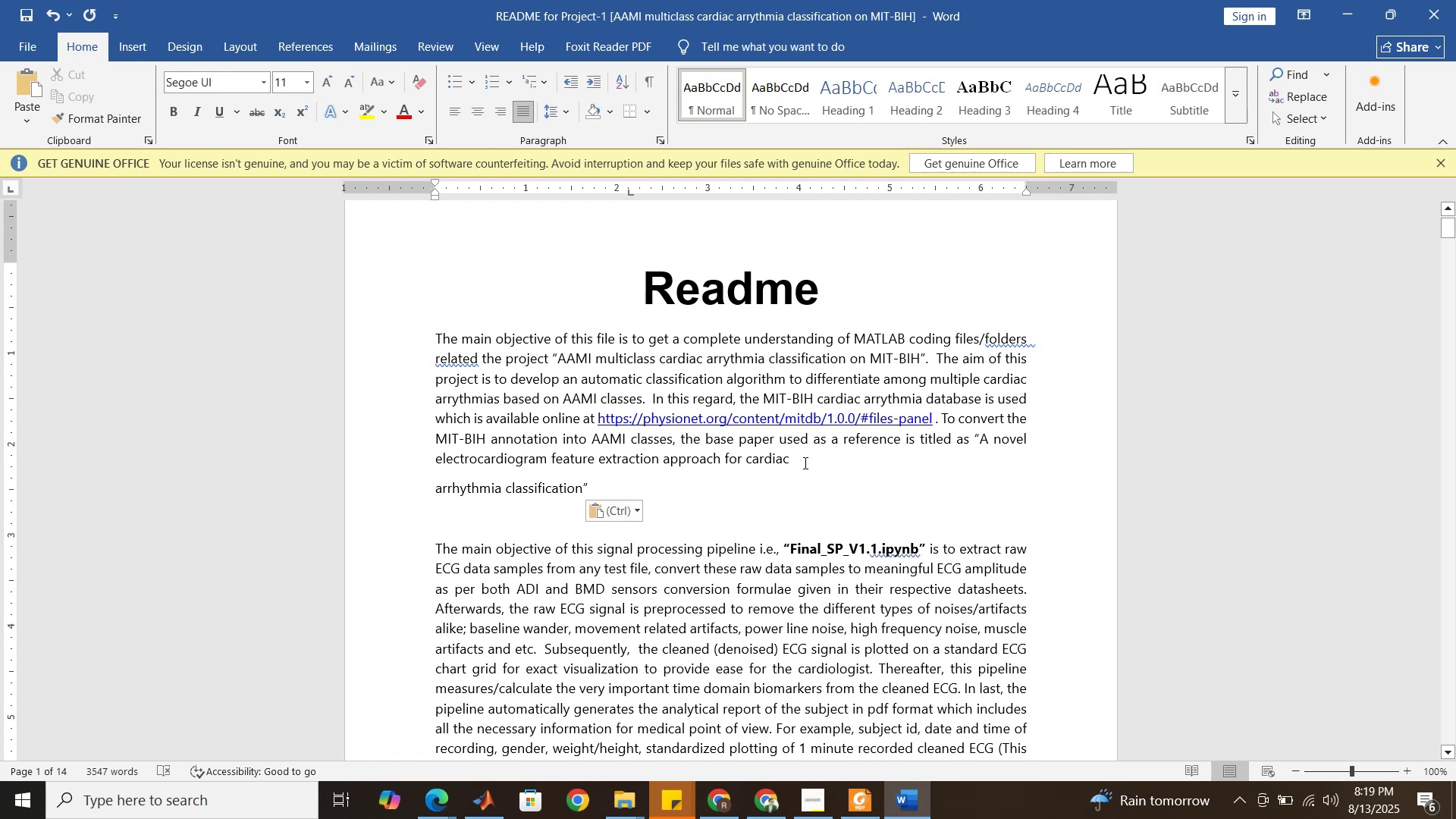 
key(Delete)
 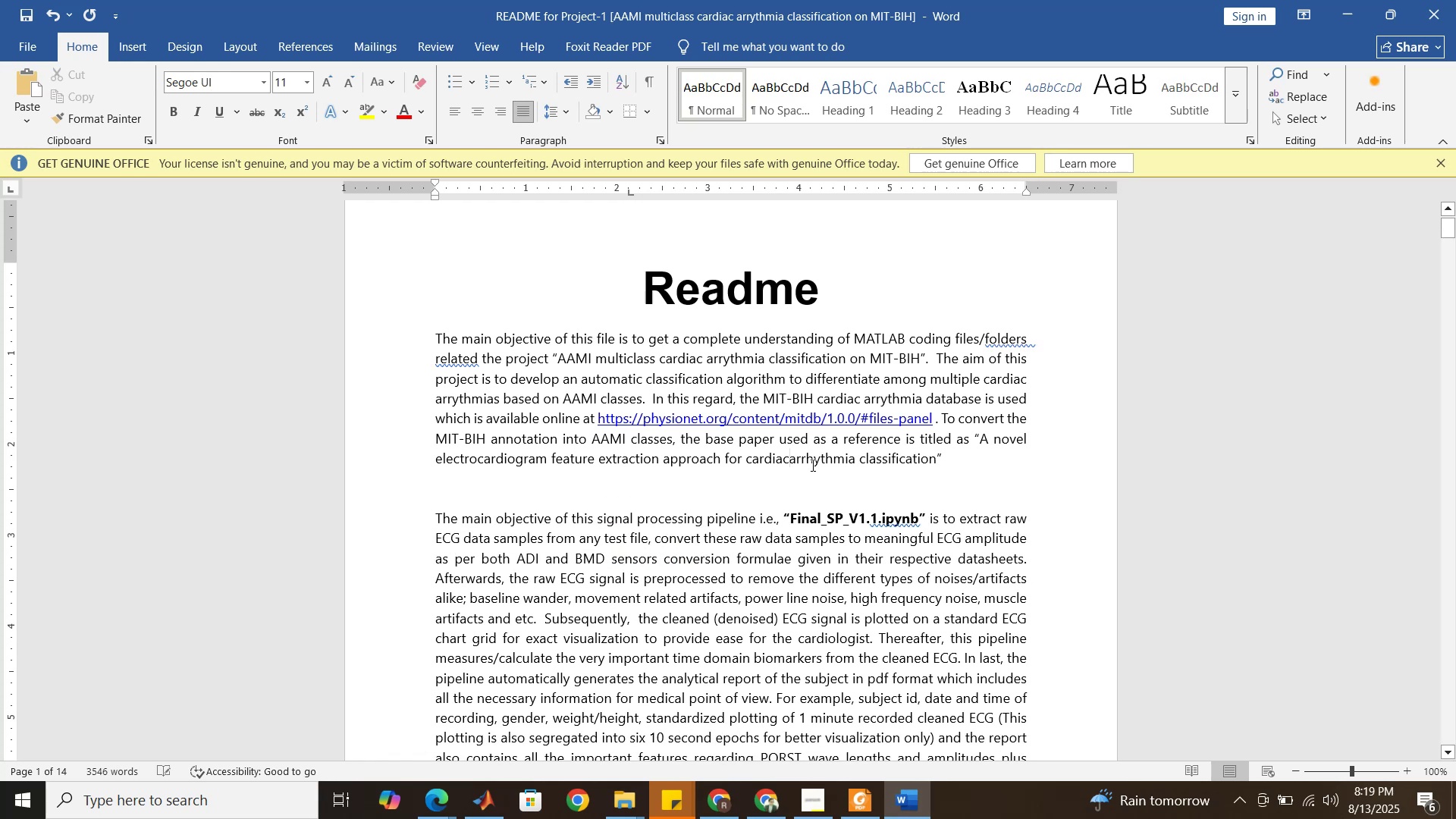 
key(Space)
 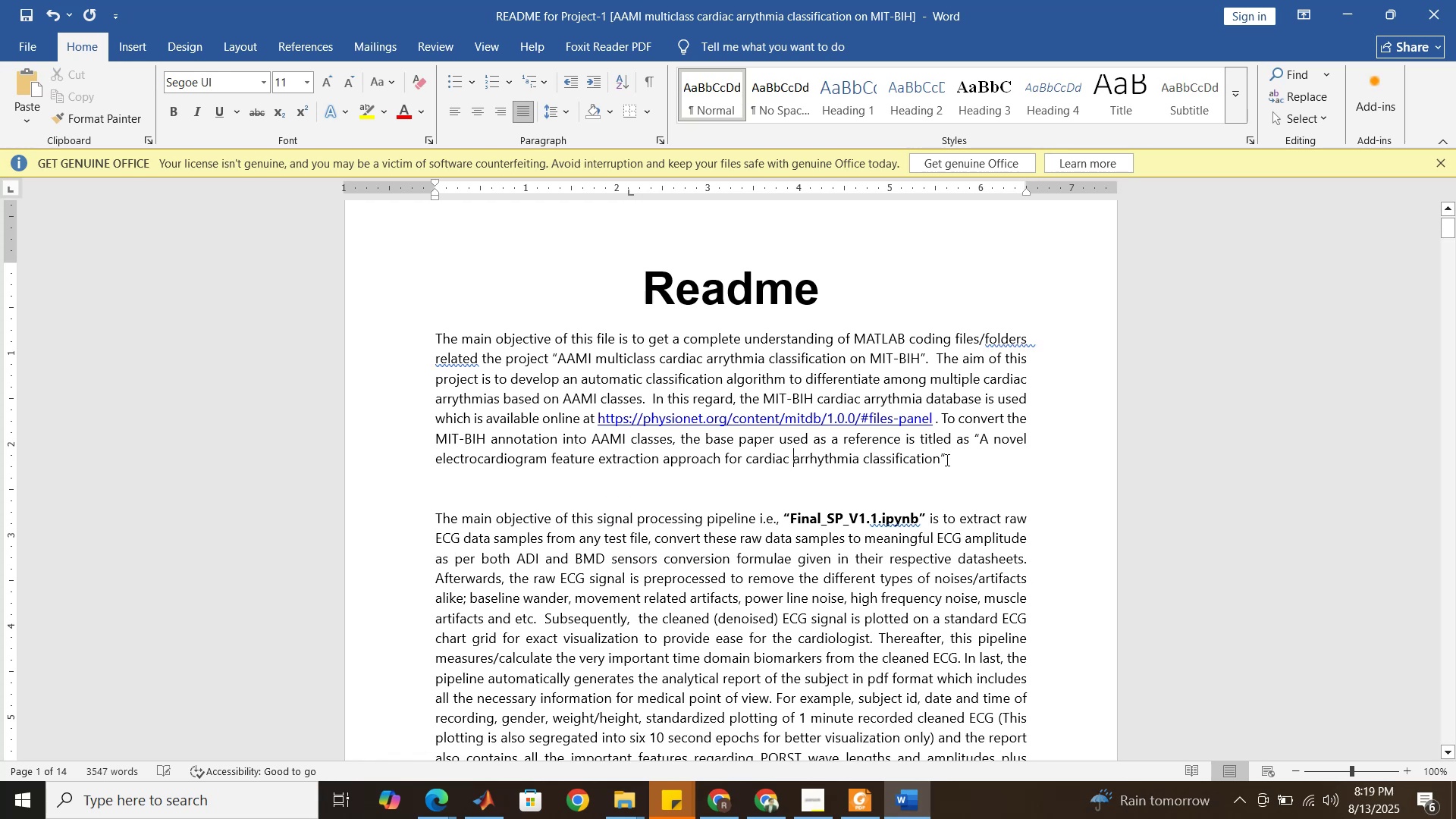 
left_click([956, 457])
 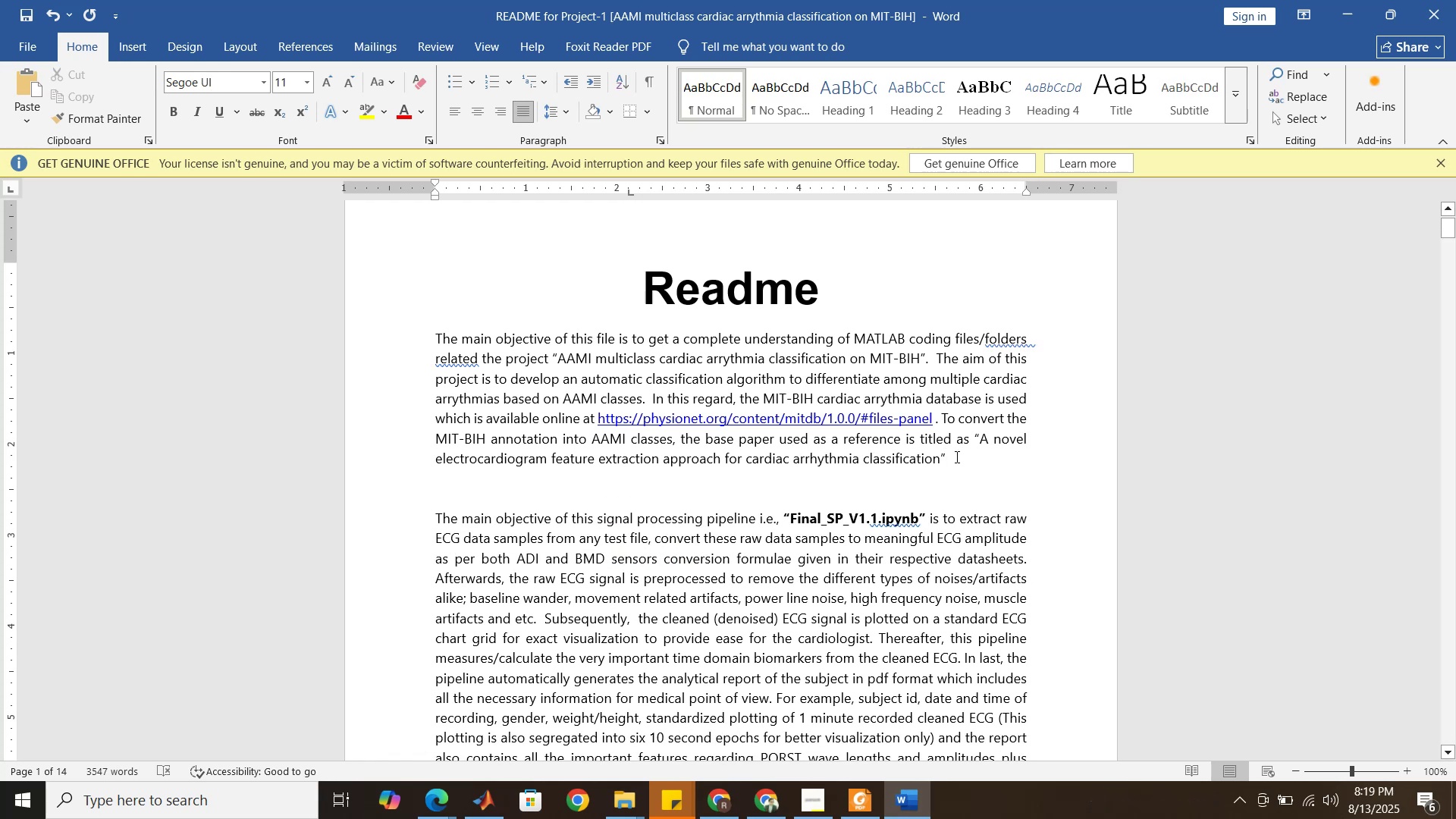 
key(Space)
 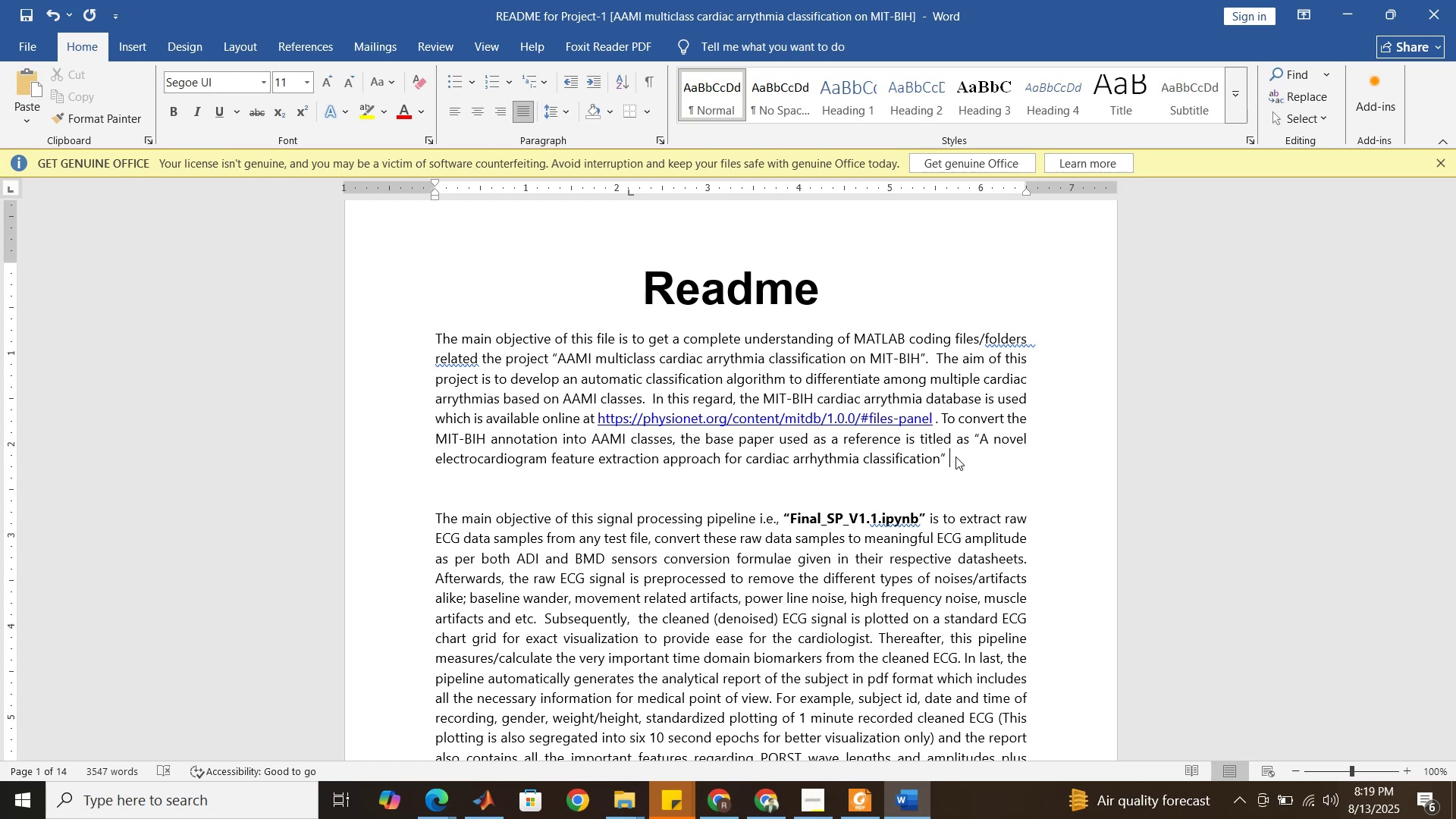 
type(which can be explored further through )
 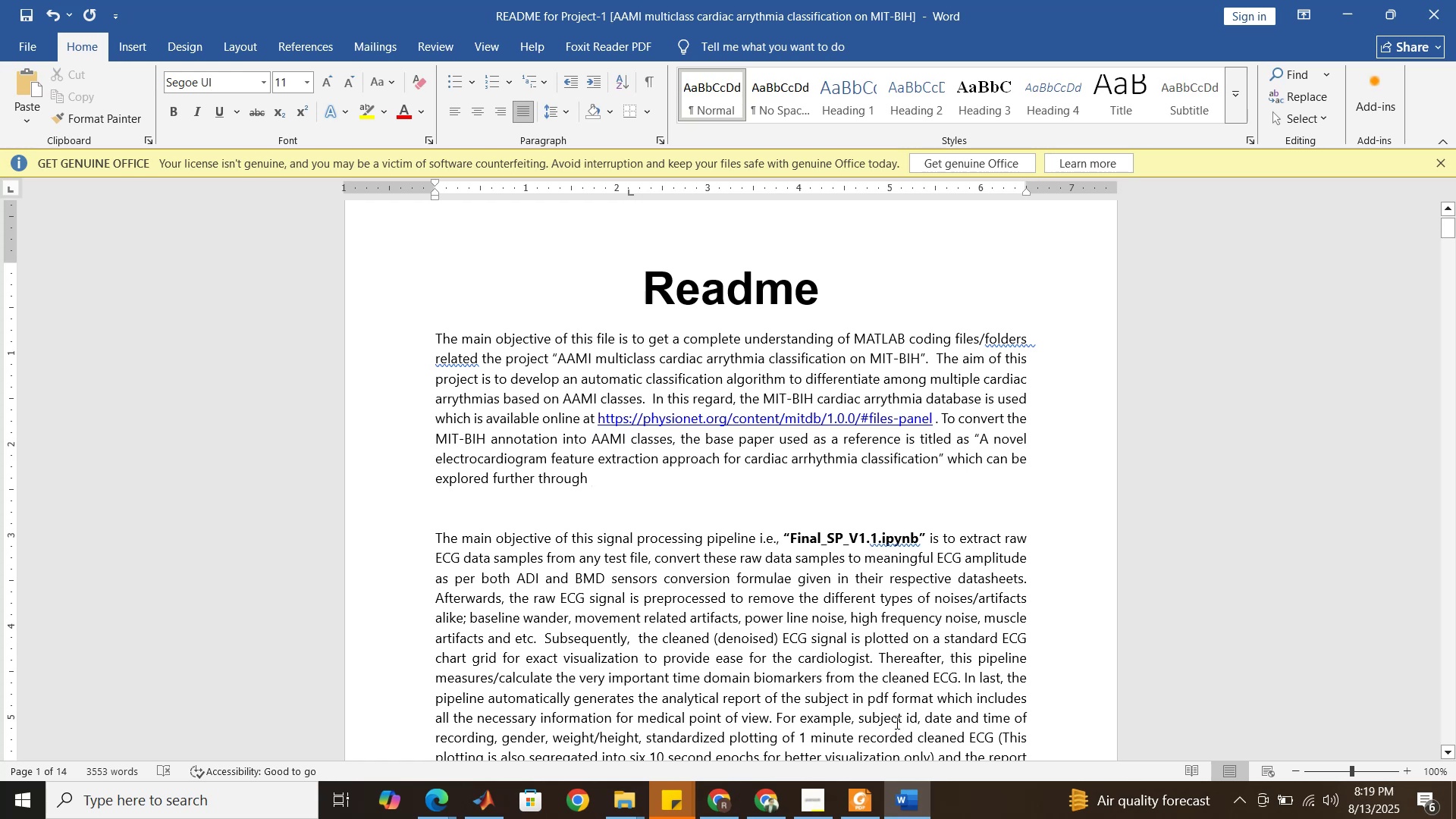 
left_click([770, 799])
 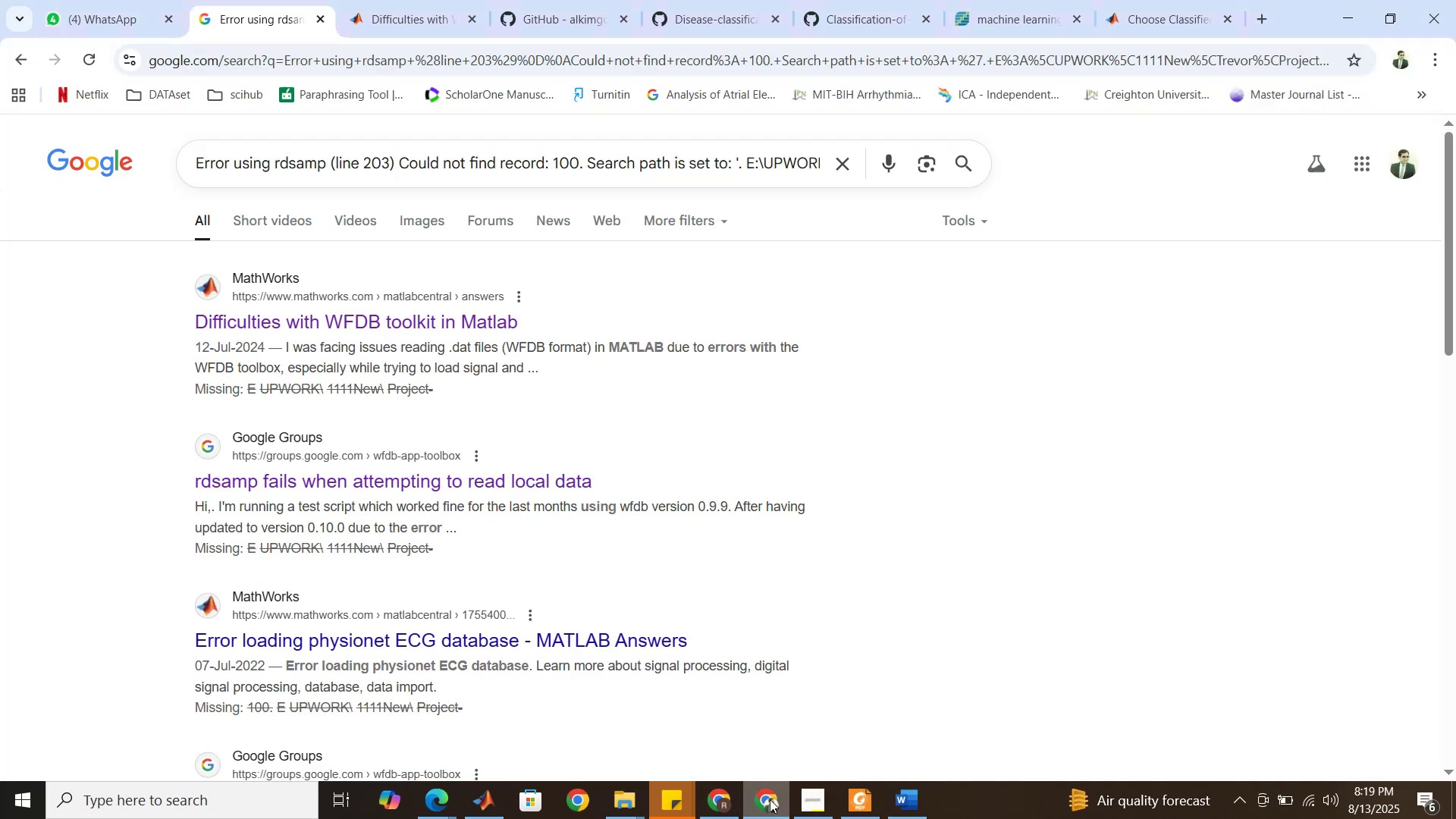 
left_click([770, 799])
 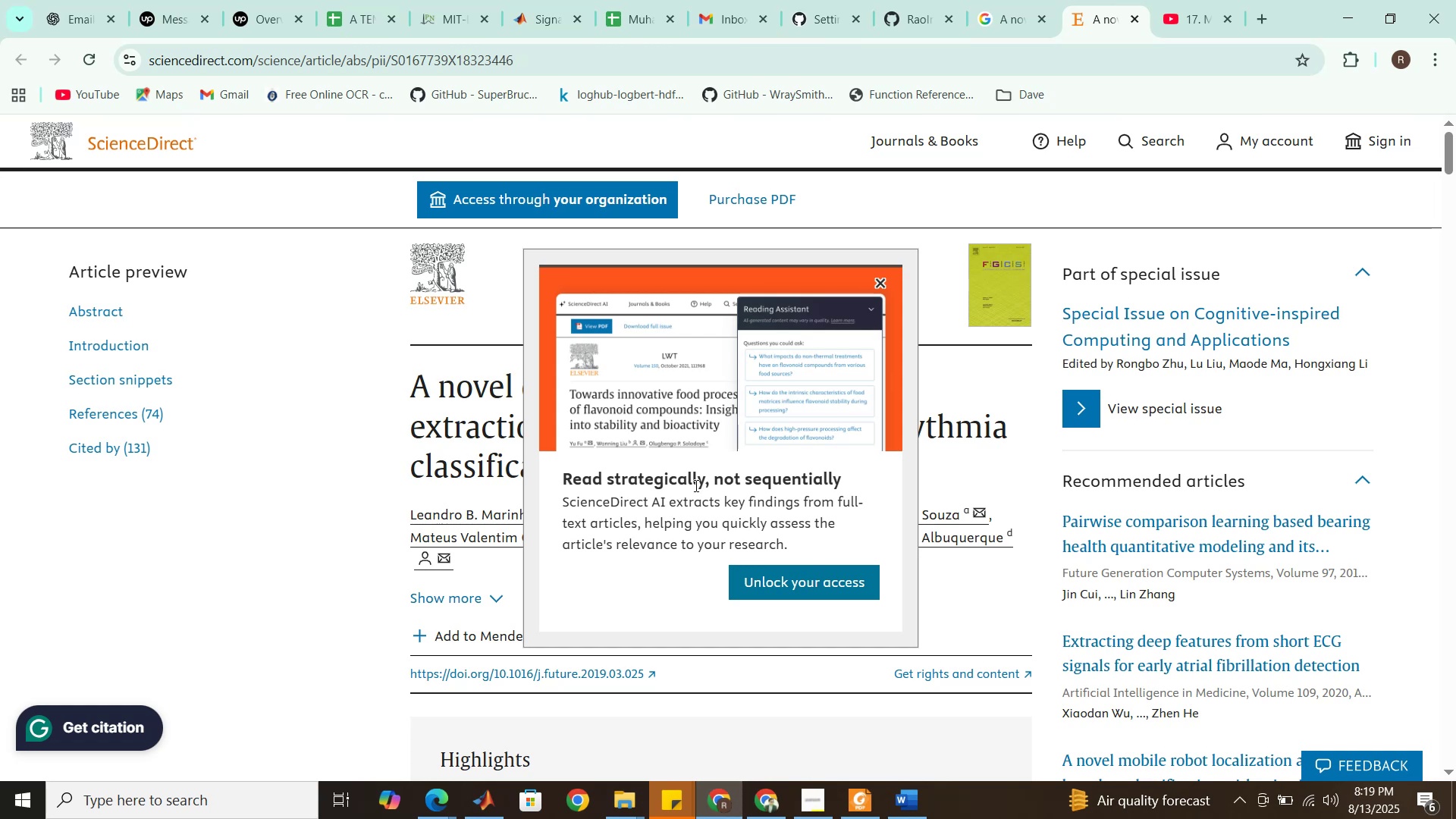 
left_click([664, 62])
 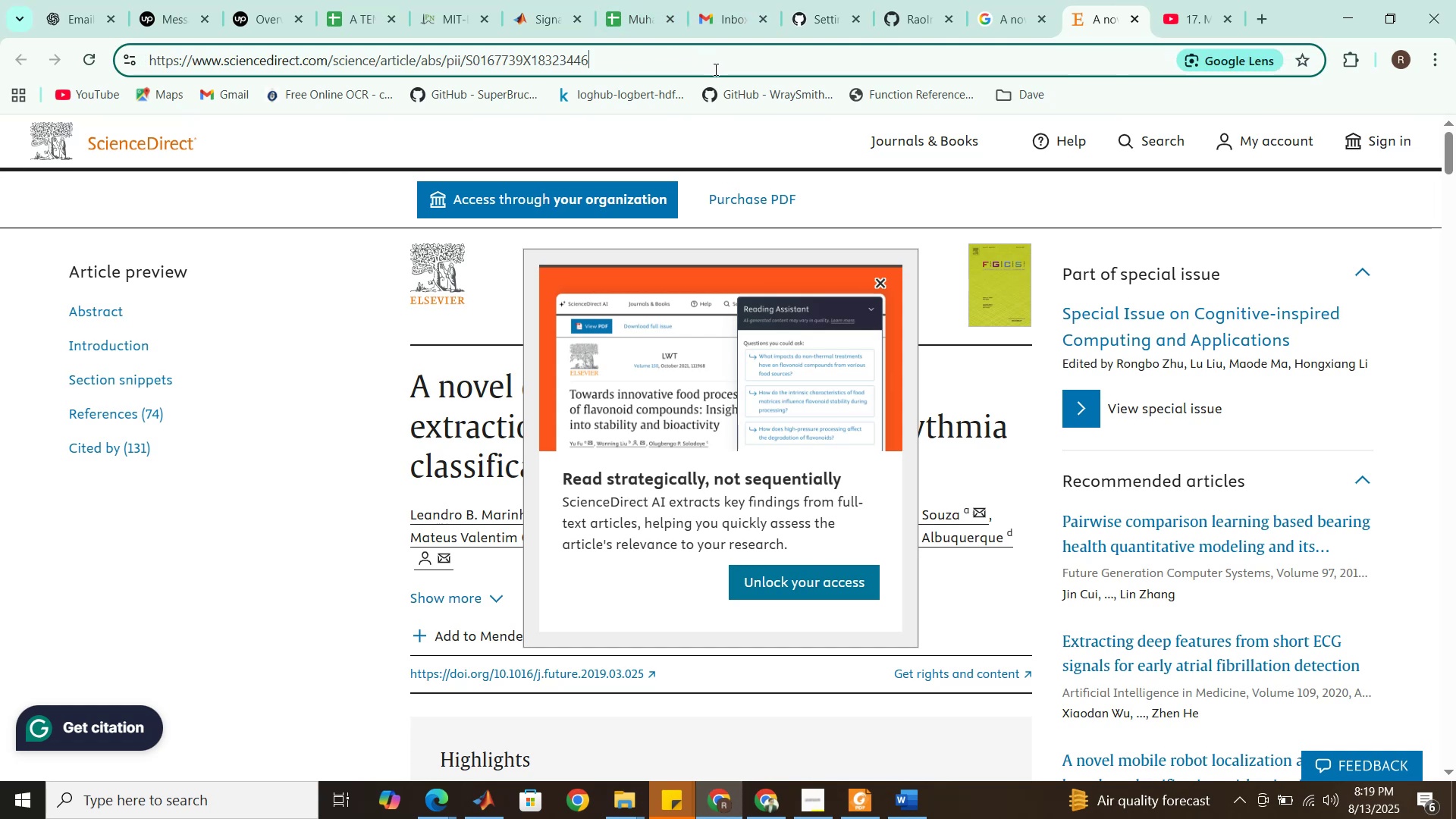 
double_click([715, 69])
 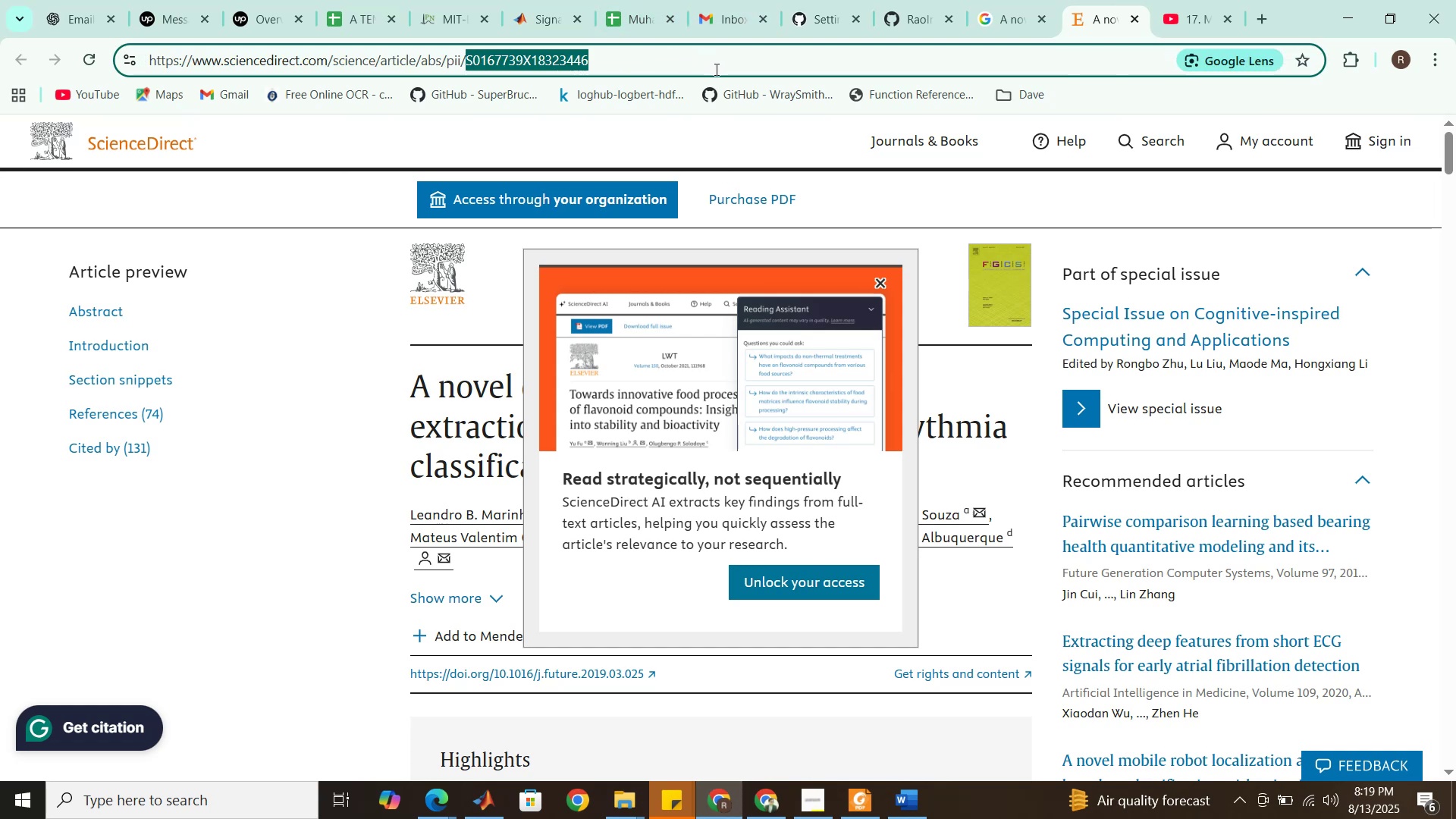 
triple_click([715, 69])
 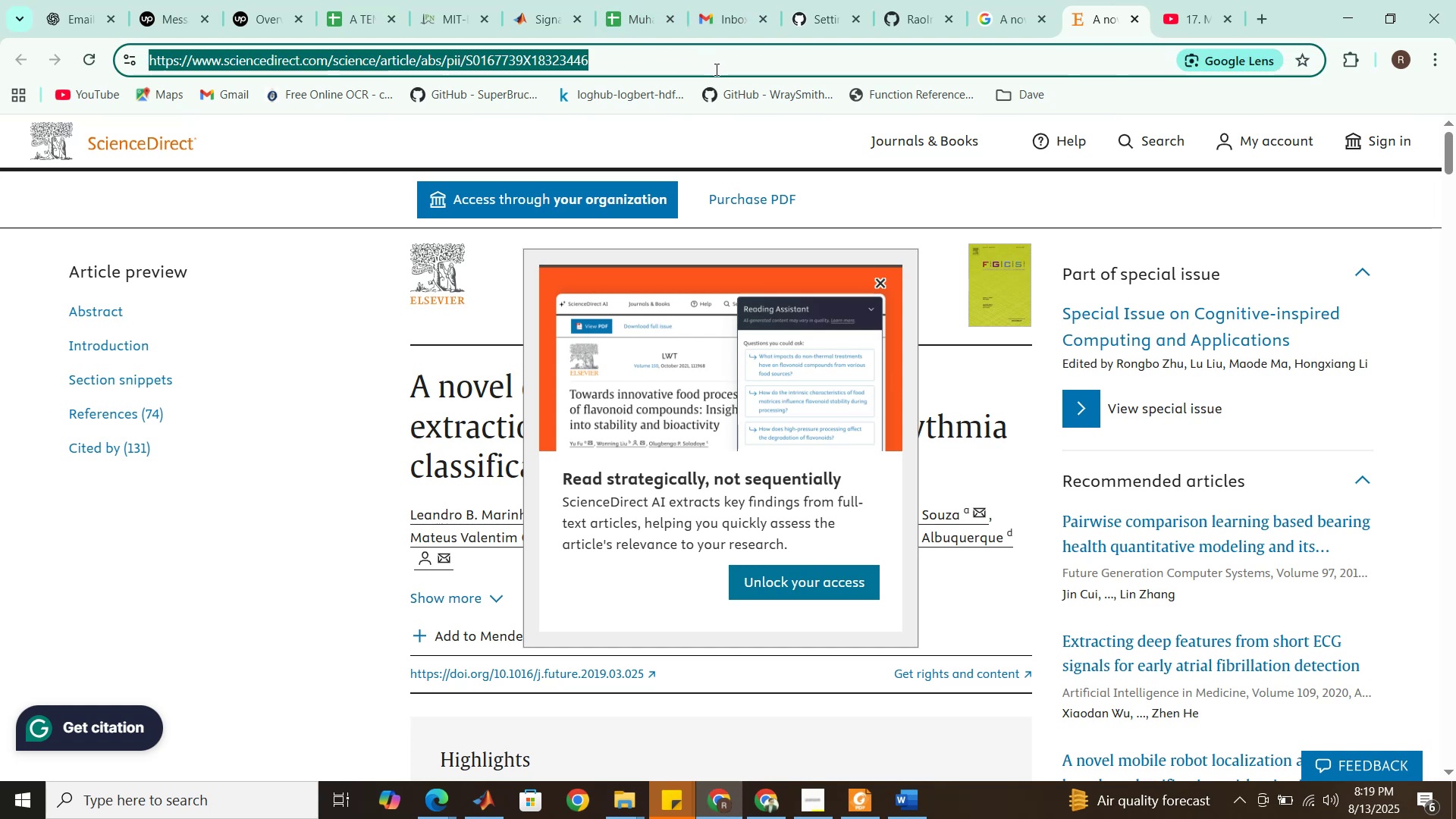 
key(Control+C)
 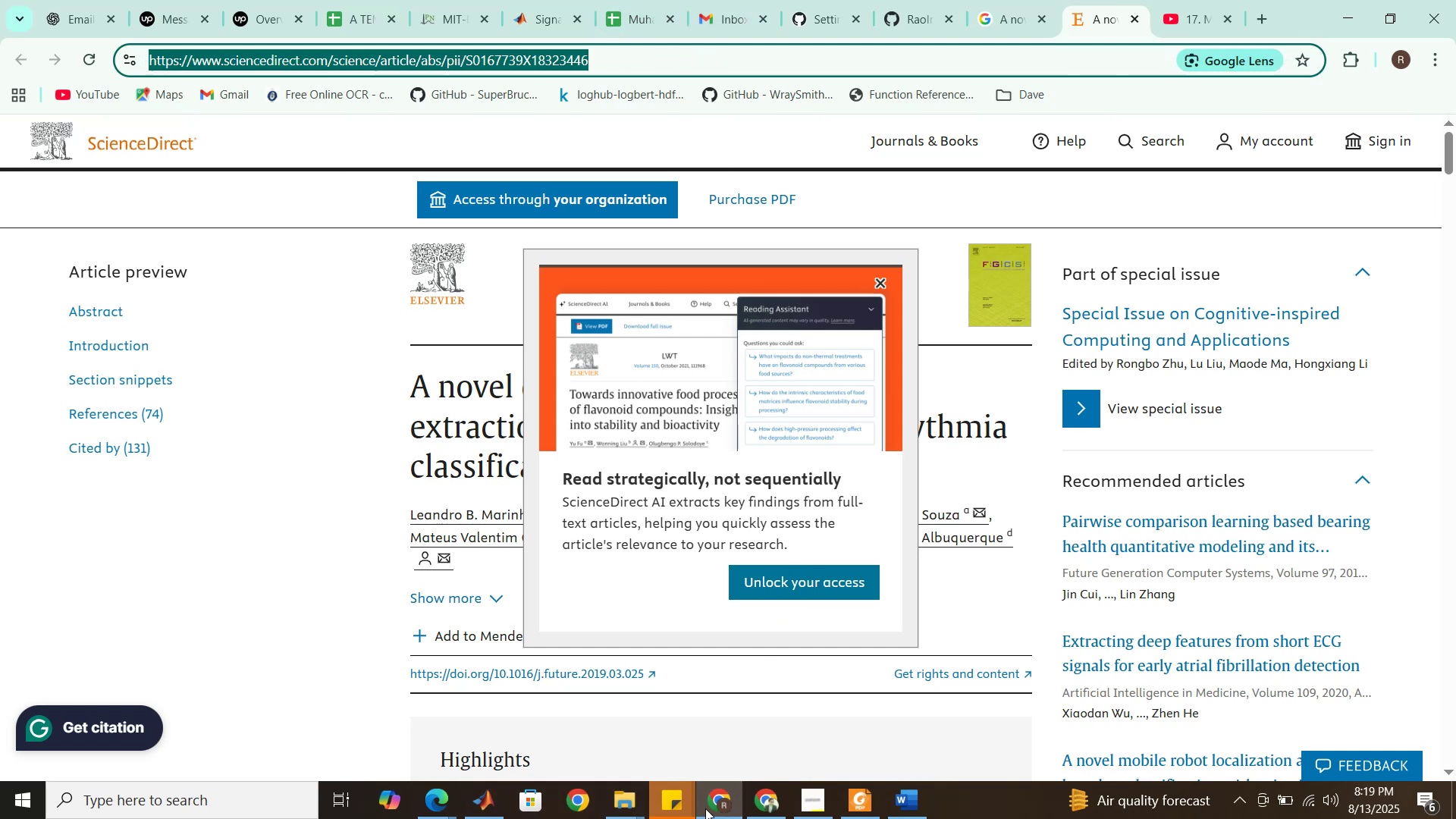 
left_click([912, 801])
 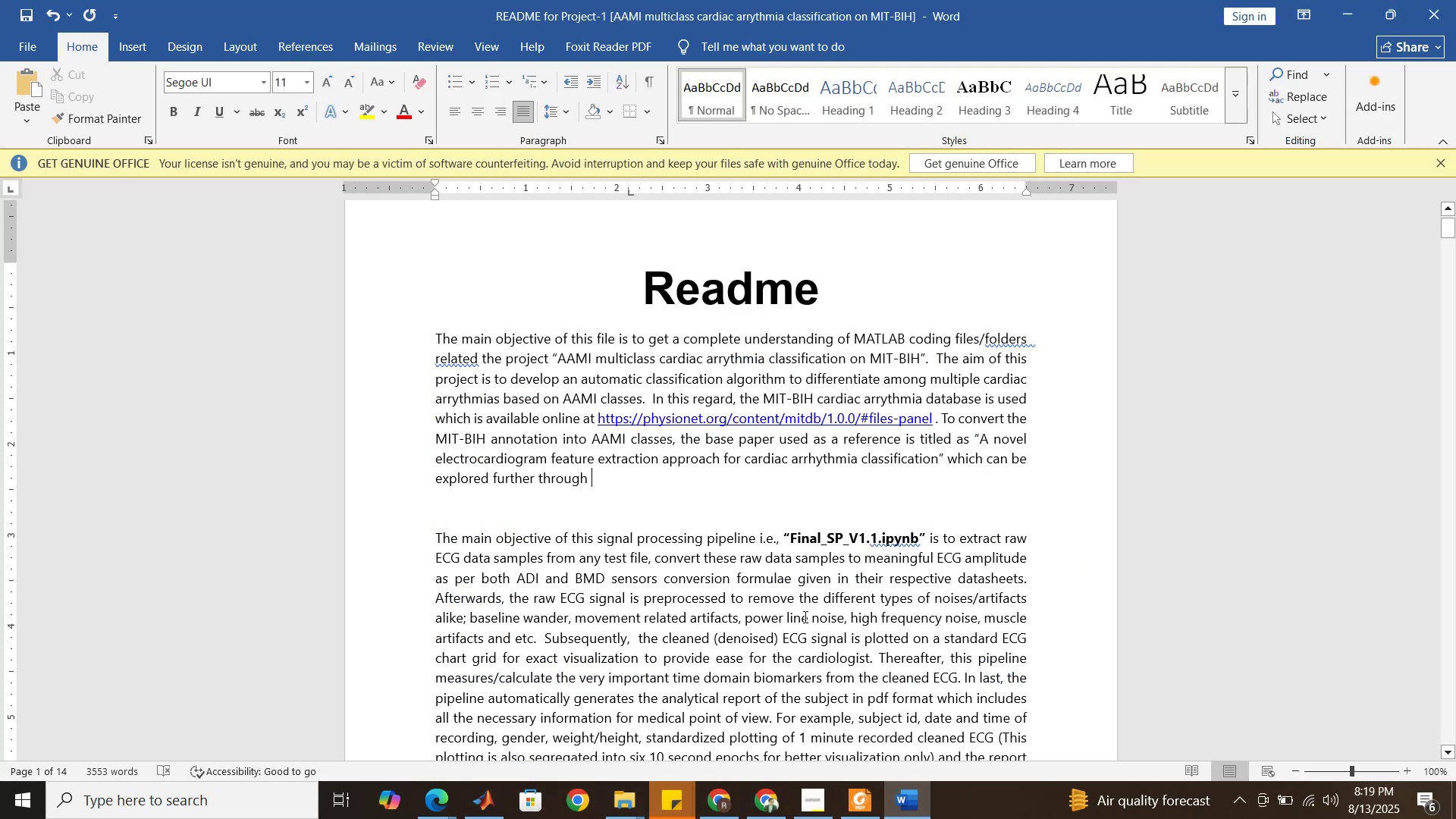 
key(Control+V)
 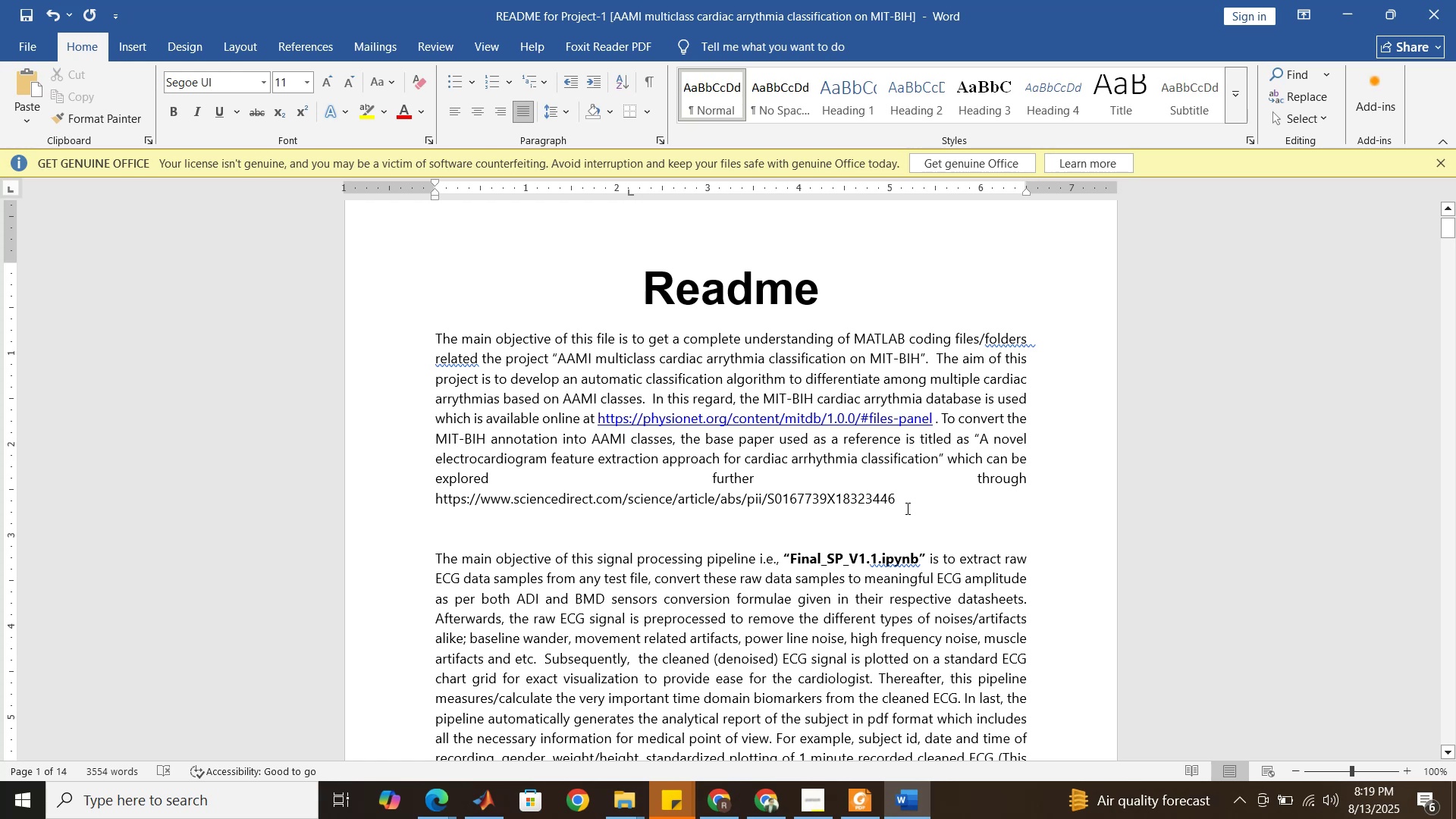 
key(Space)
 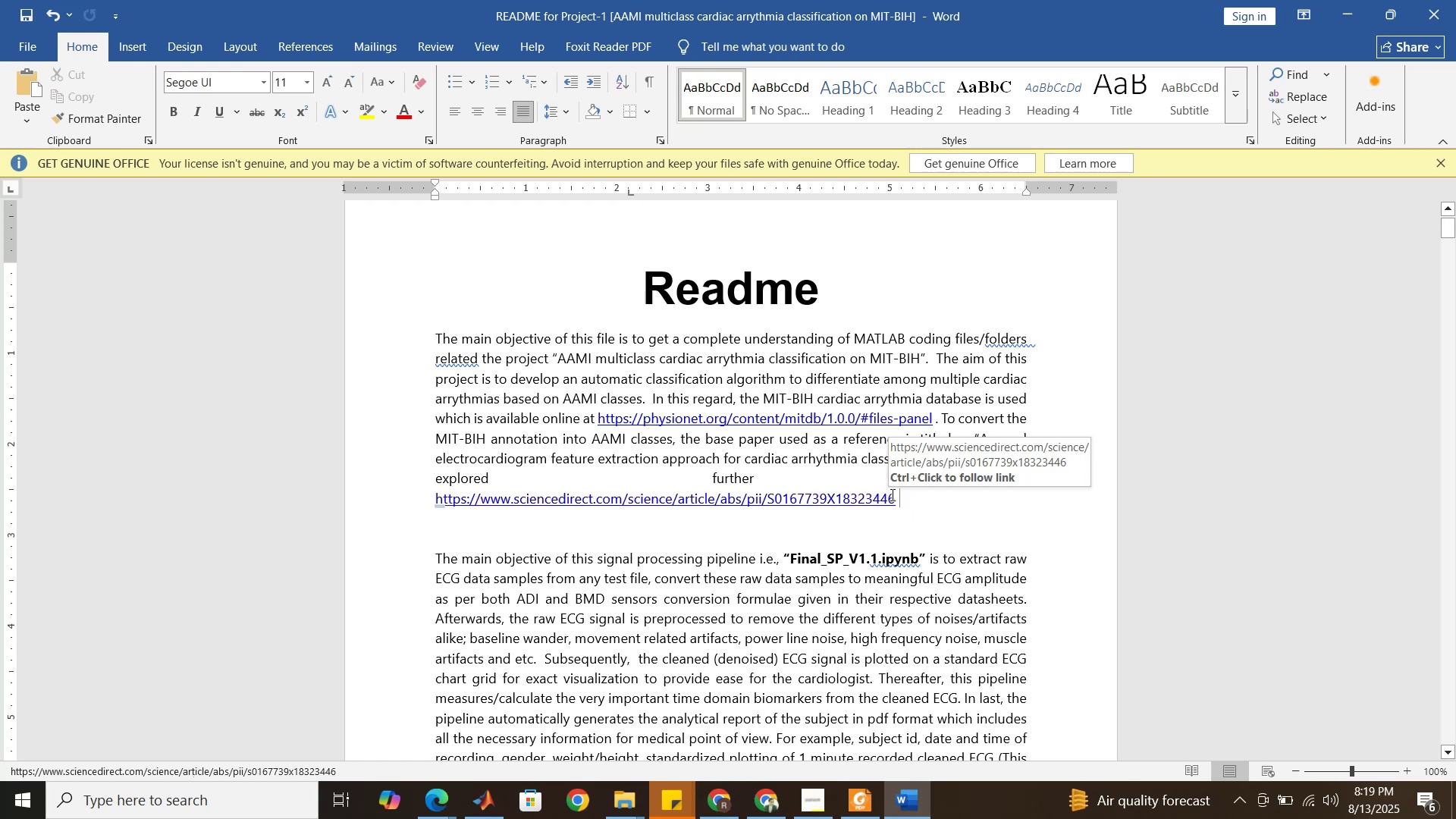 
left_click([786, 467])
 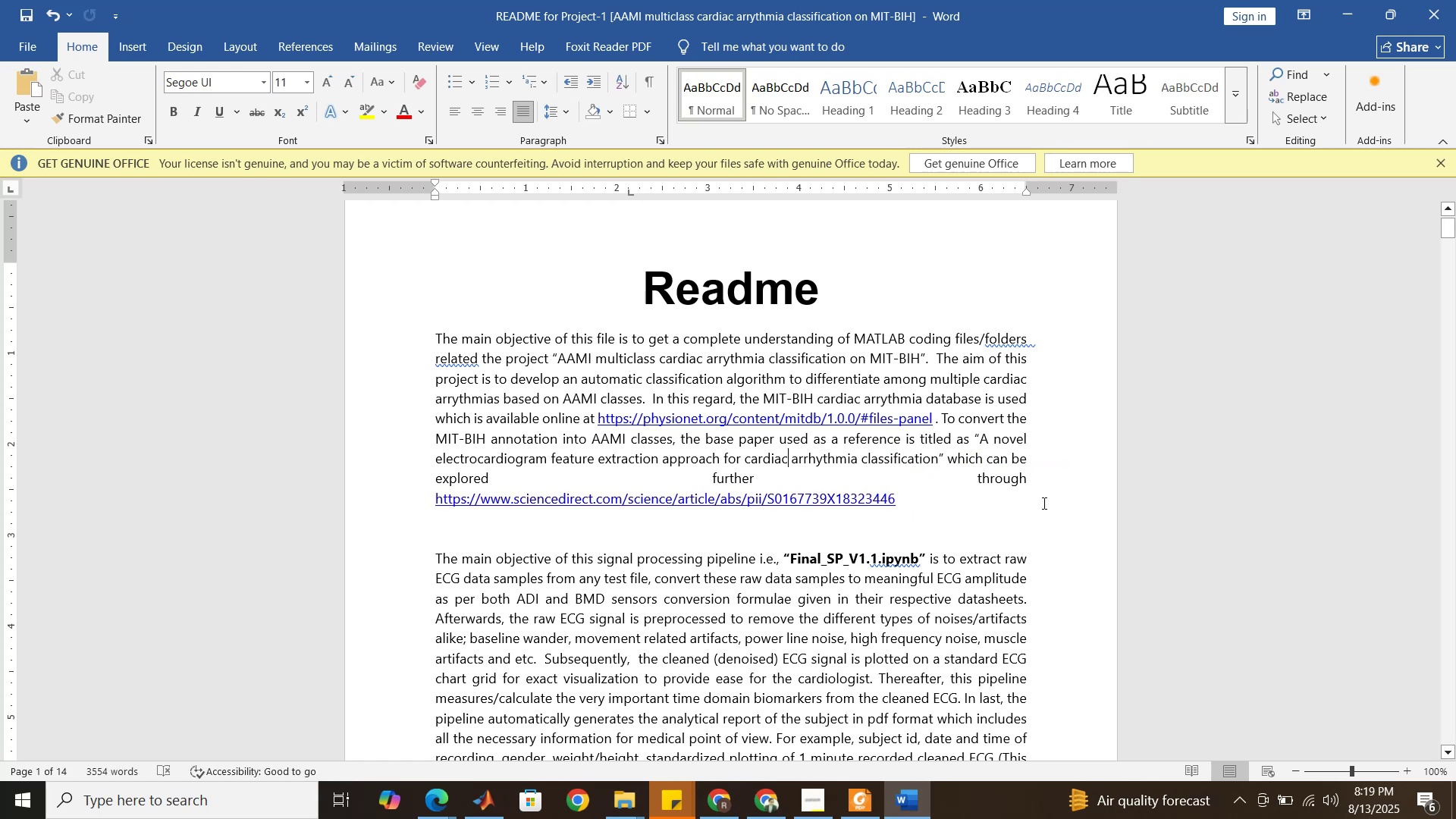 
left_click([1029, 483])
 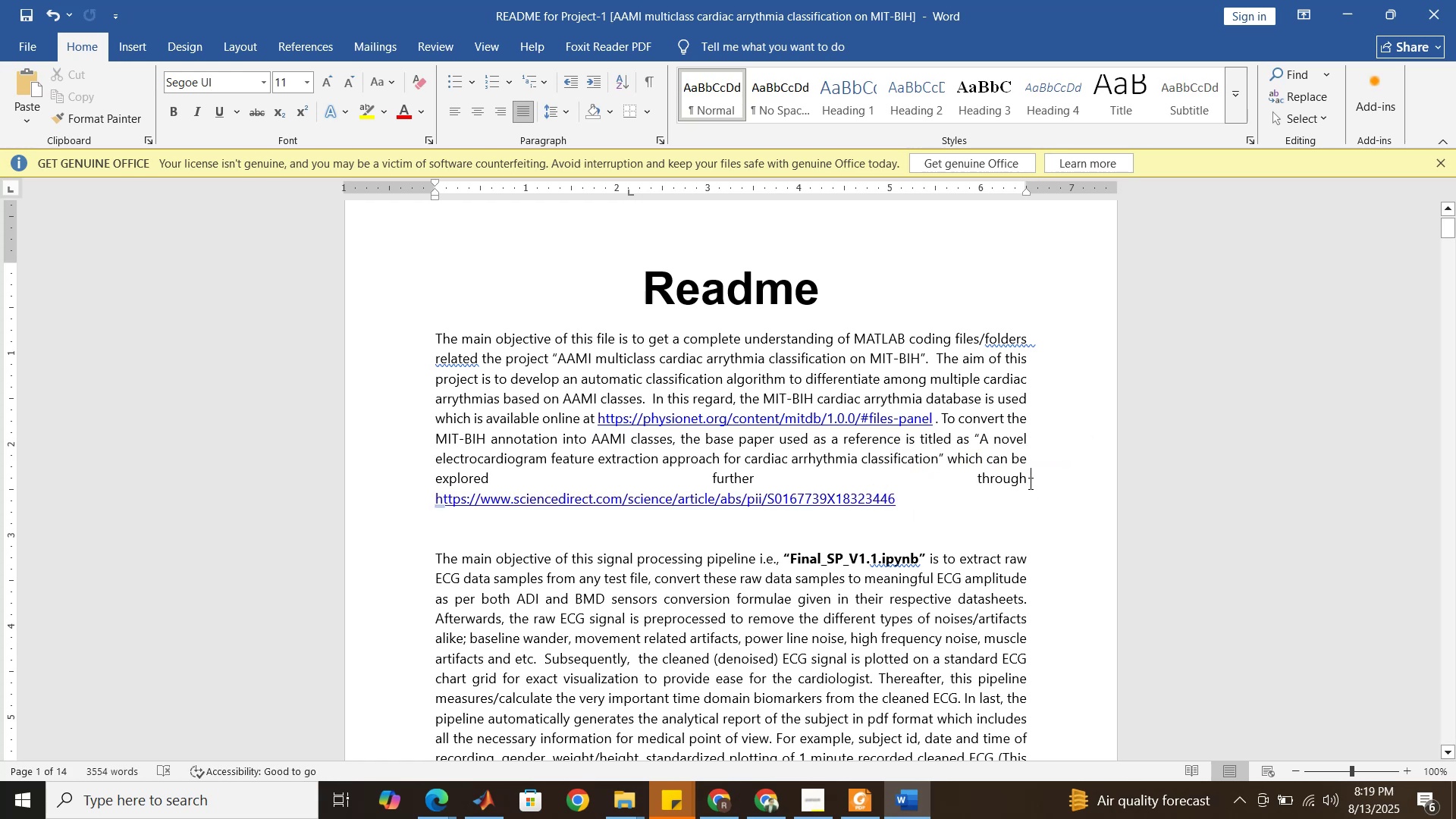 
key(Space)
 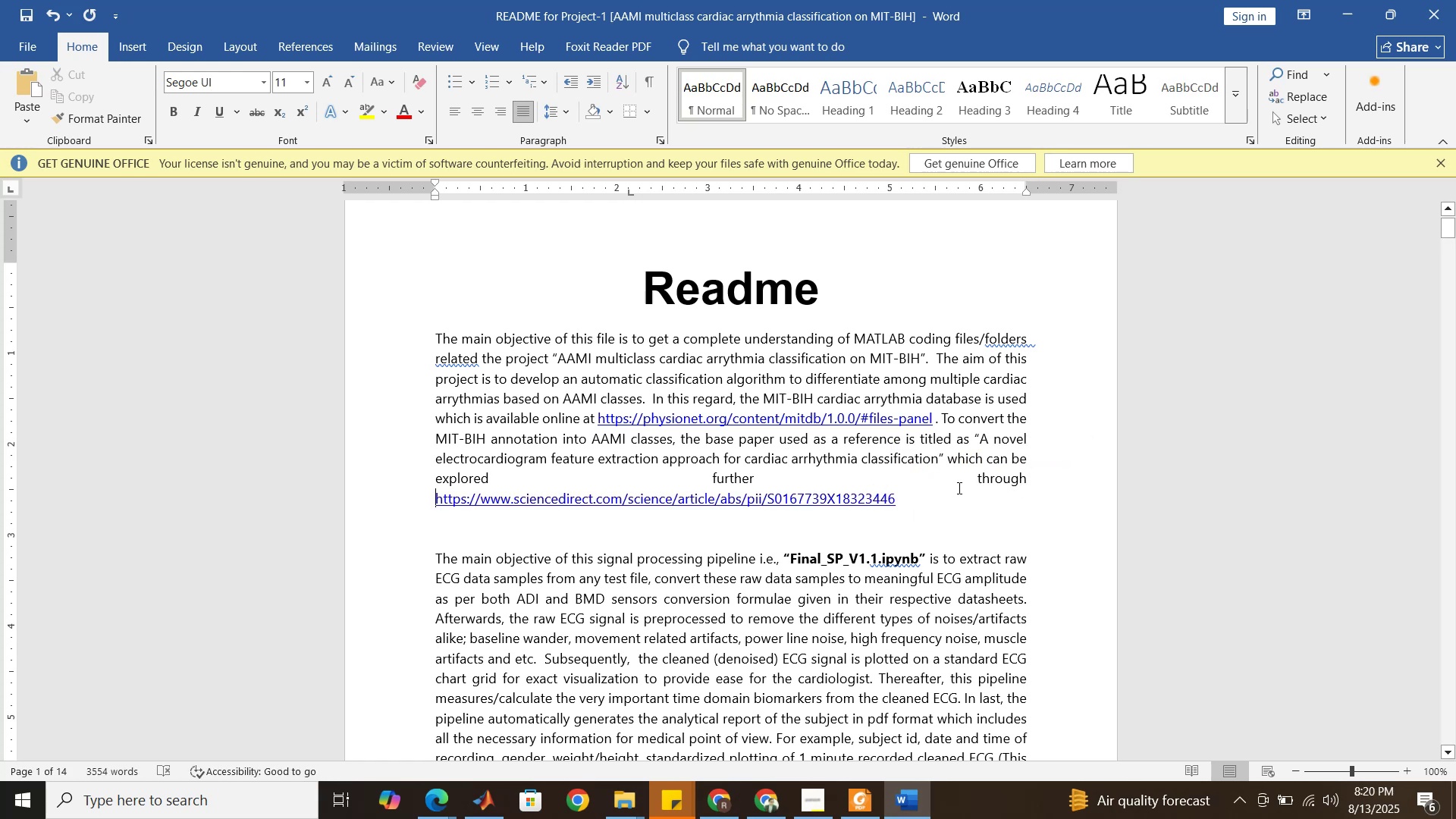 
left_click([948, 460])
 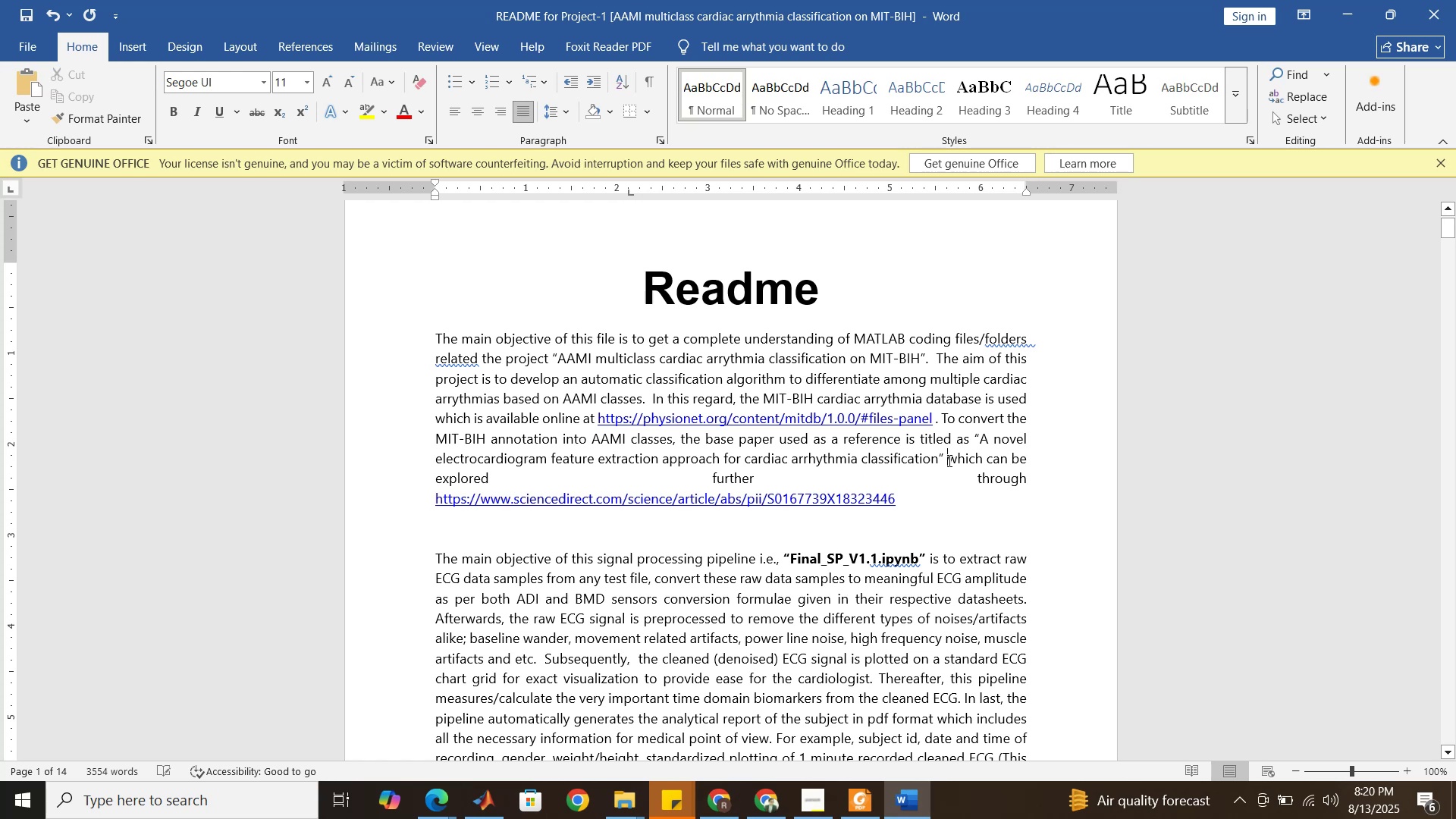 
key(Space)
 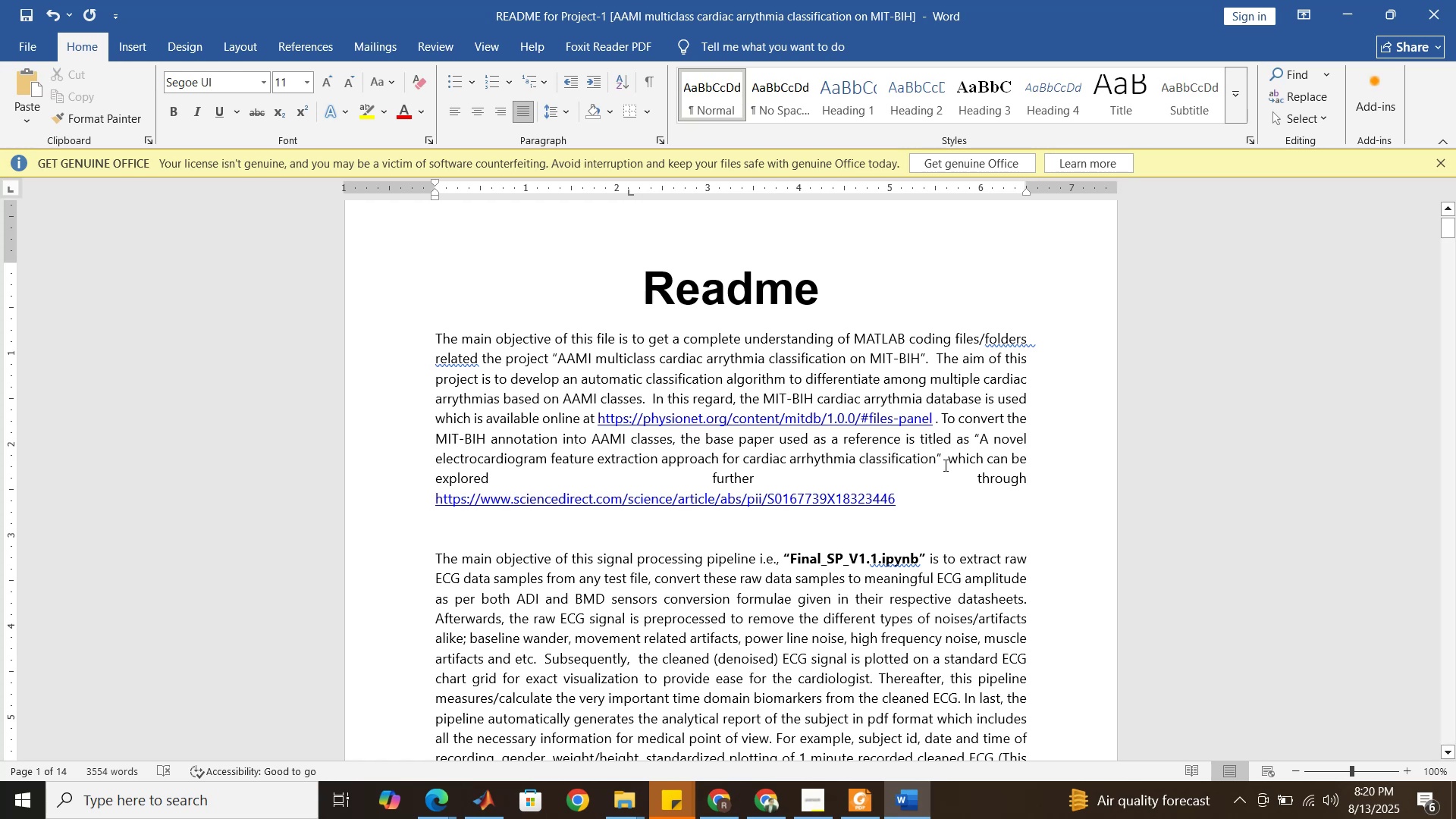 
key(Space)
 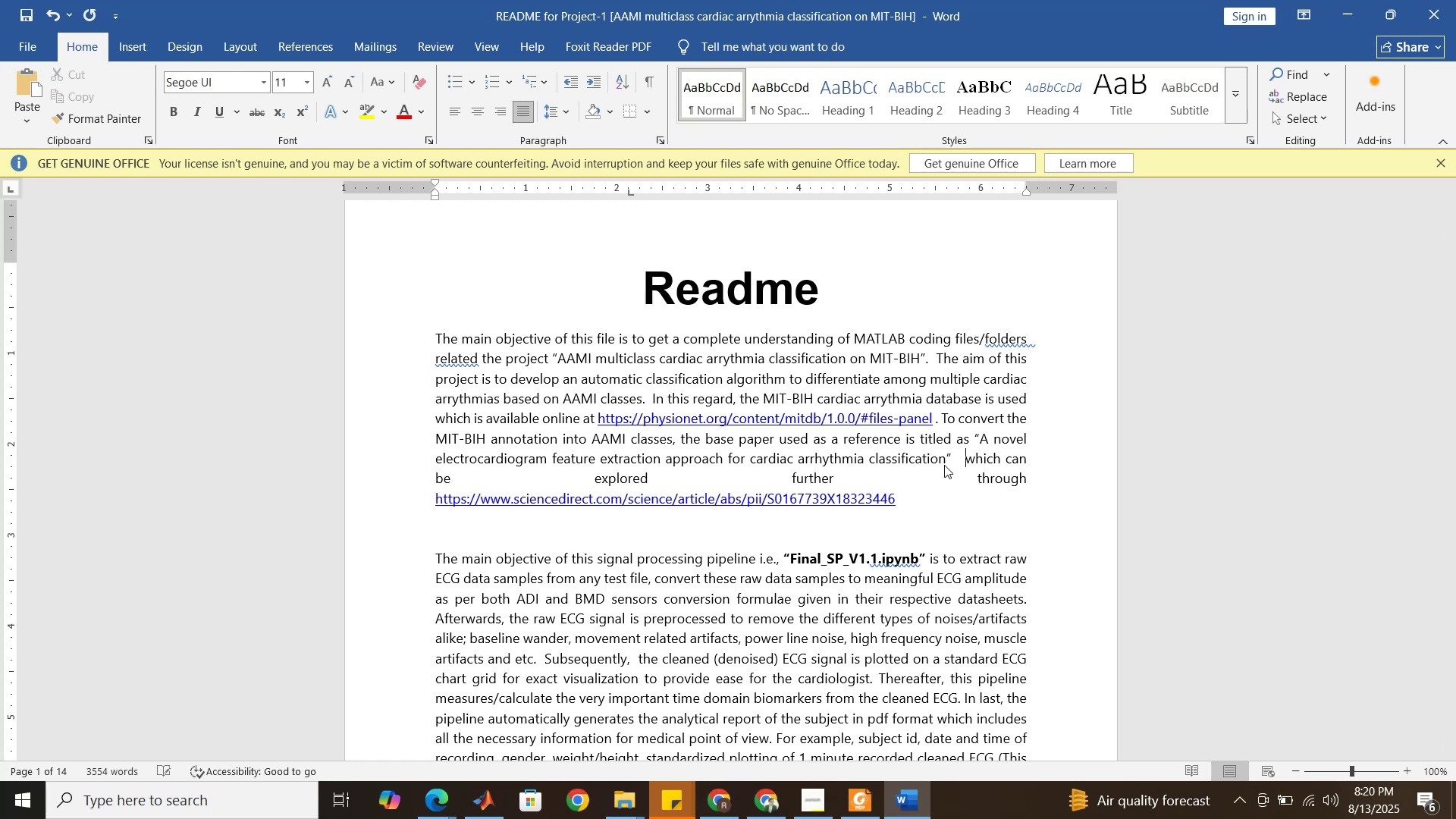 
key(Space)
 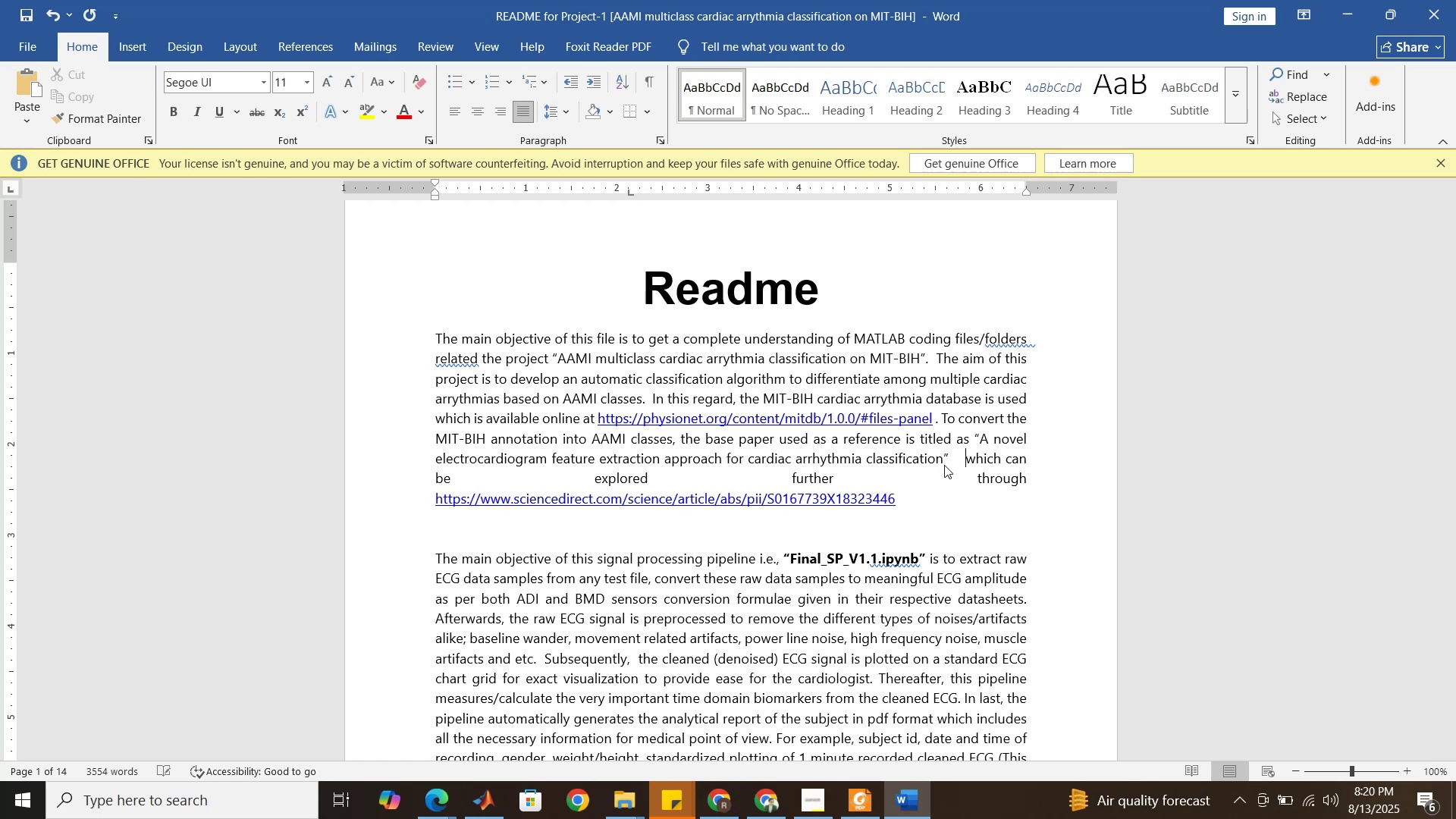 
key(Space)
 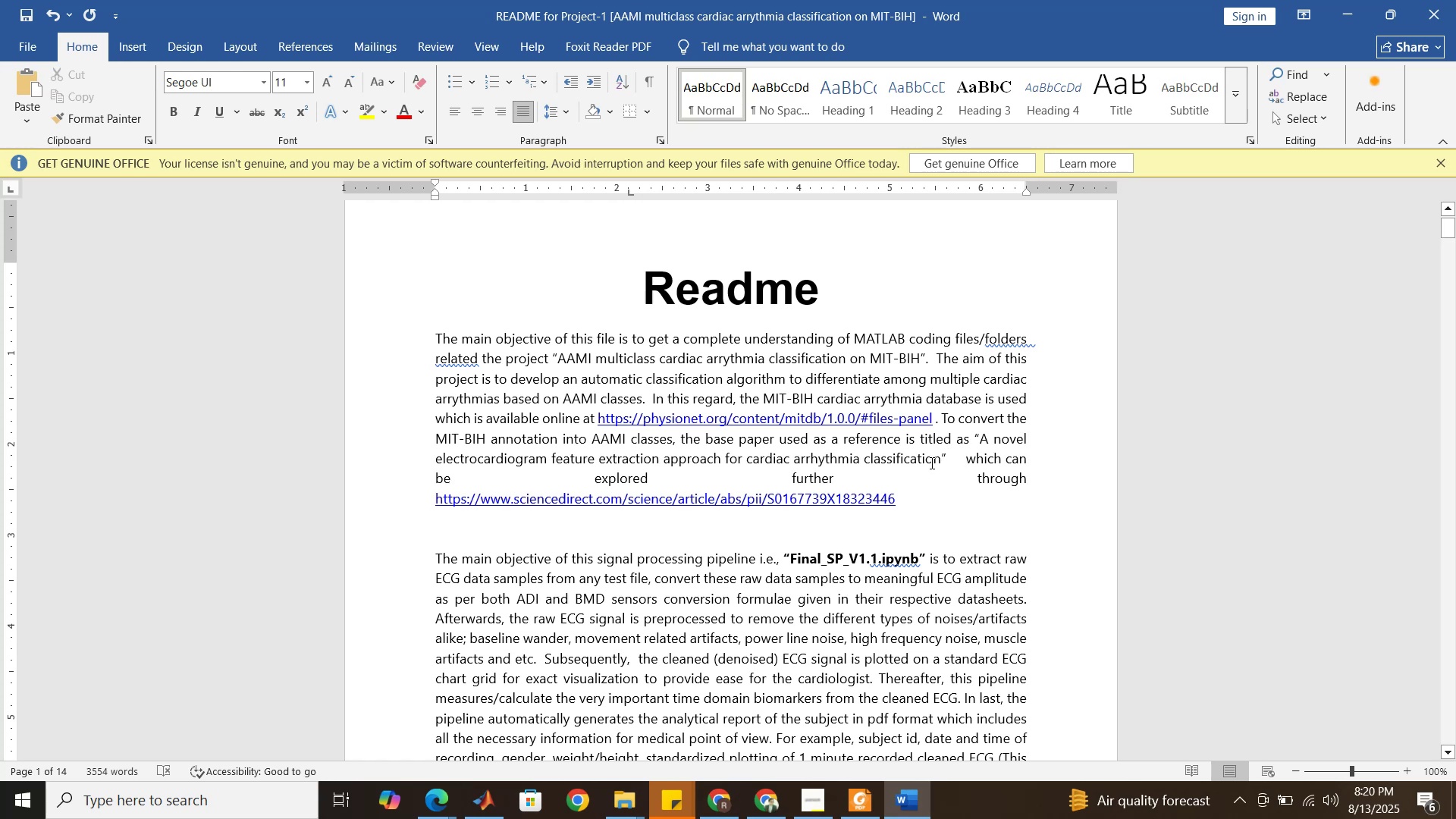 
key(Control+Z)
 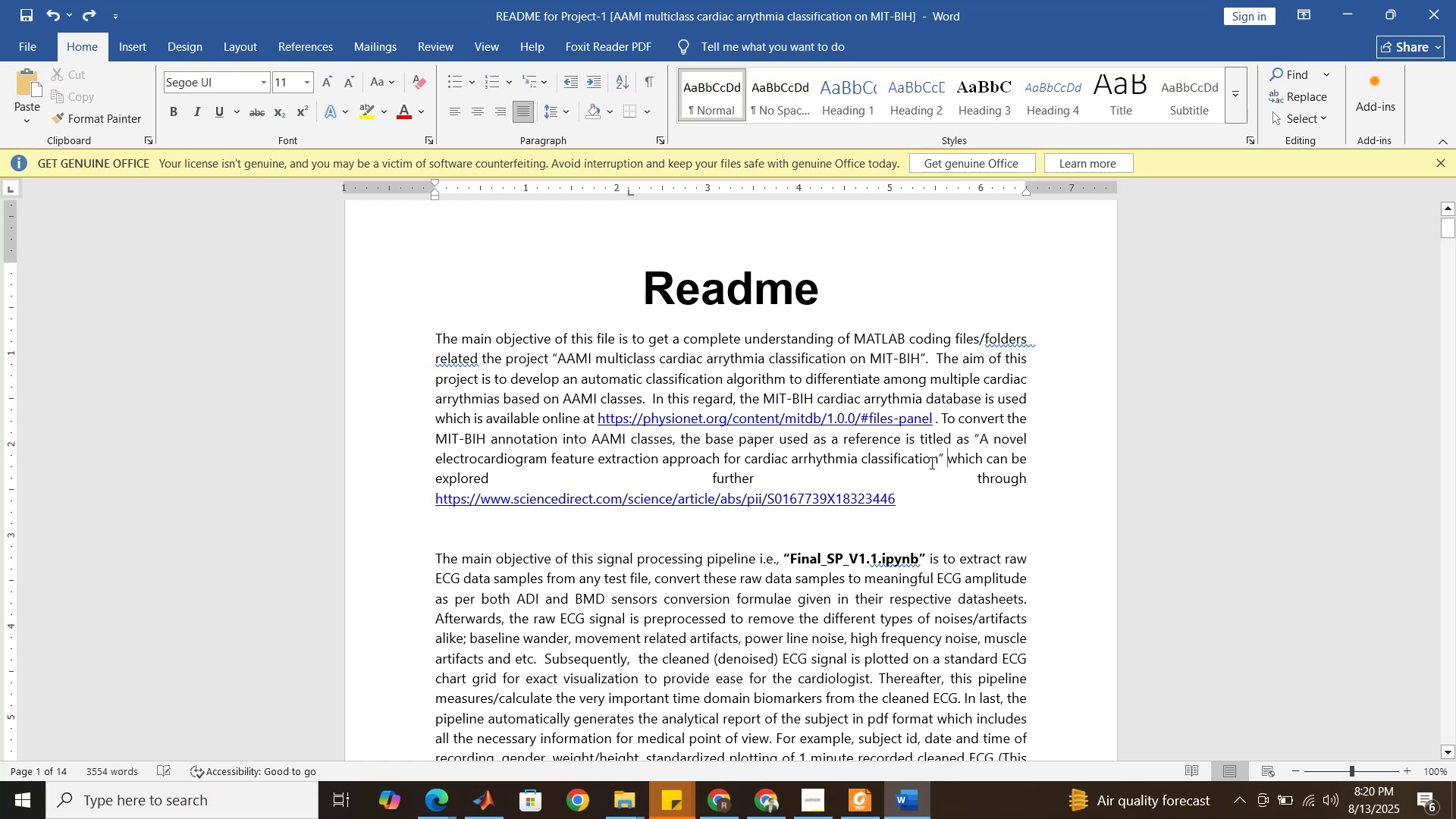 
key(Control+Z)
 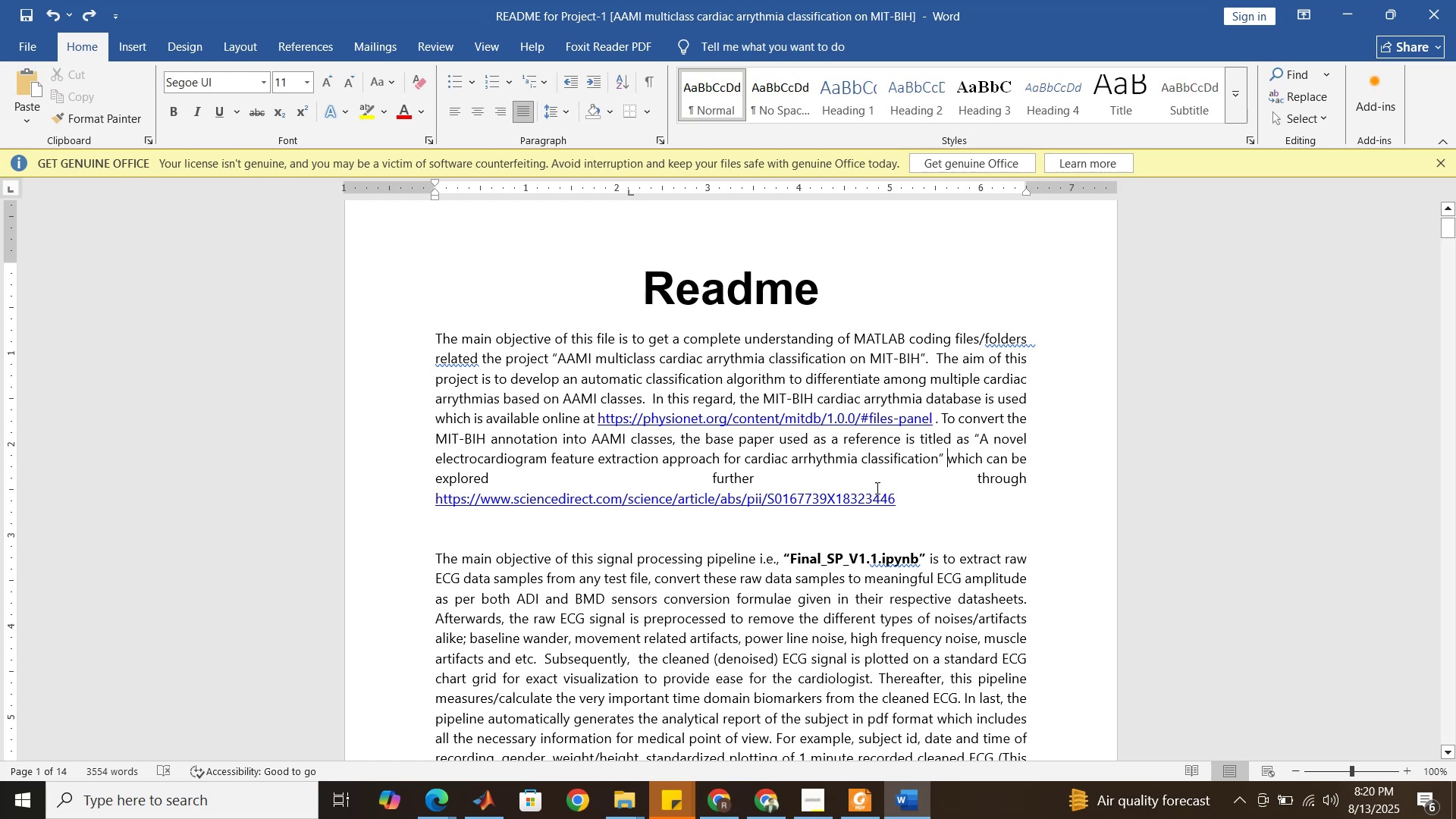 
left_click([879, 478])
 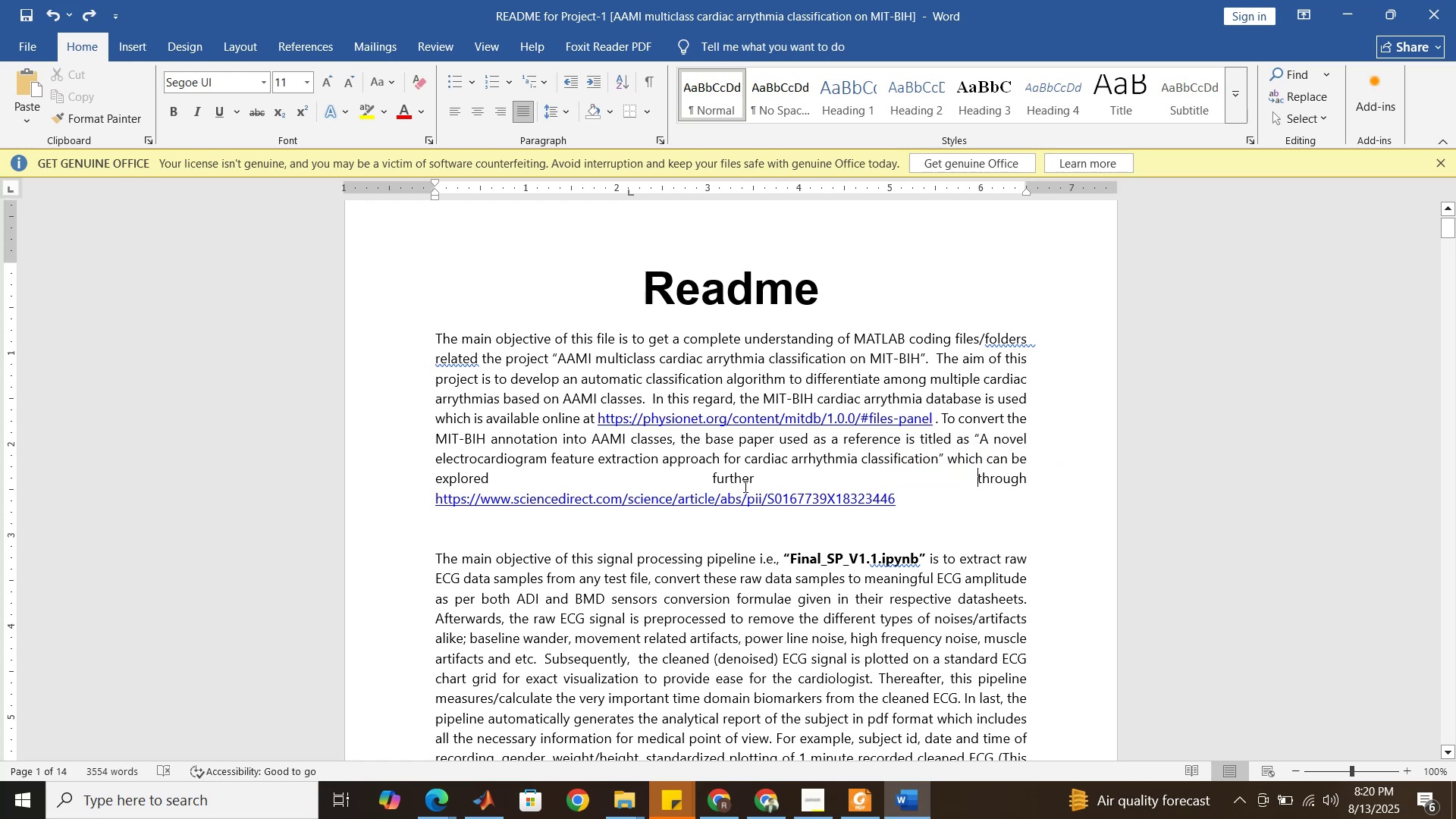 
left_click([520, 522])
 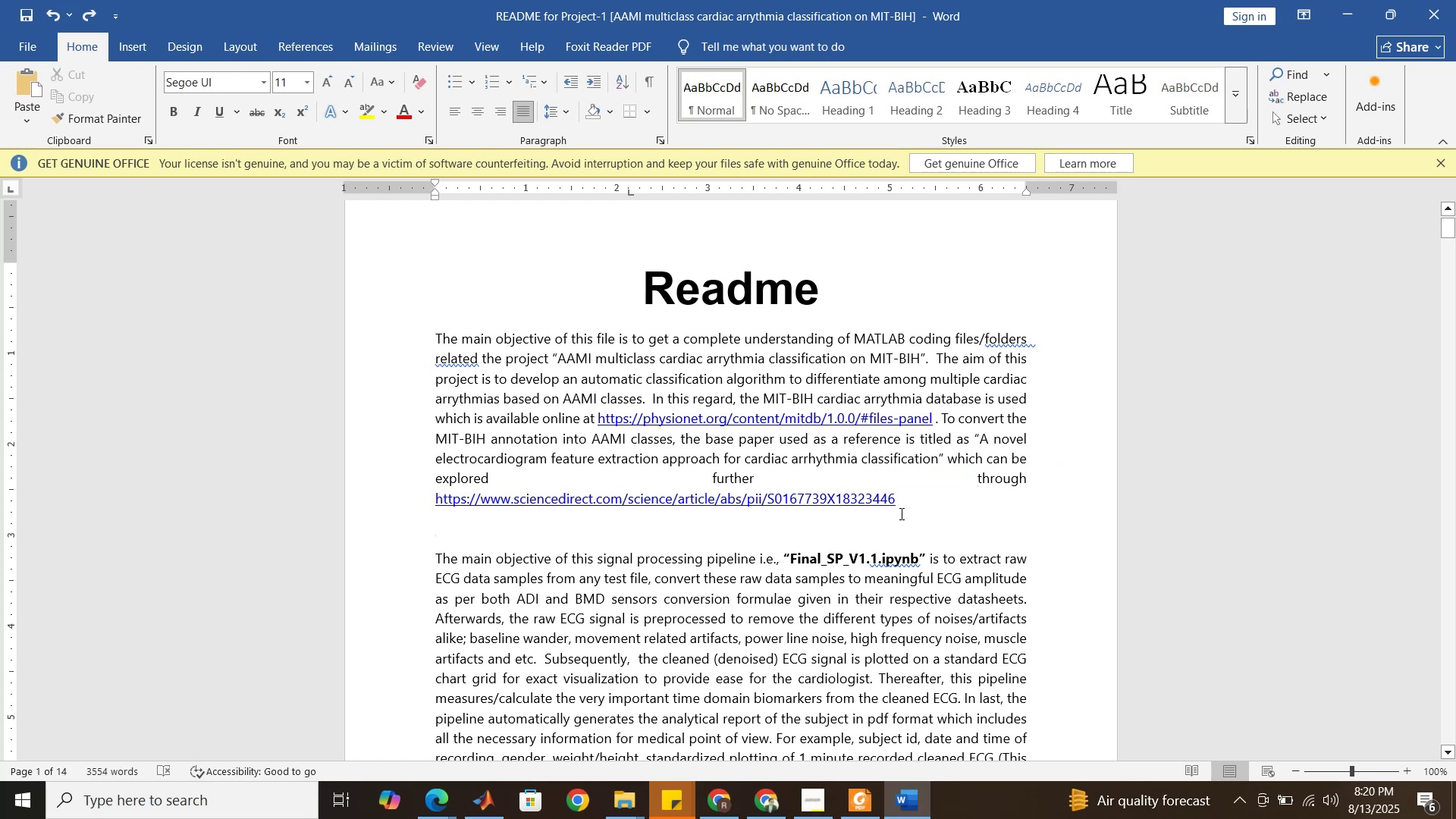 
left_click([897, 502])
 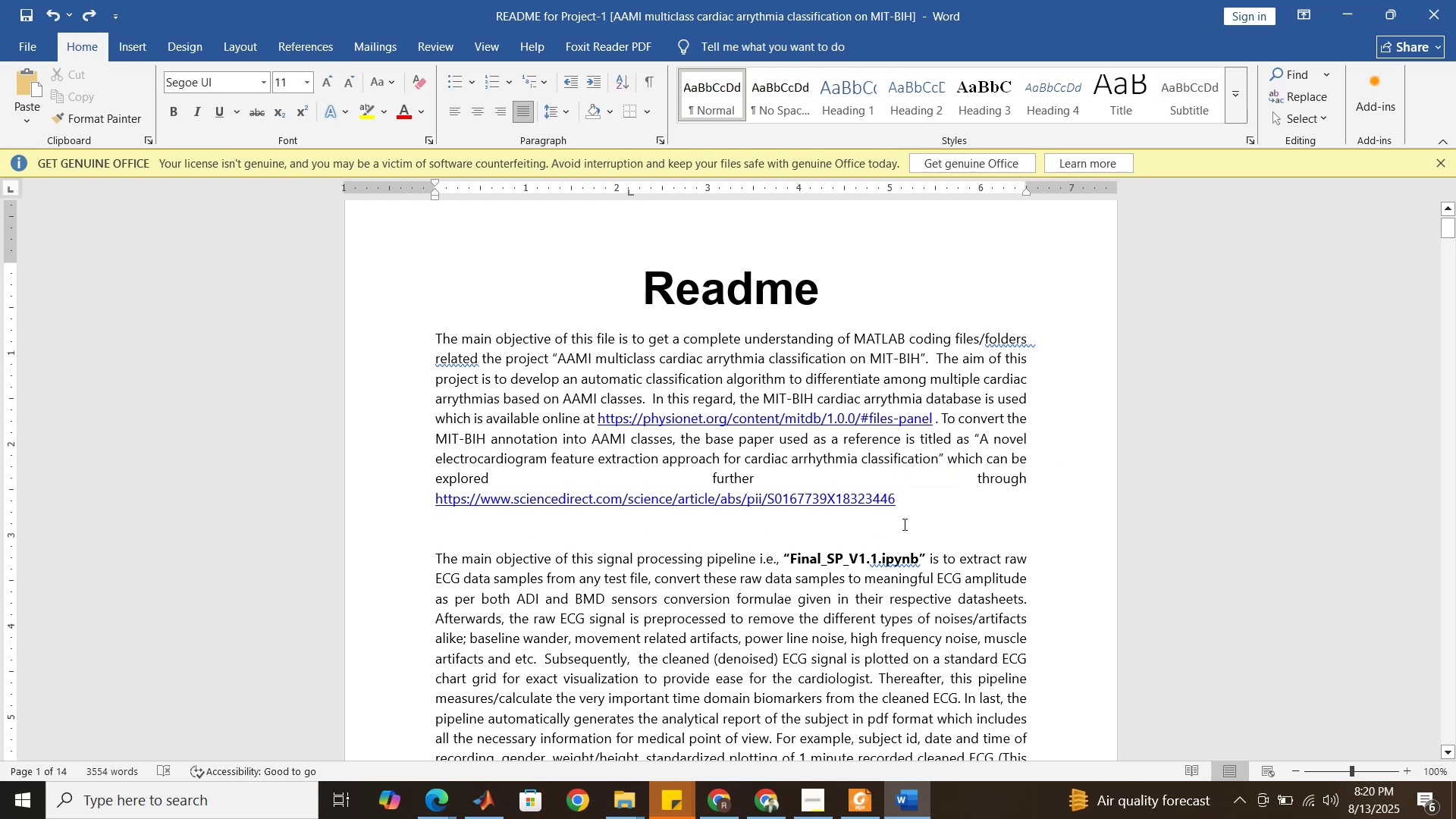 
key(Period)
 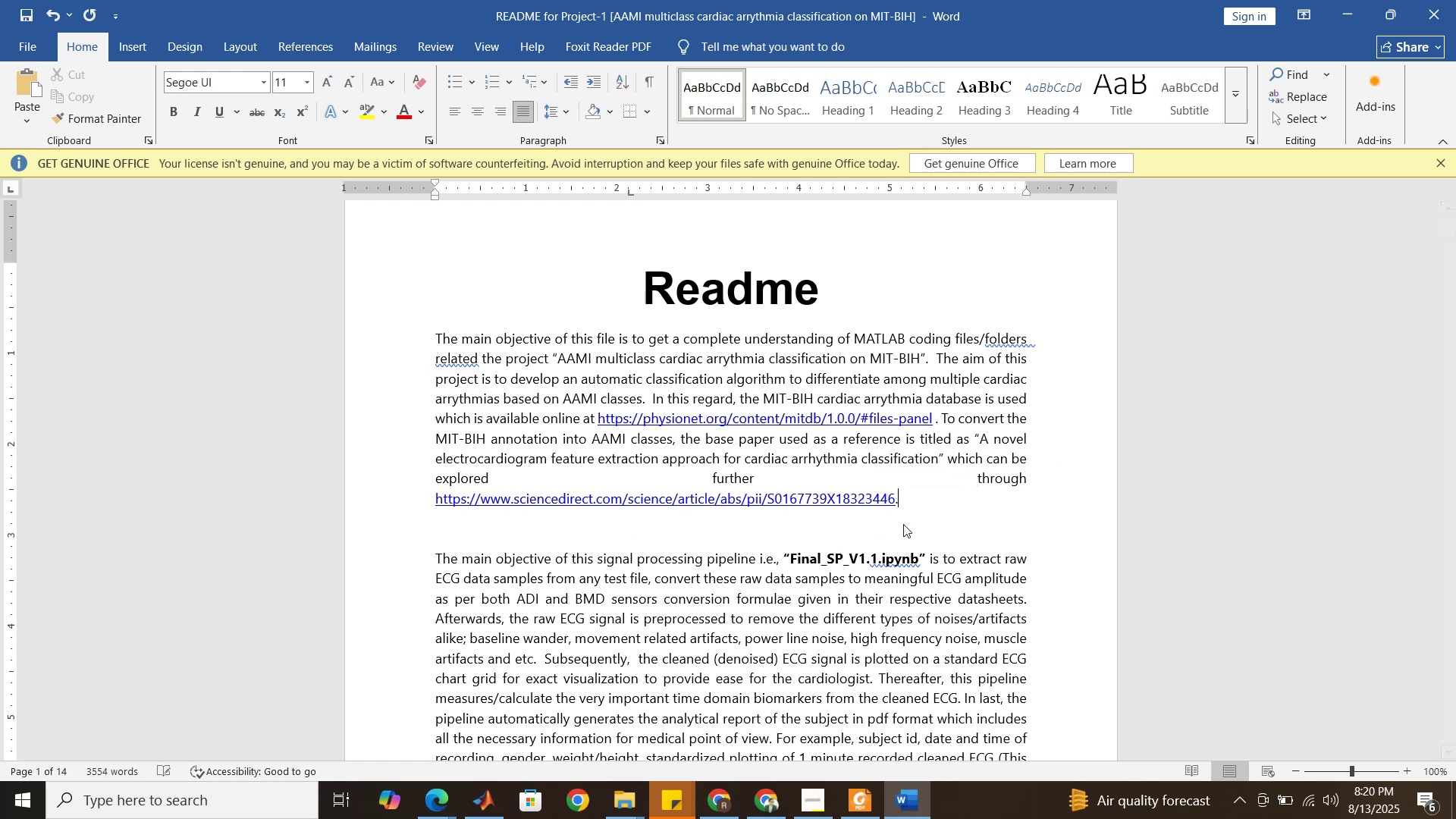 
key(Space)
 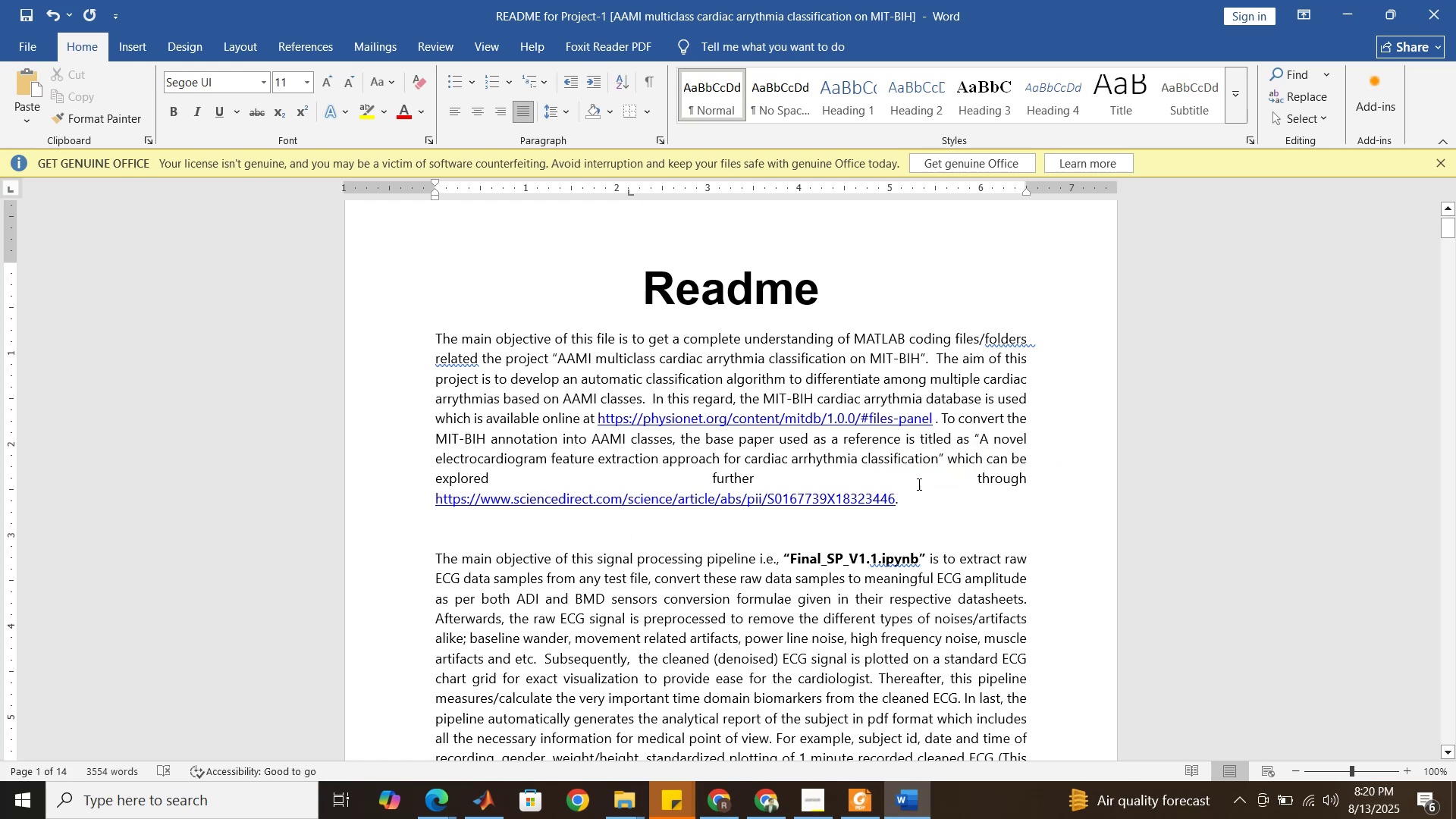 
wait(9.16)
 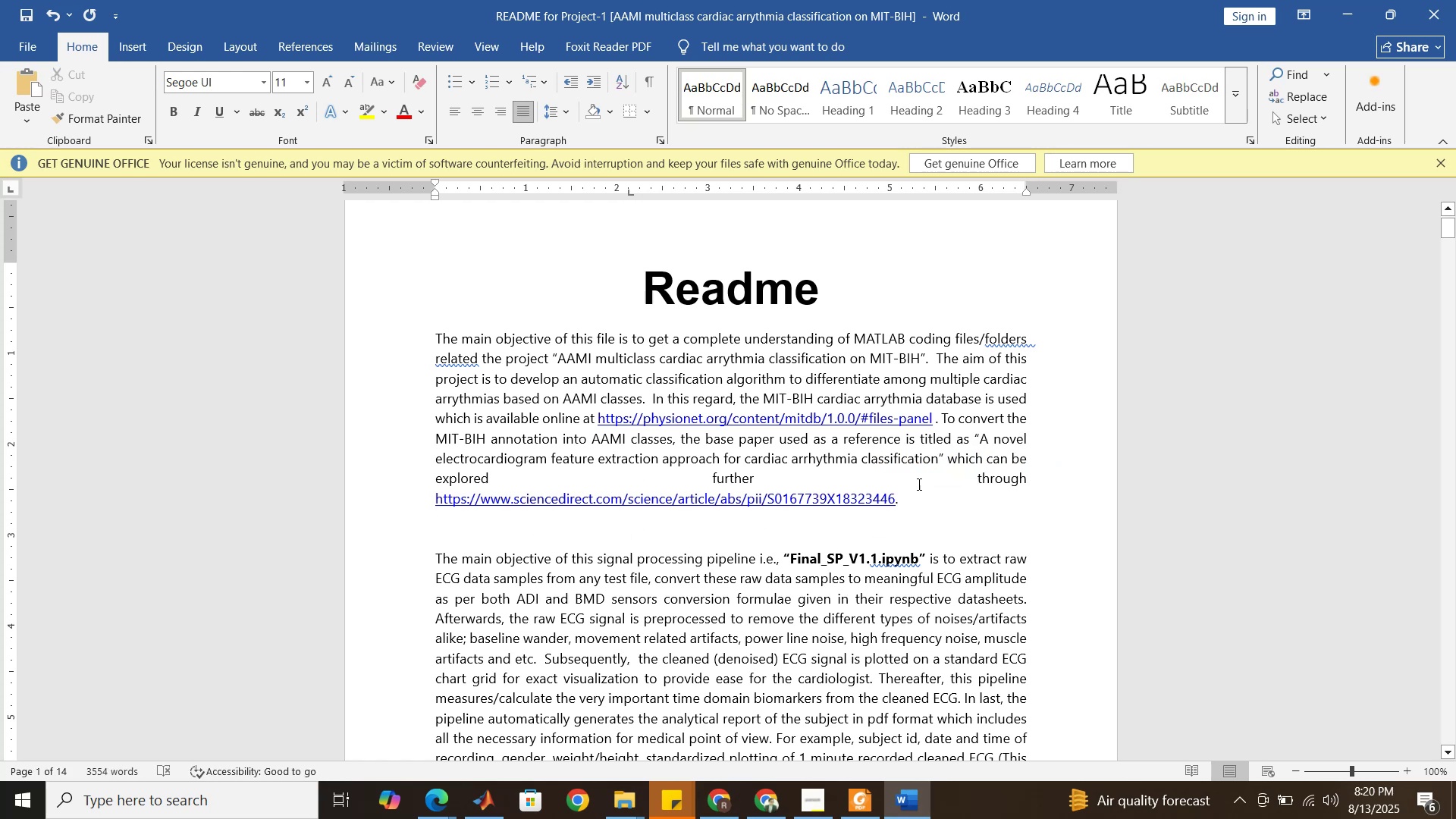 
left_click([940, 422])
 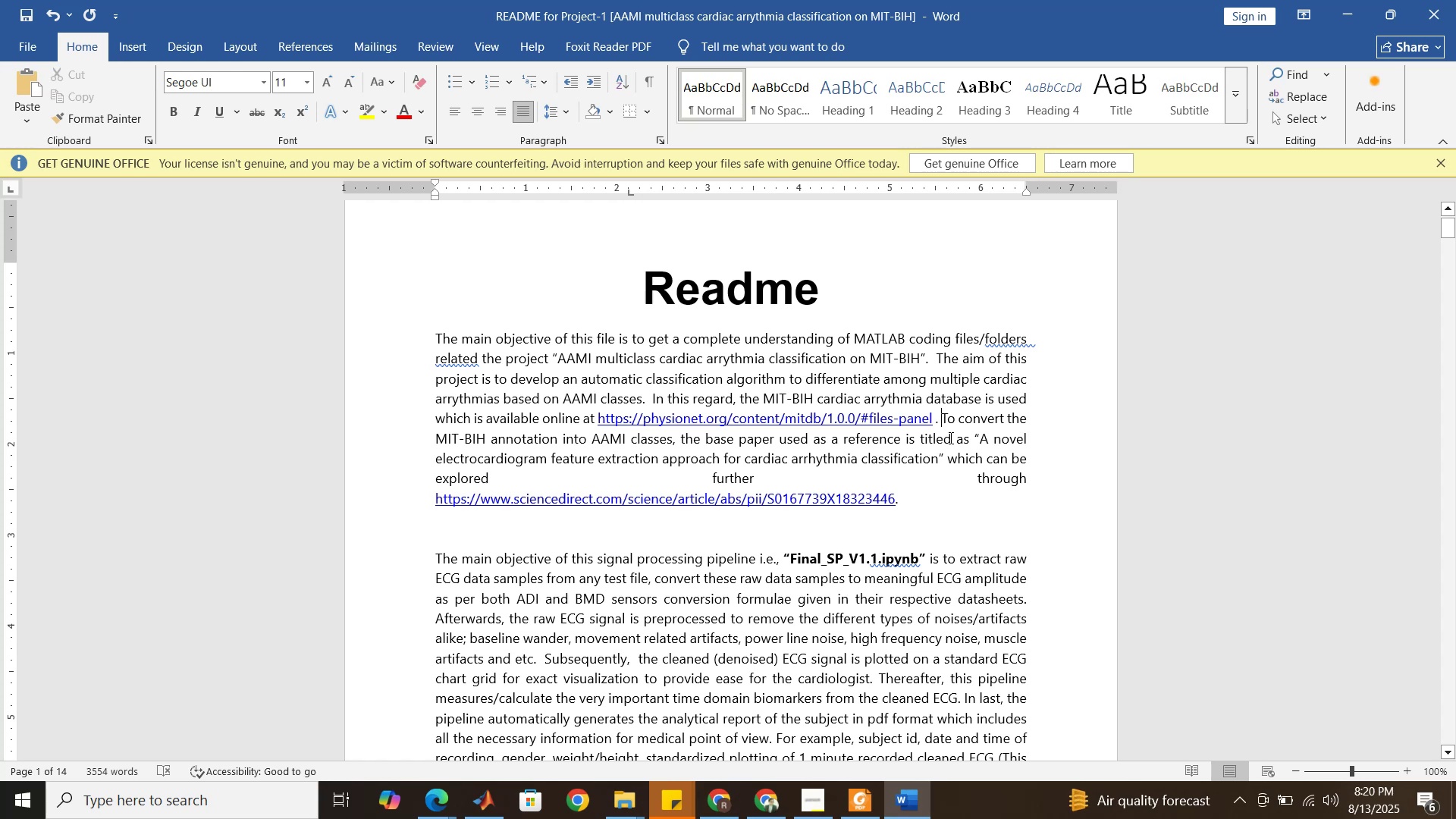 
key(Enter)
 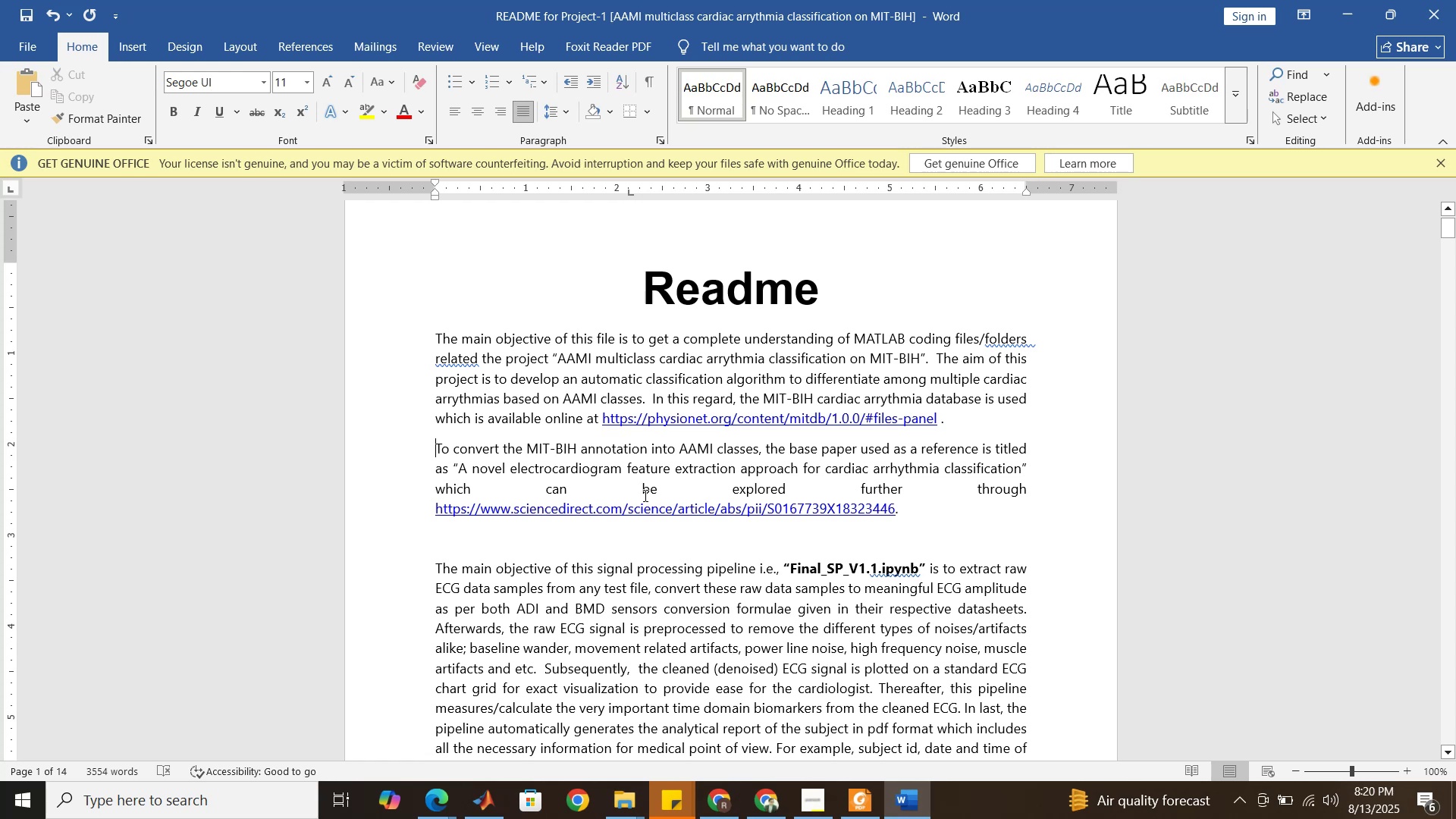 
wait(11.82)
 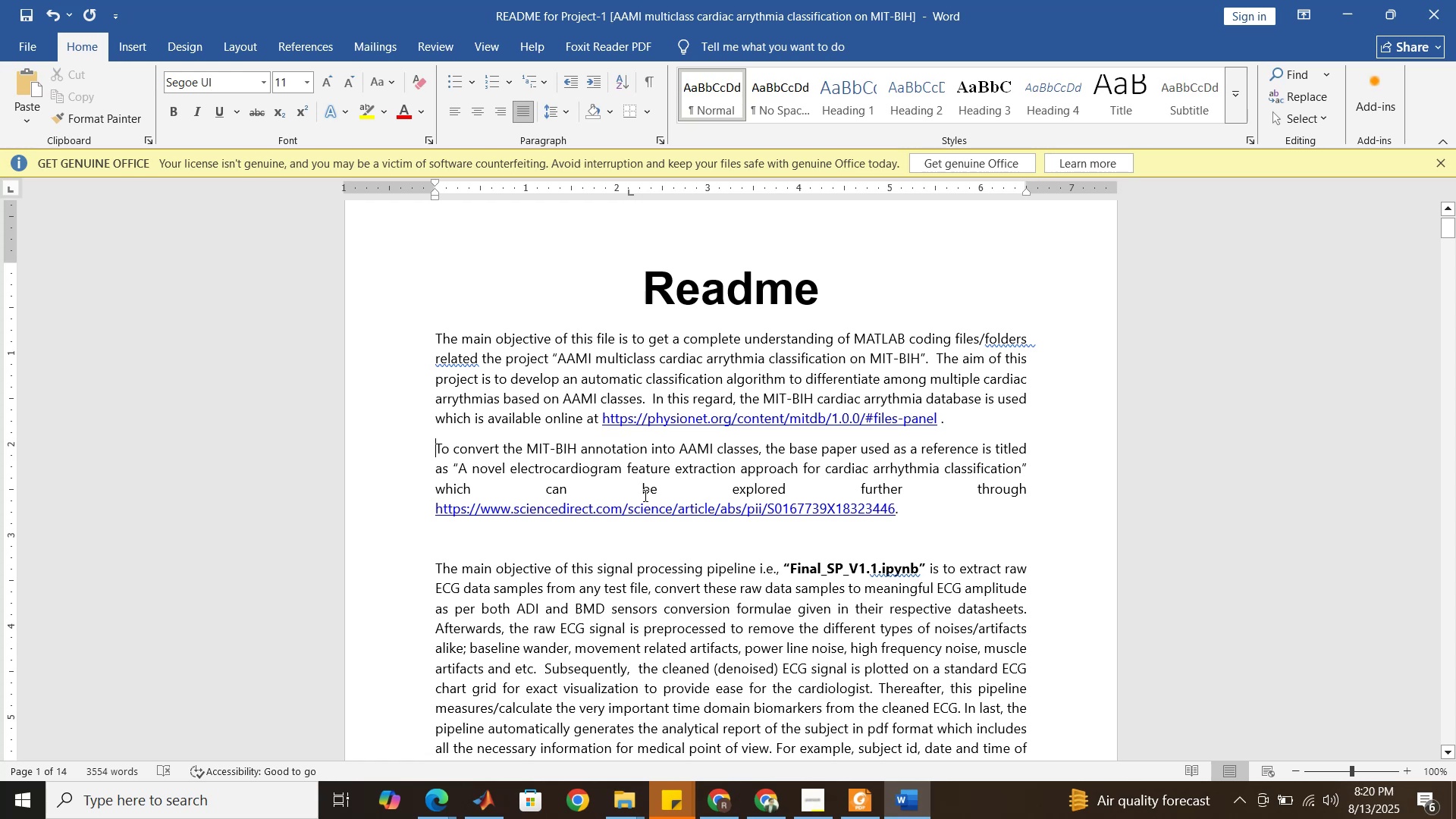 
left_click([910, 516])
 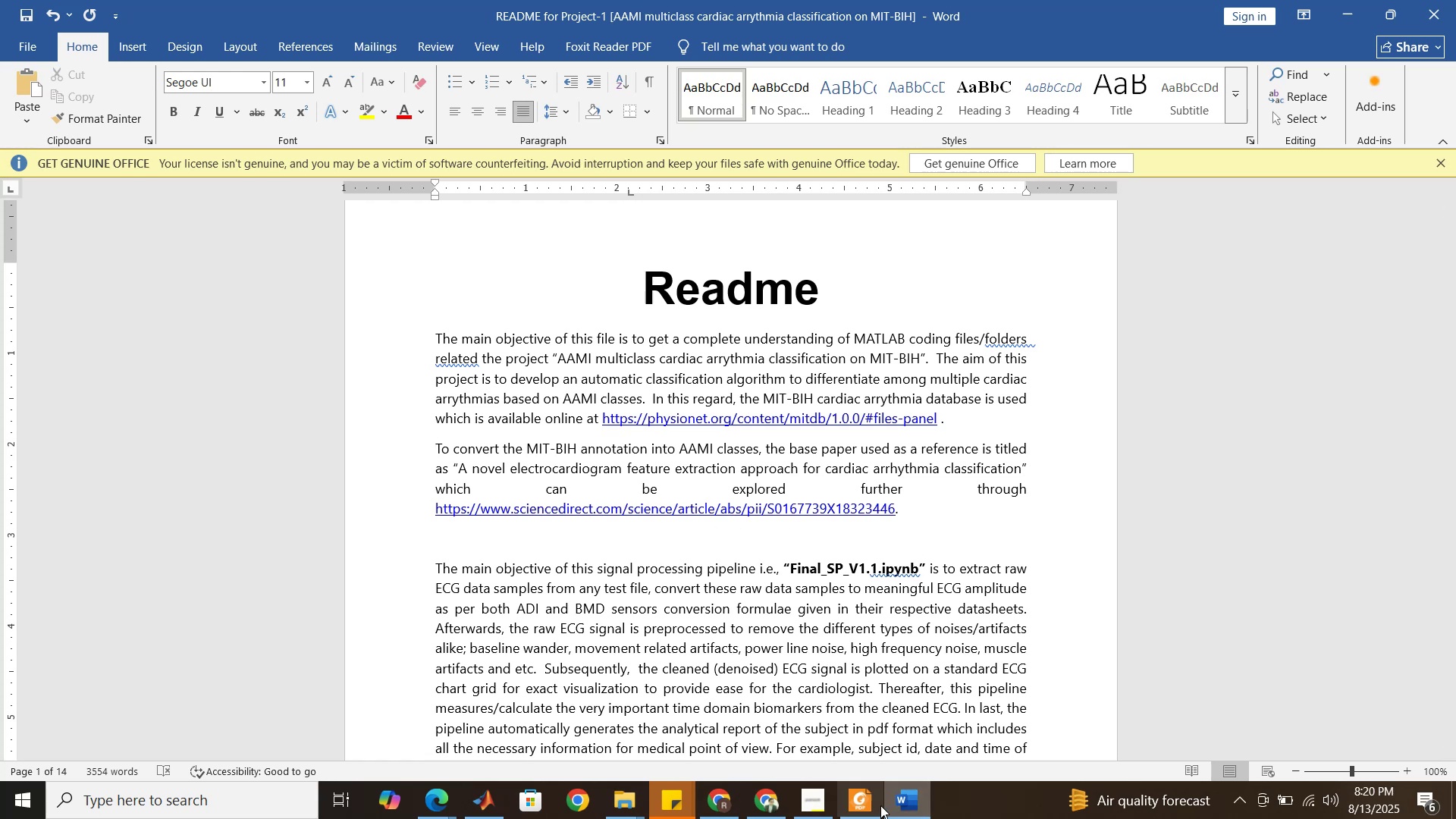 
left_click([908, 804])
 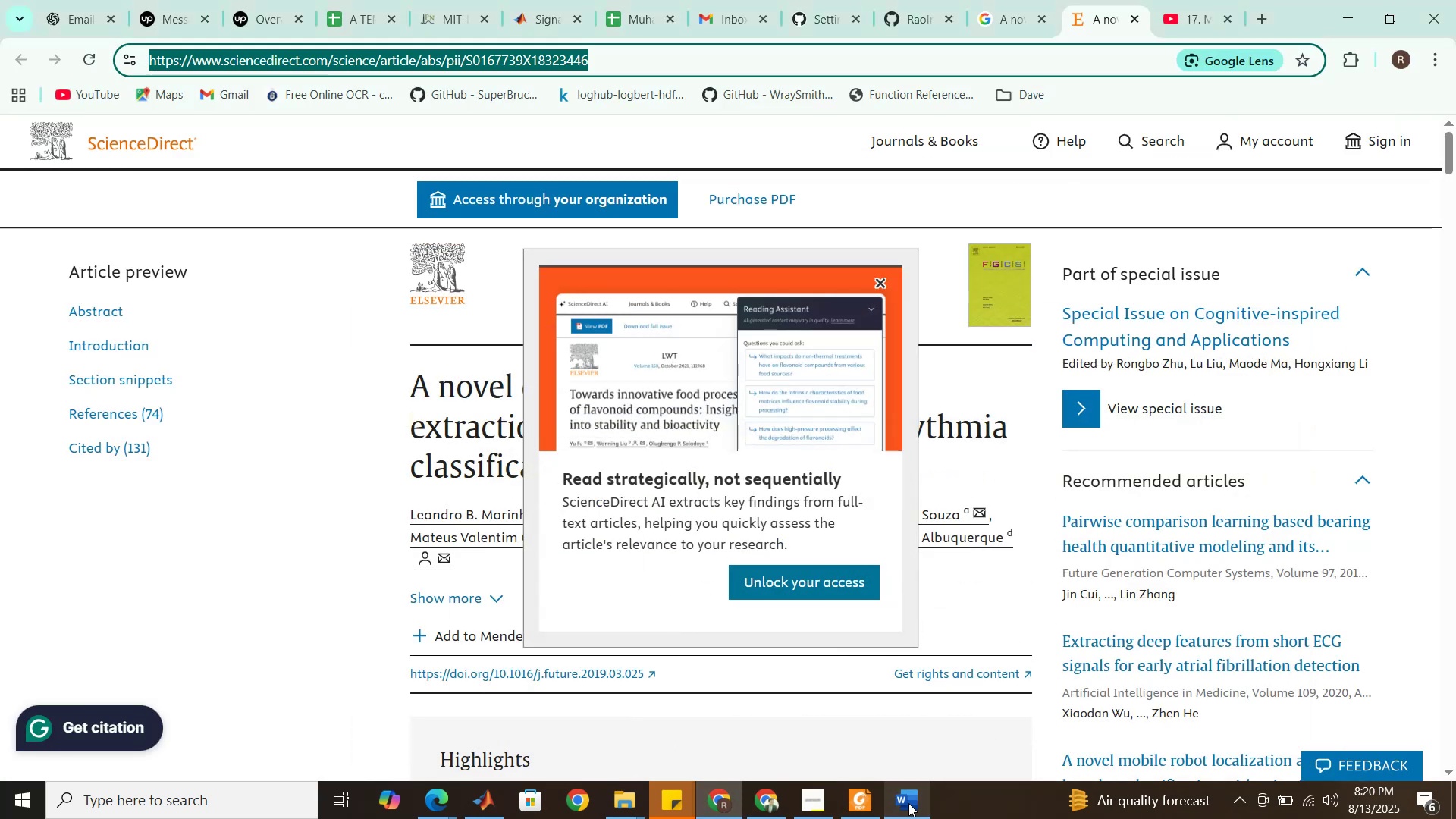 
left_click([908, 803])
 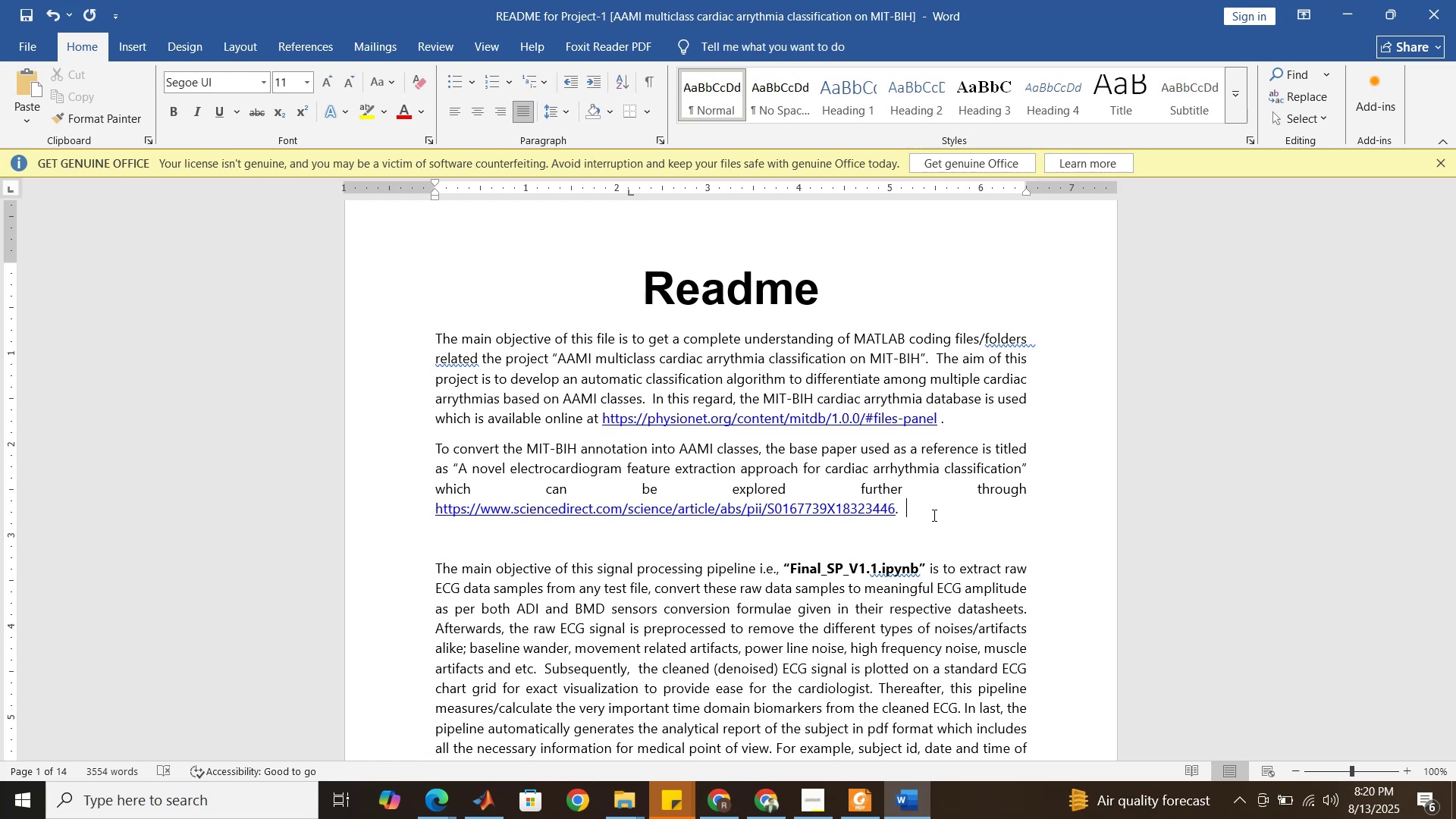 
wait(17.44)
 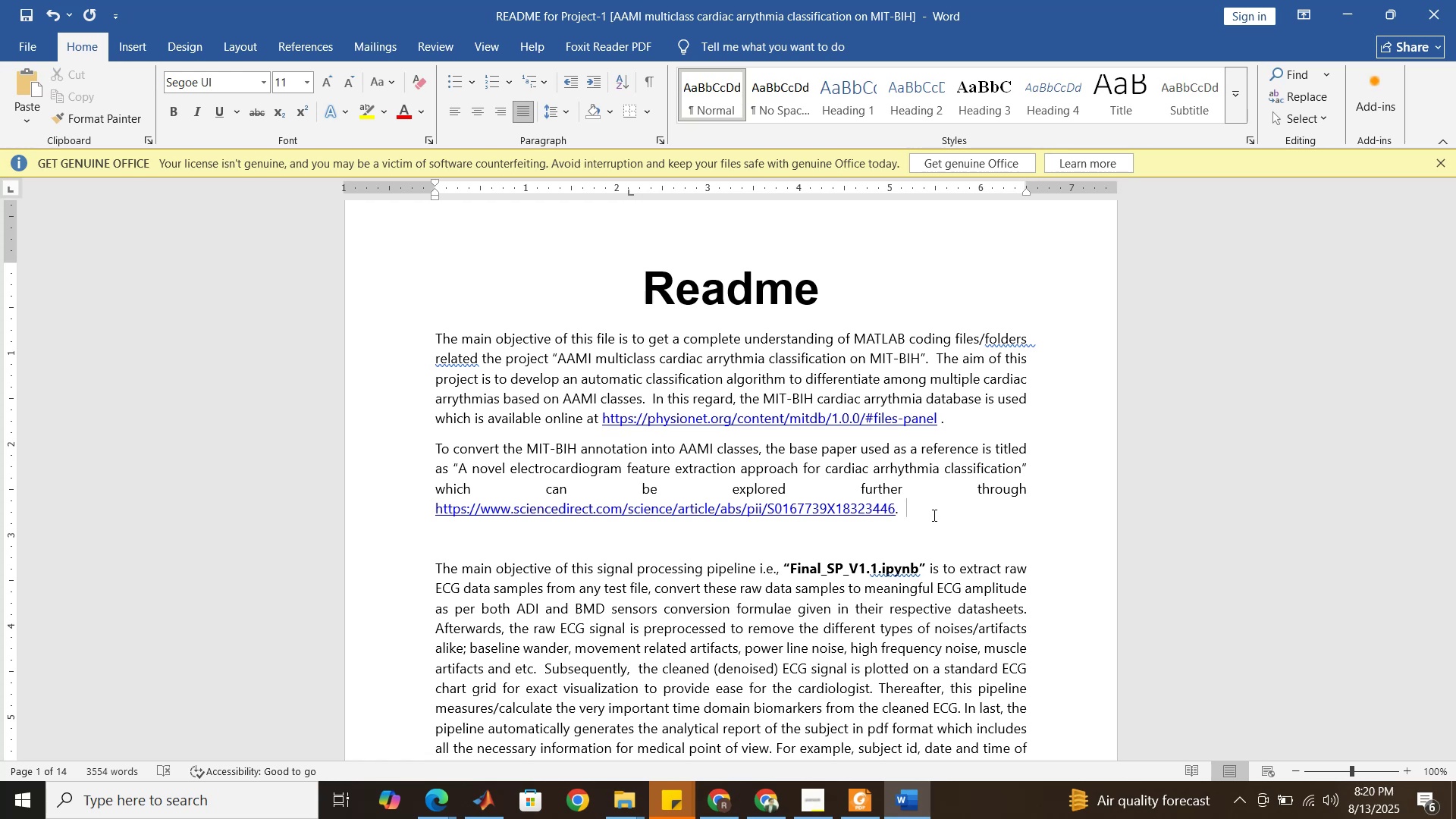 
type(All the steps followed in this project )
 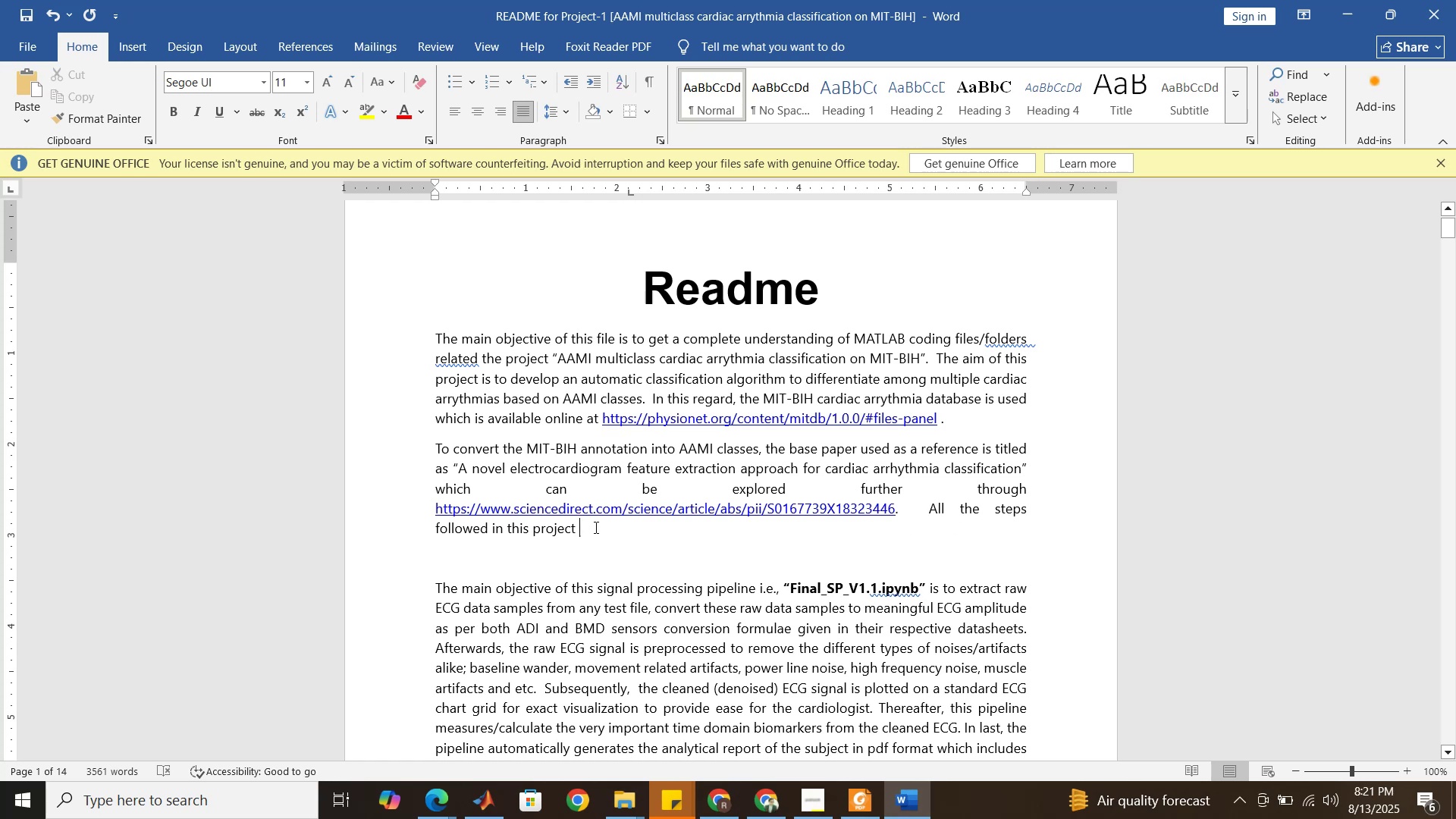 
wait(19.34)
 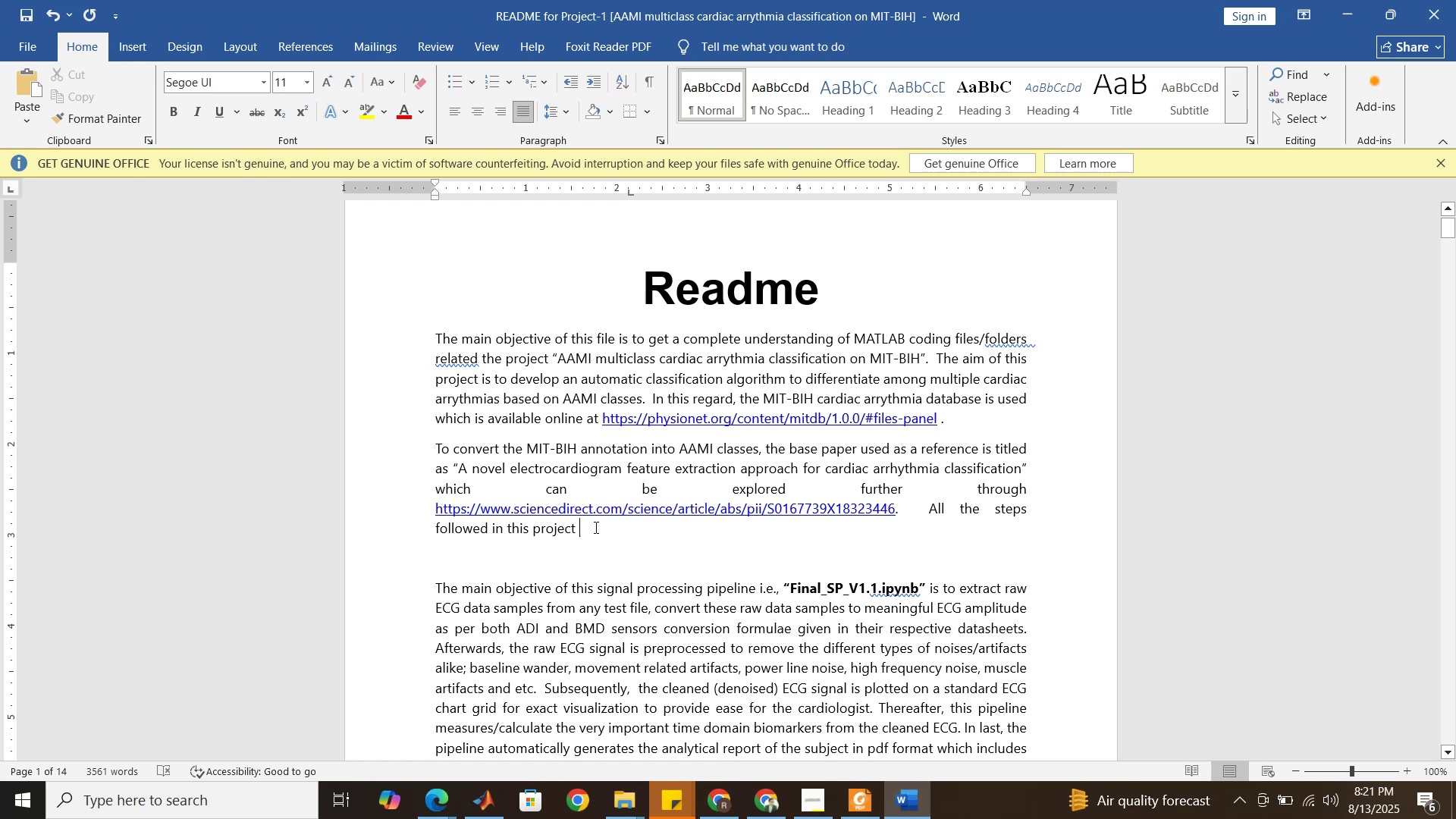 
left_click([927, 513])
 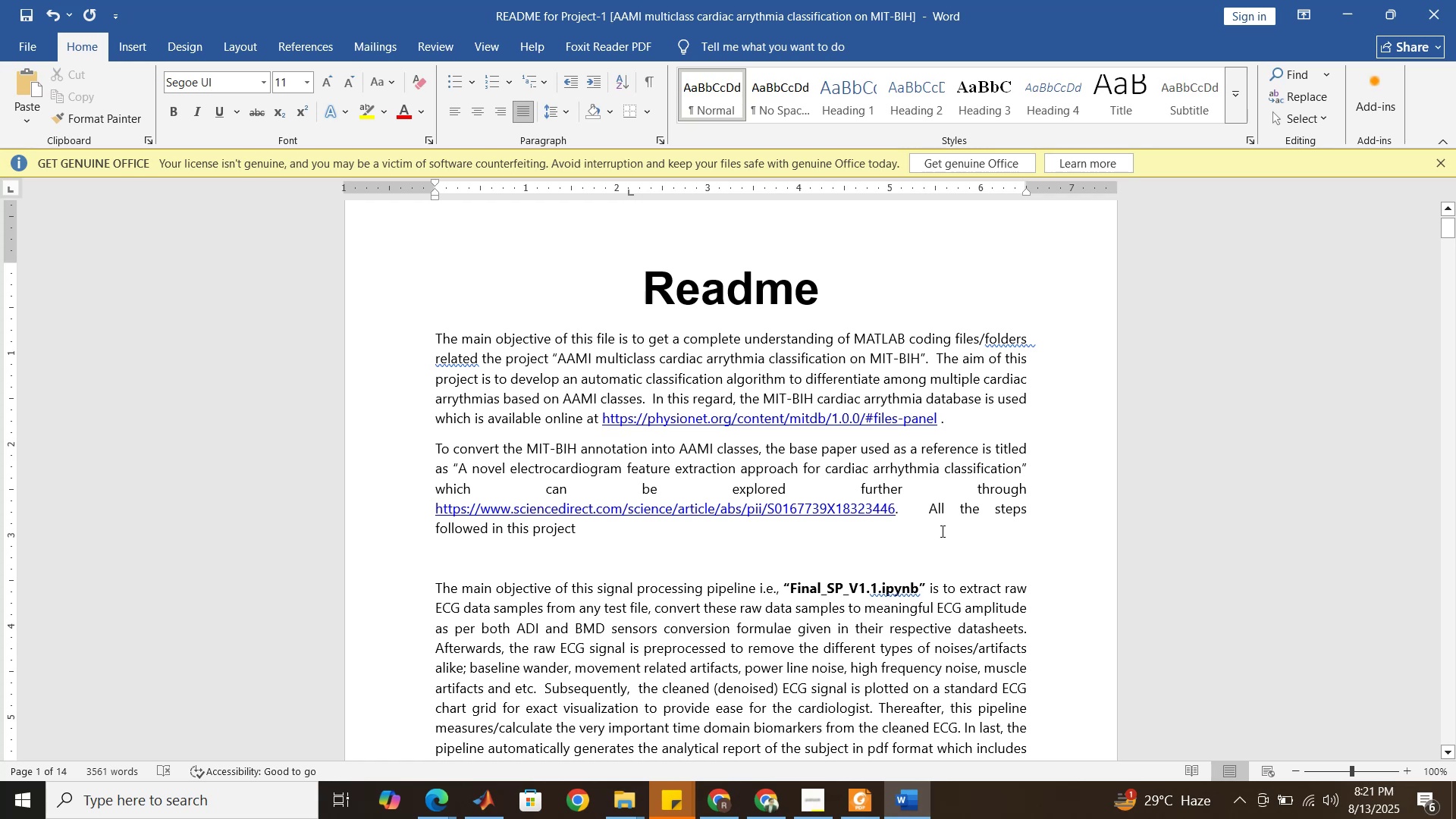 
hold_key(key=ShiftRight, duration=0.66)
 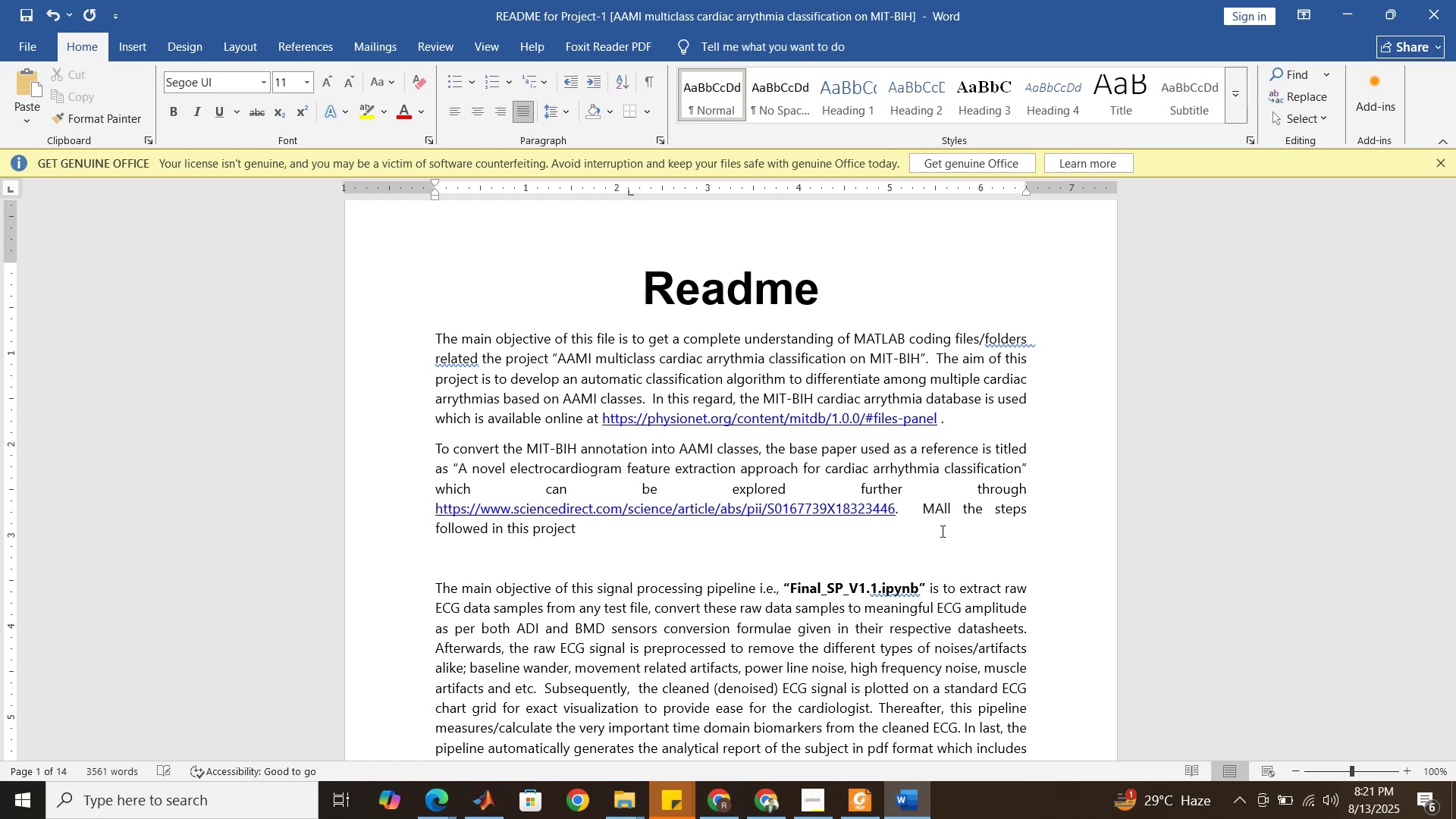 
hold_key(key=M, duration=0.3)
 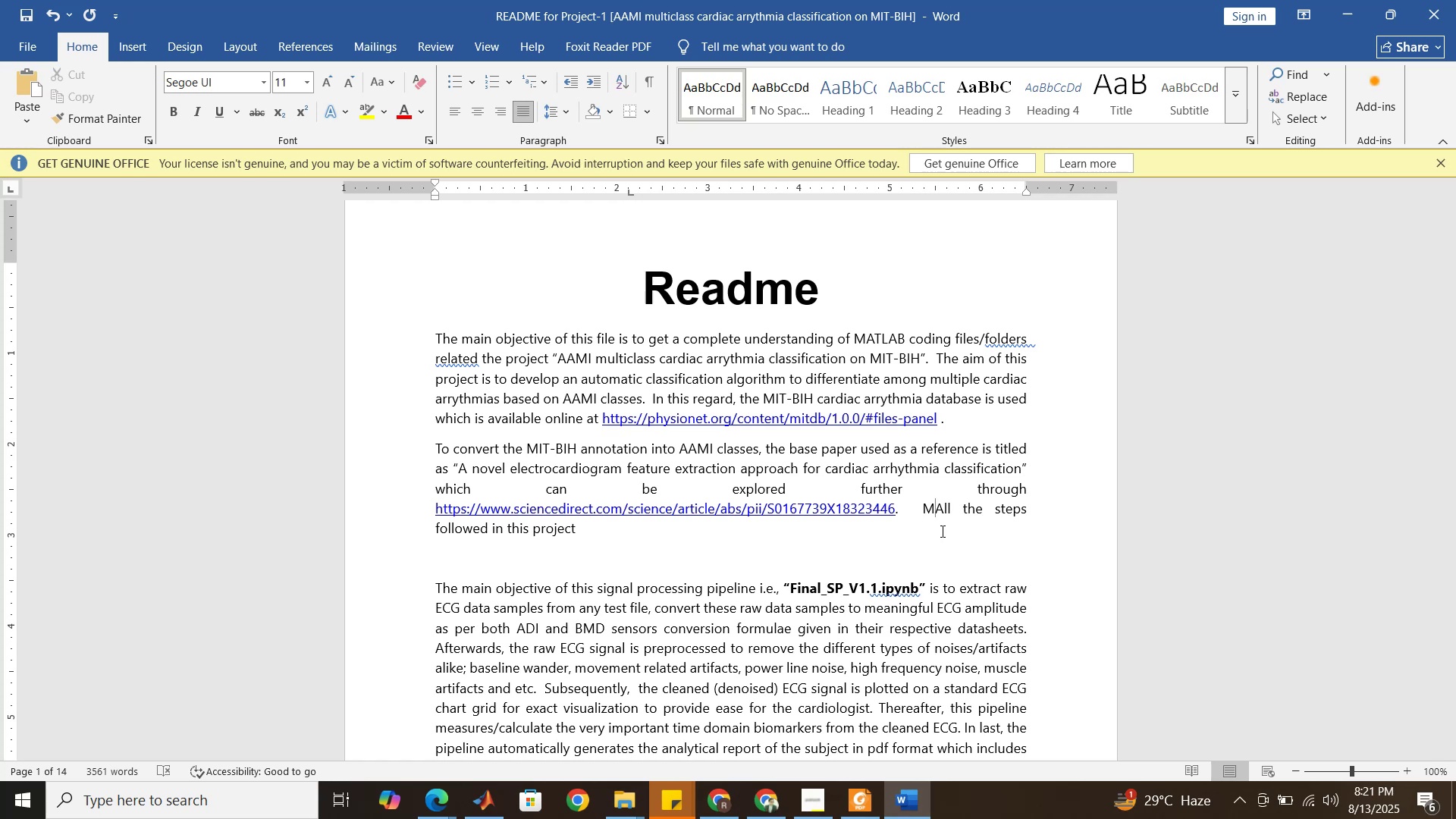 
type(oreover, [Delete][Delete][Delete][Delete])
 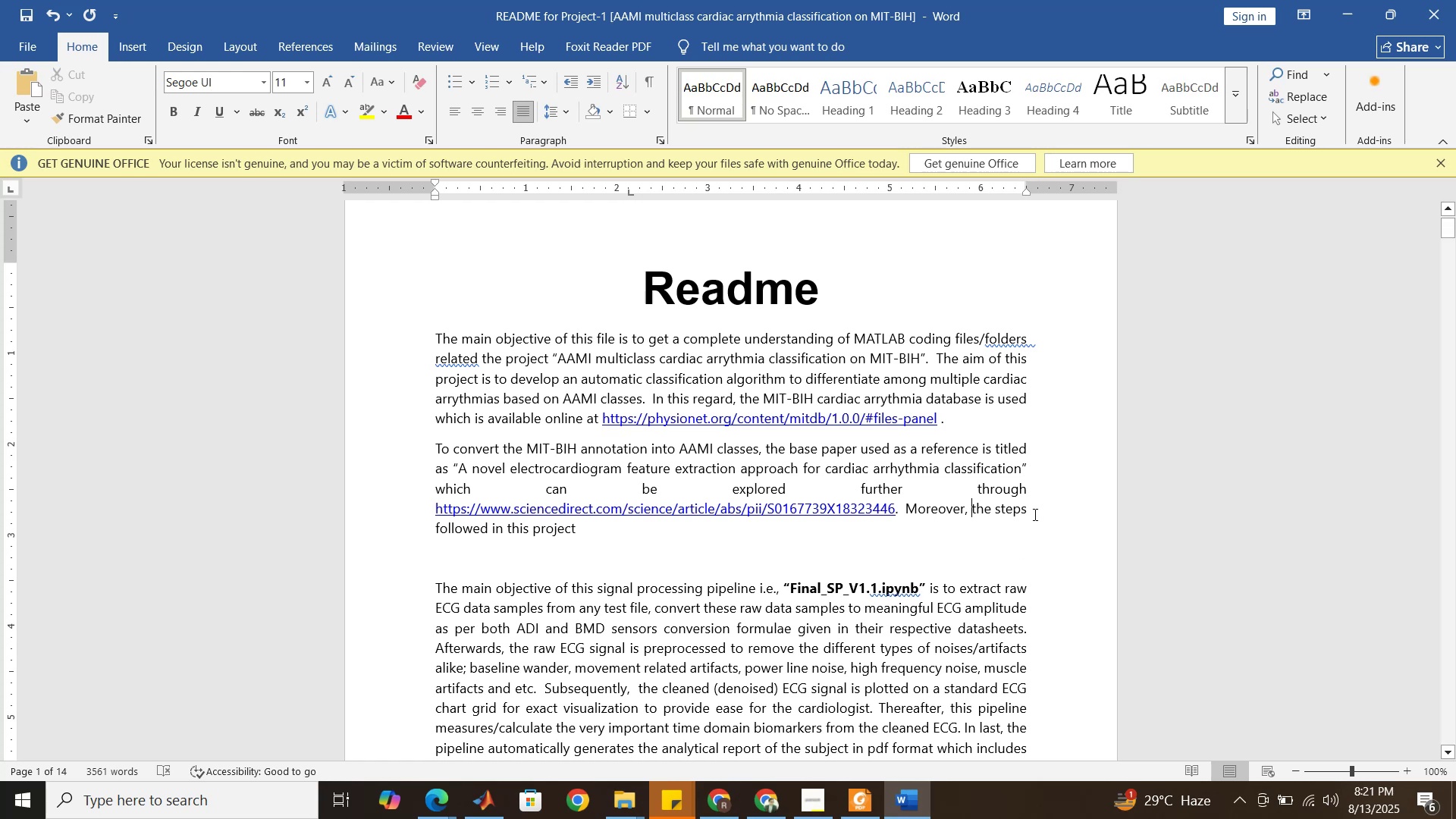 
left_click([1033, 513])
 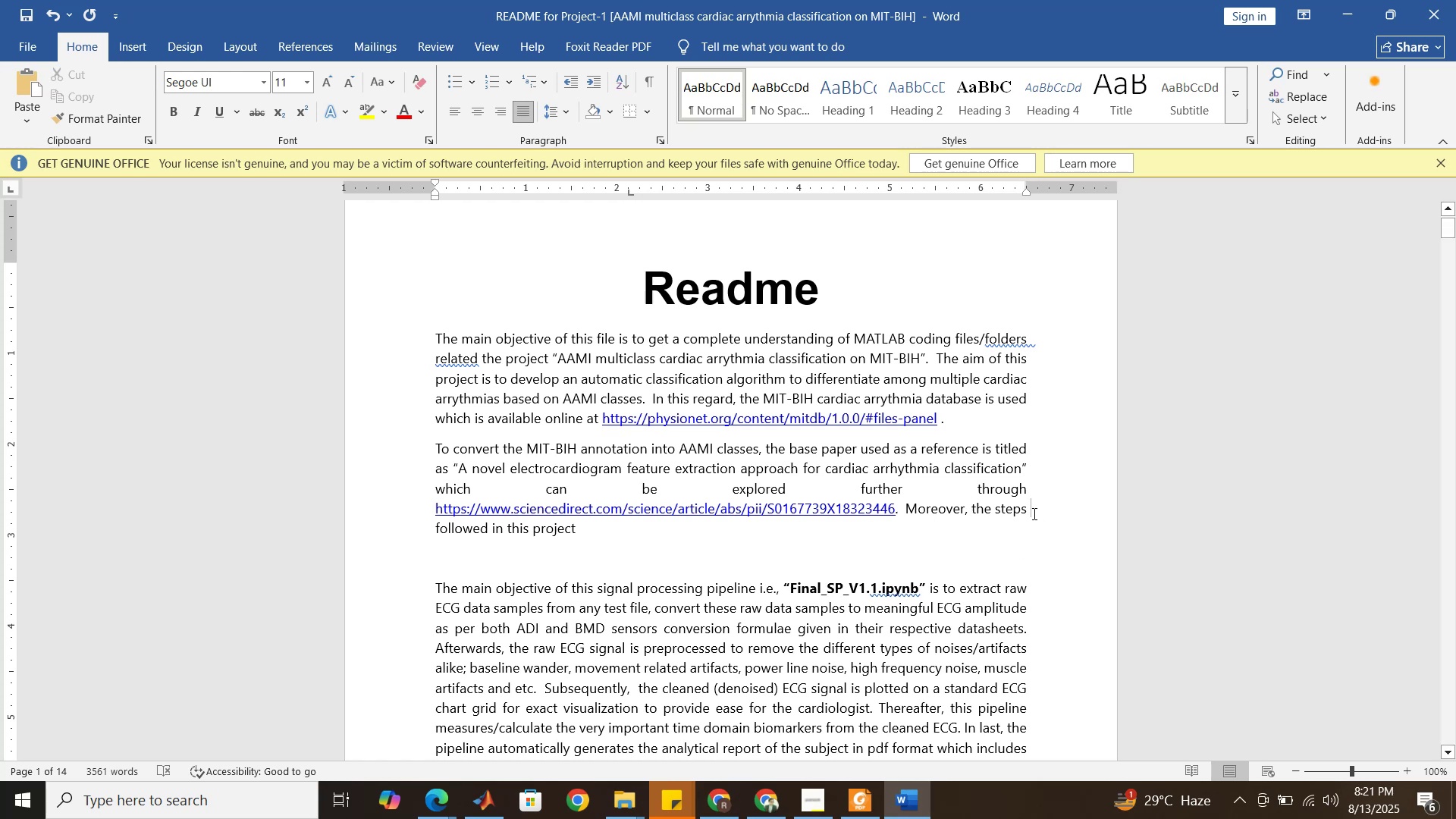 
type(invovled in the comeplte )
key(Backspace)
key(Backspace)
key(Backspace)
key(Backspace)
key(Backspace)
key(Backspace)
type(plete pipeline )
 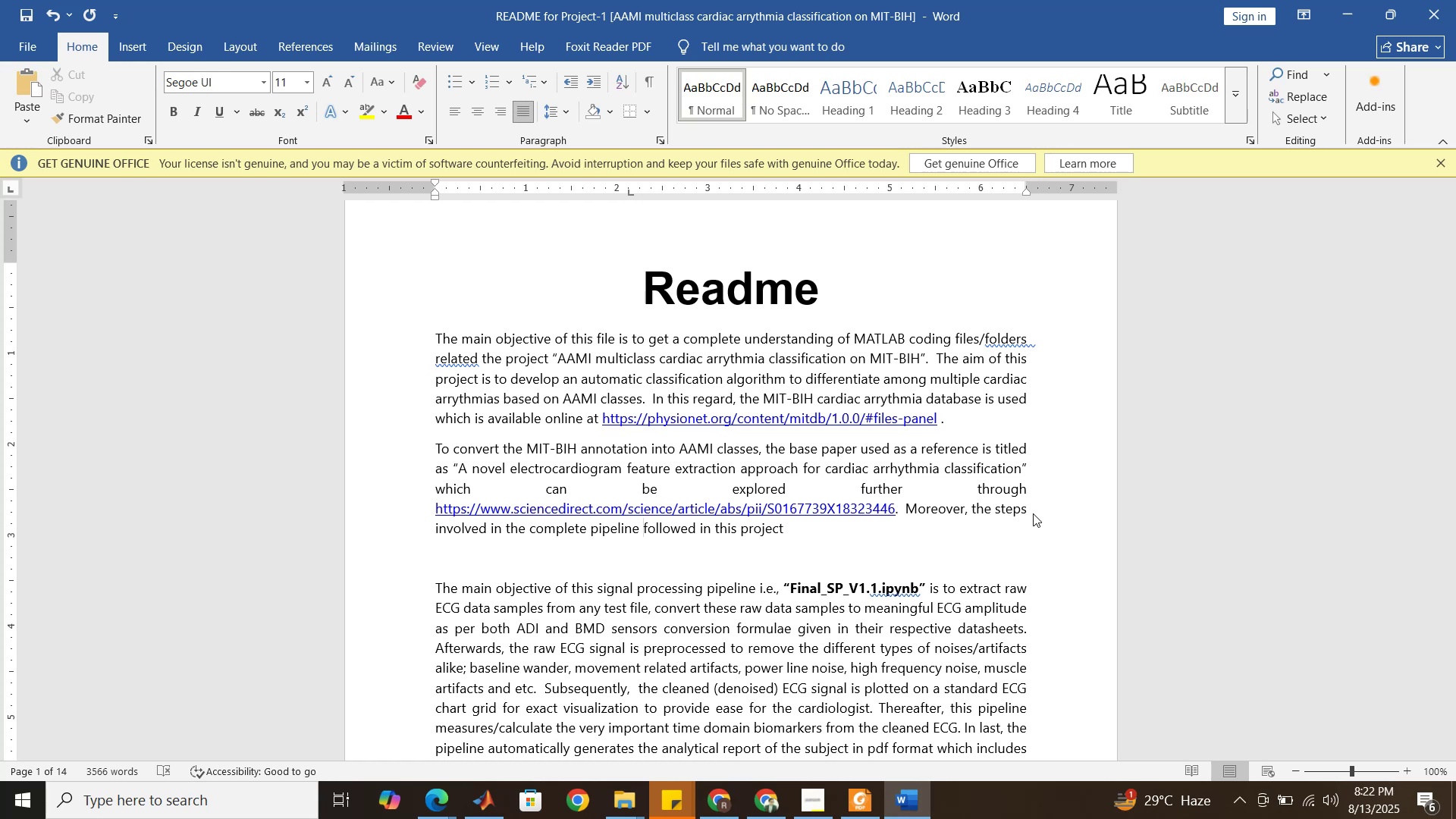 
wait(10.43)
 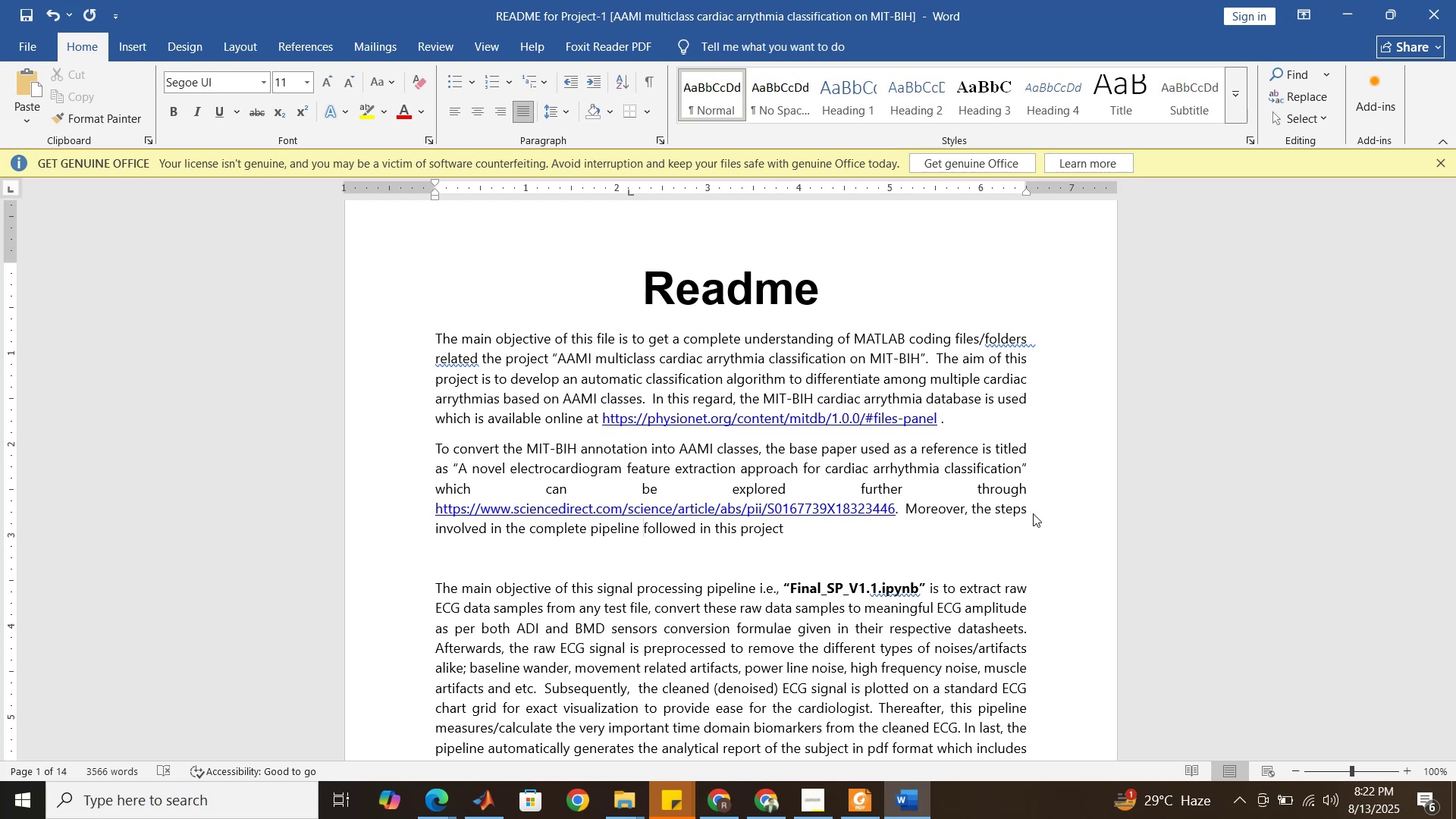 
left_click([592, 529])
 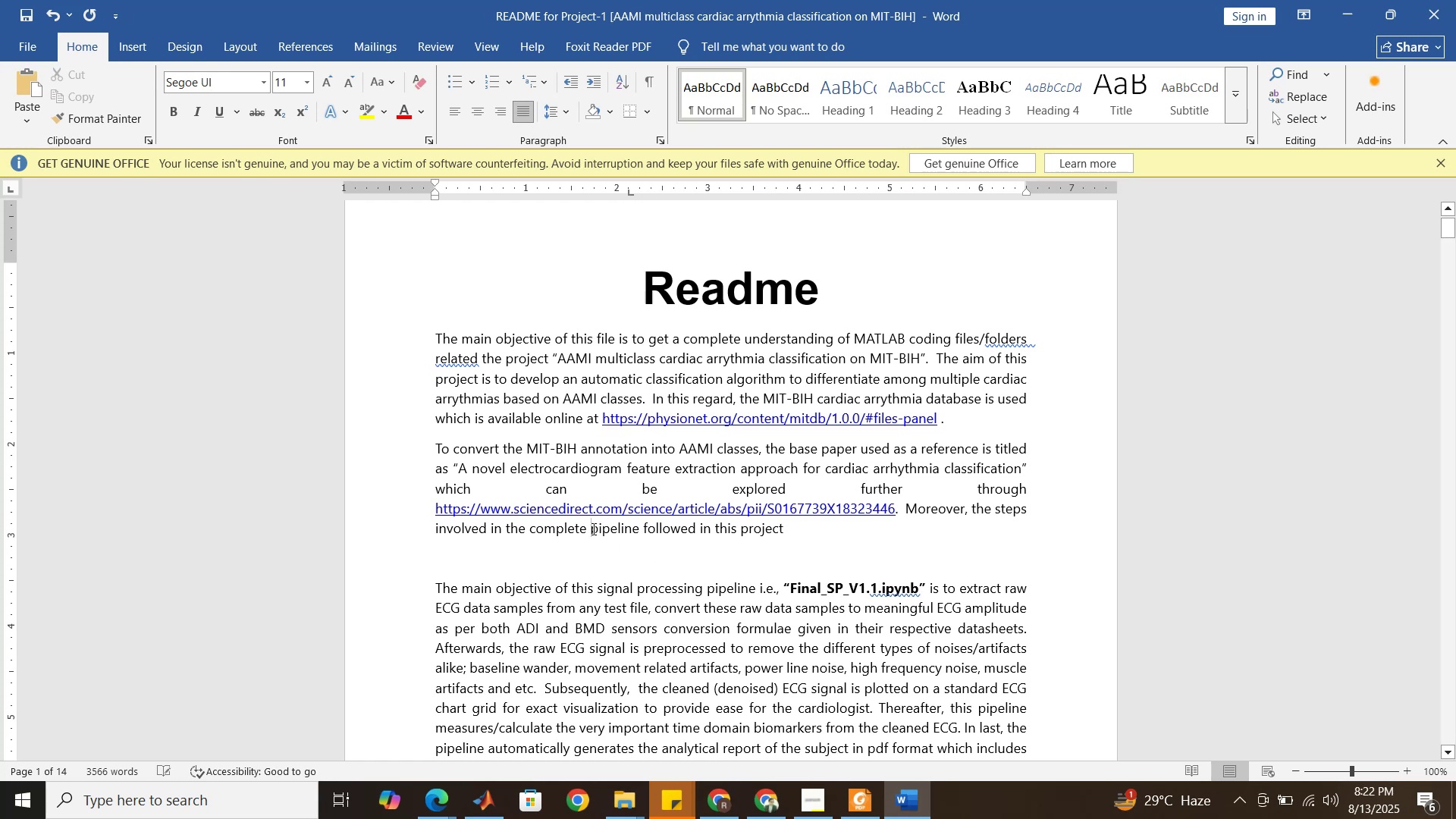 
type(project )
 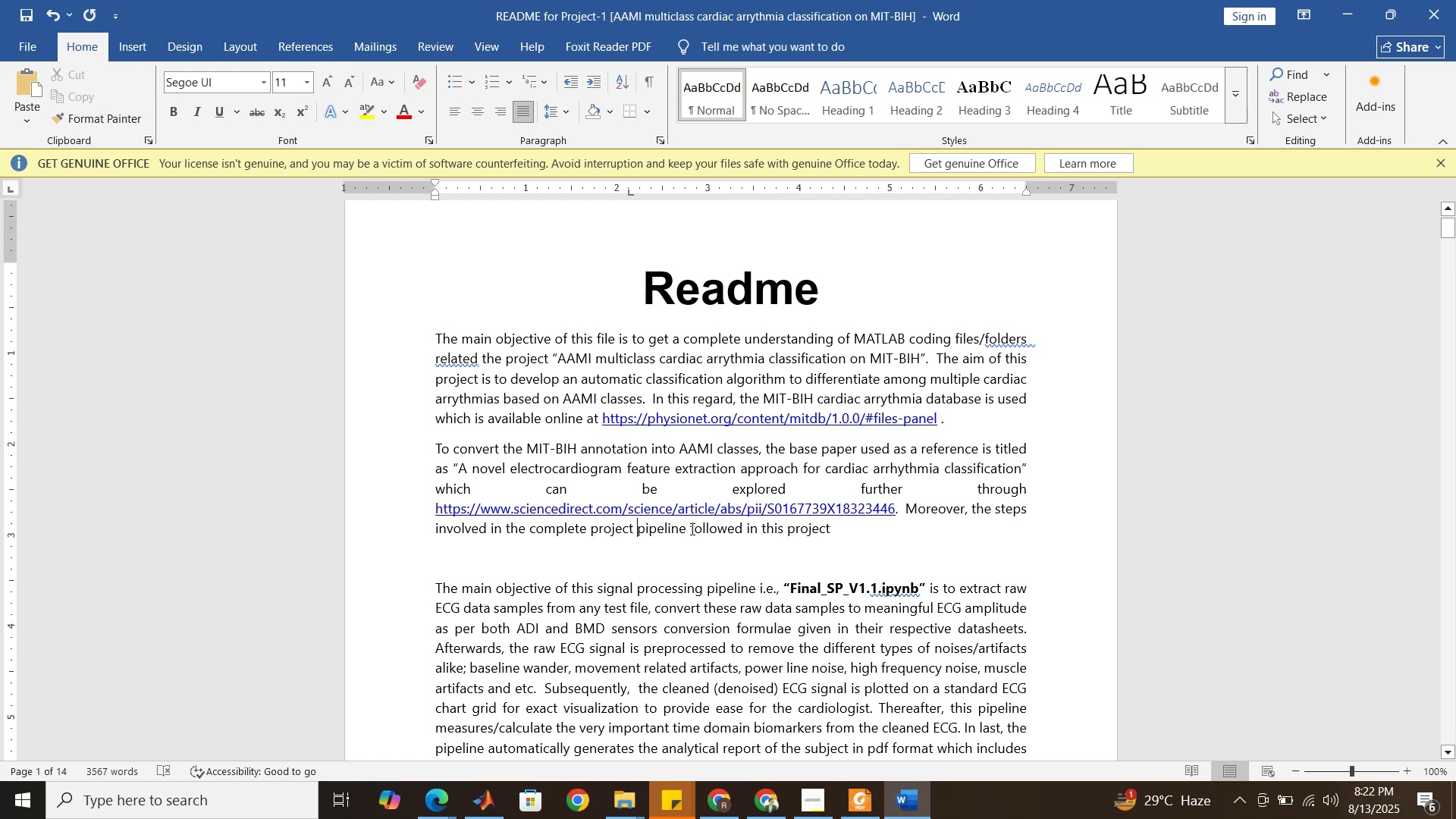 
left_click([691, 529])
 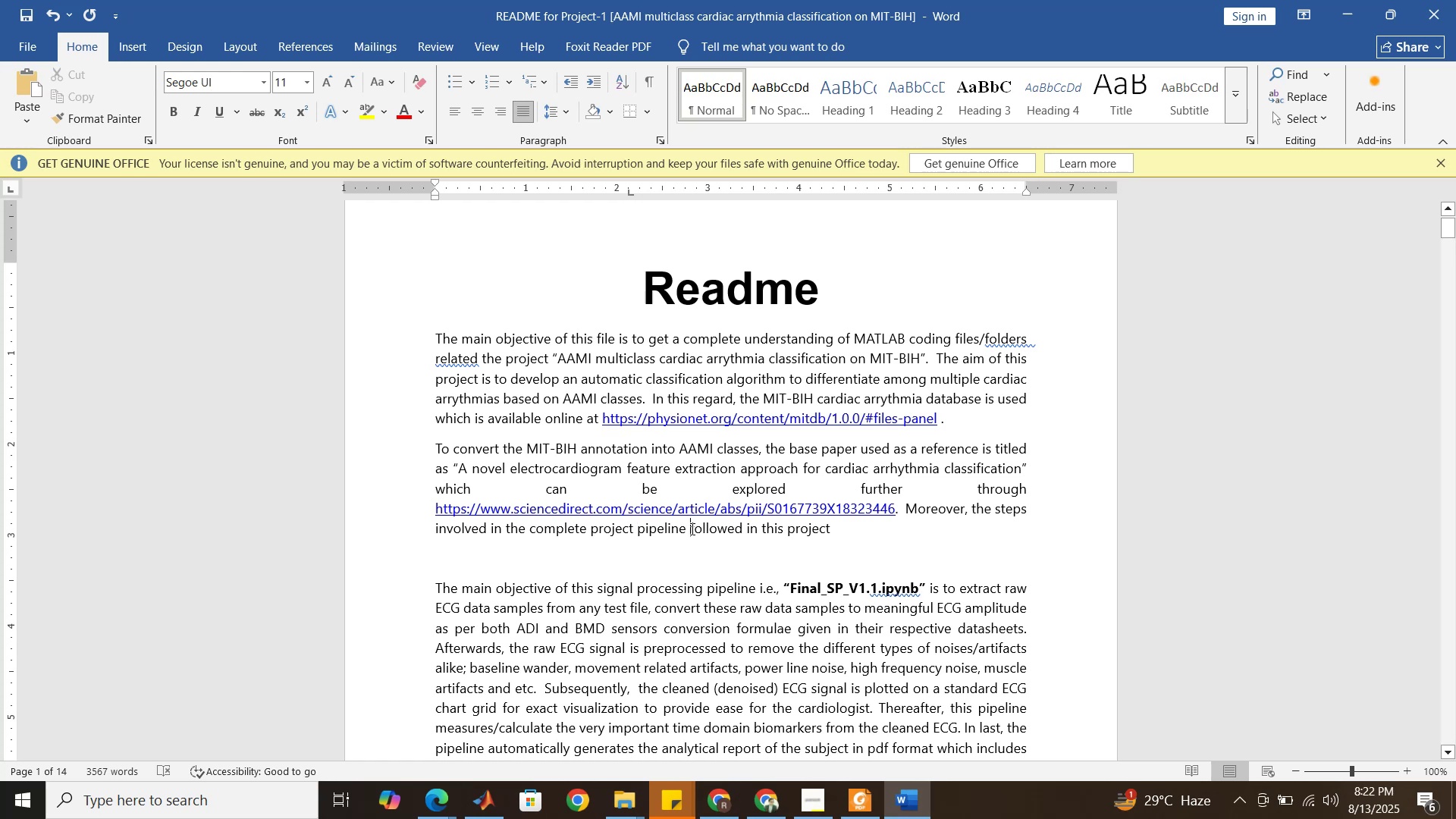 
type(are )
 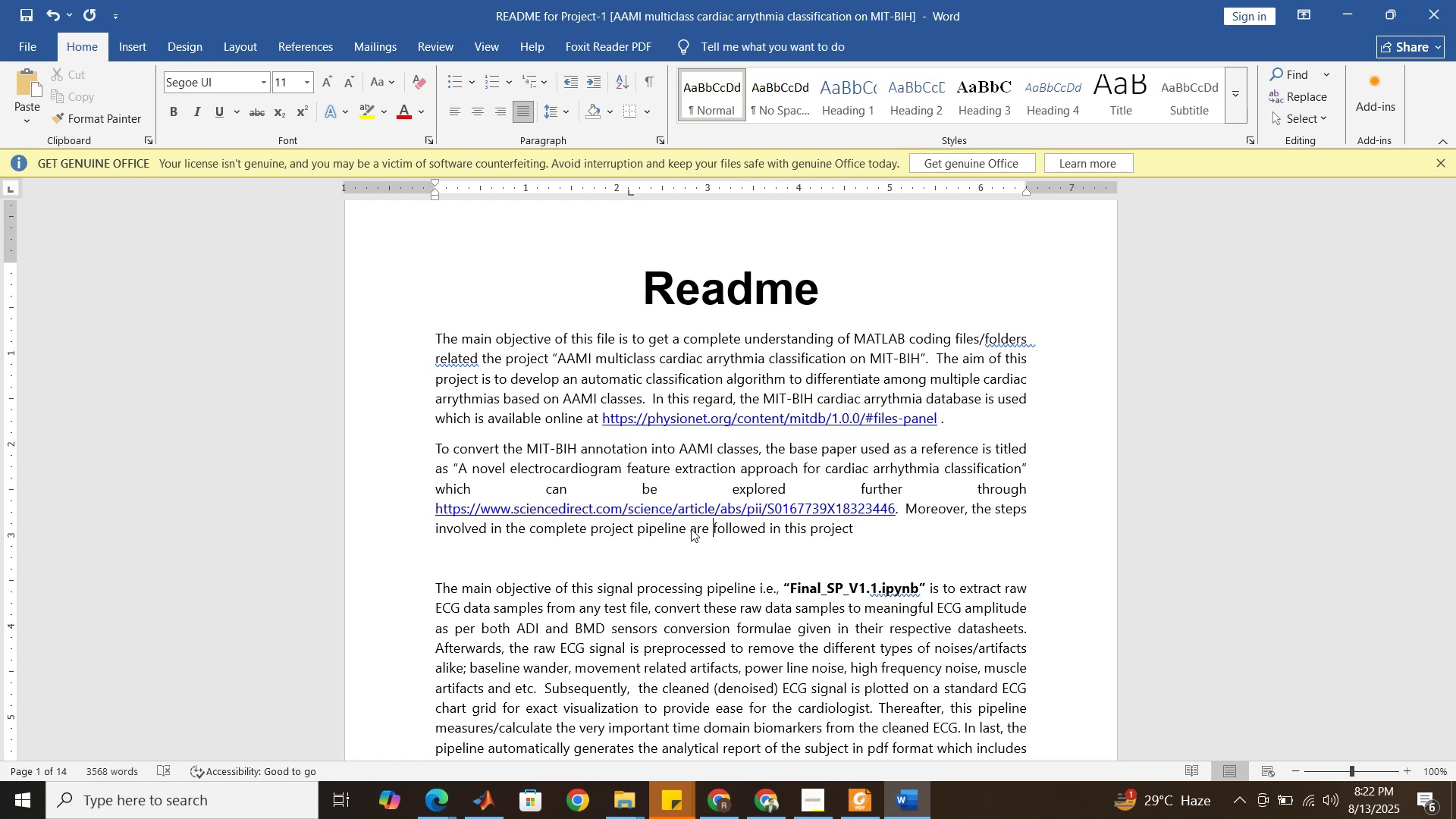 
wait(17.23)
 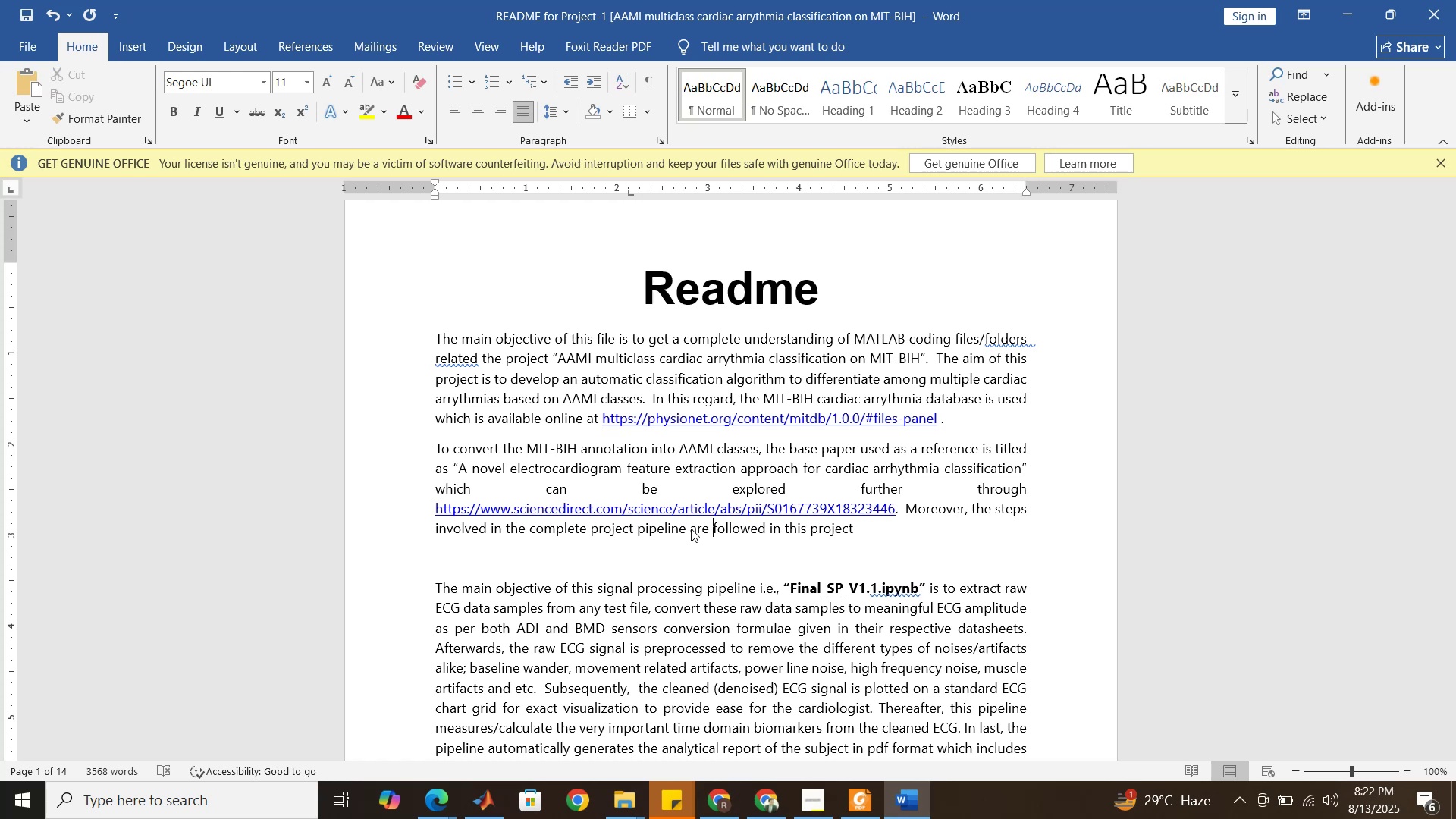 
left_click([396, 746])
 